 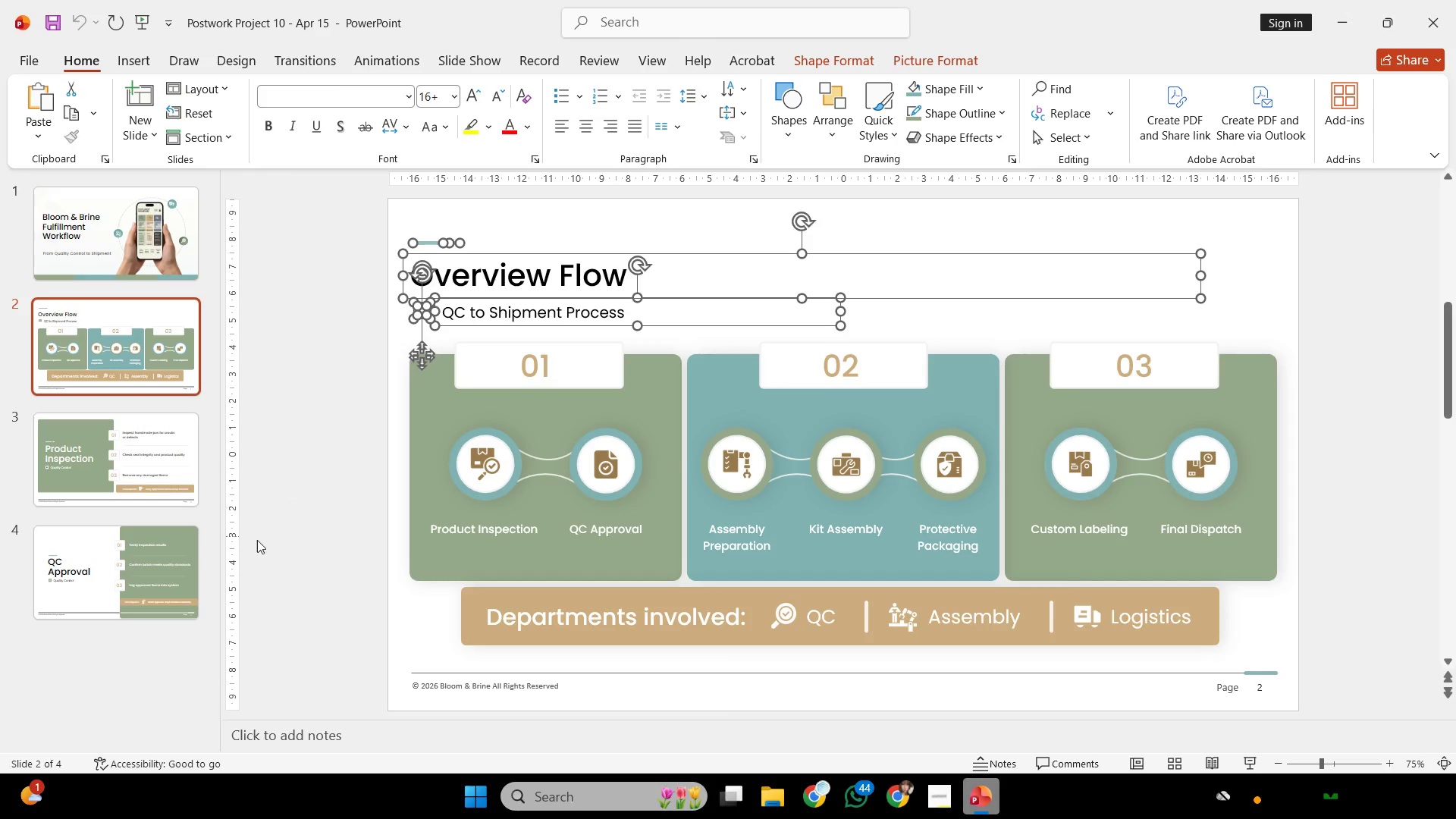 
left_click([199, 570])
 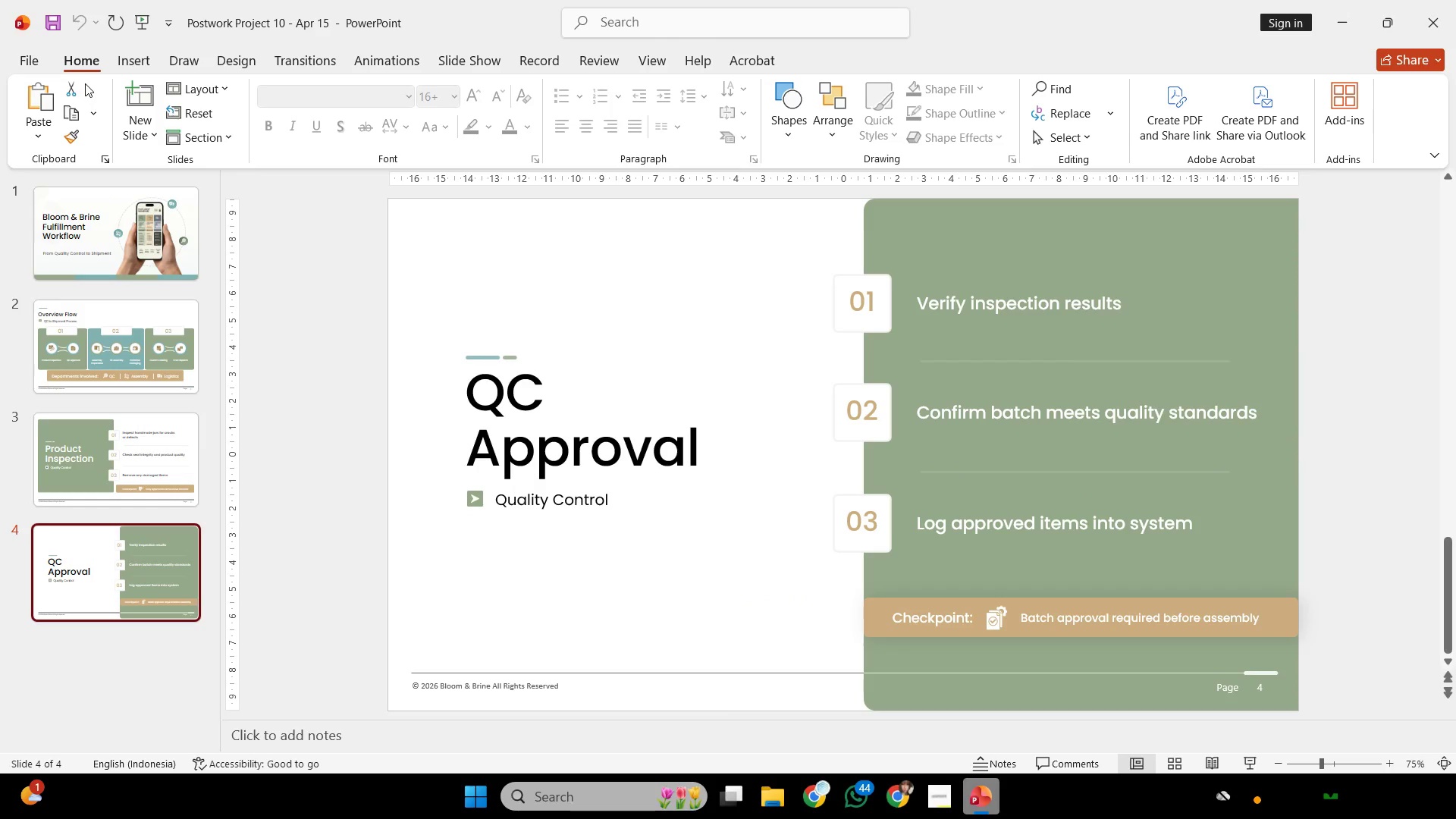 
left_click([132, 95])
 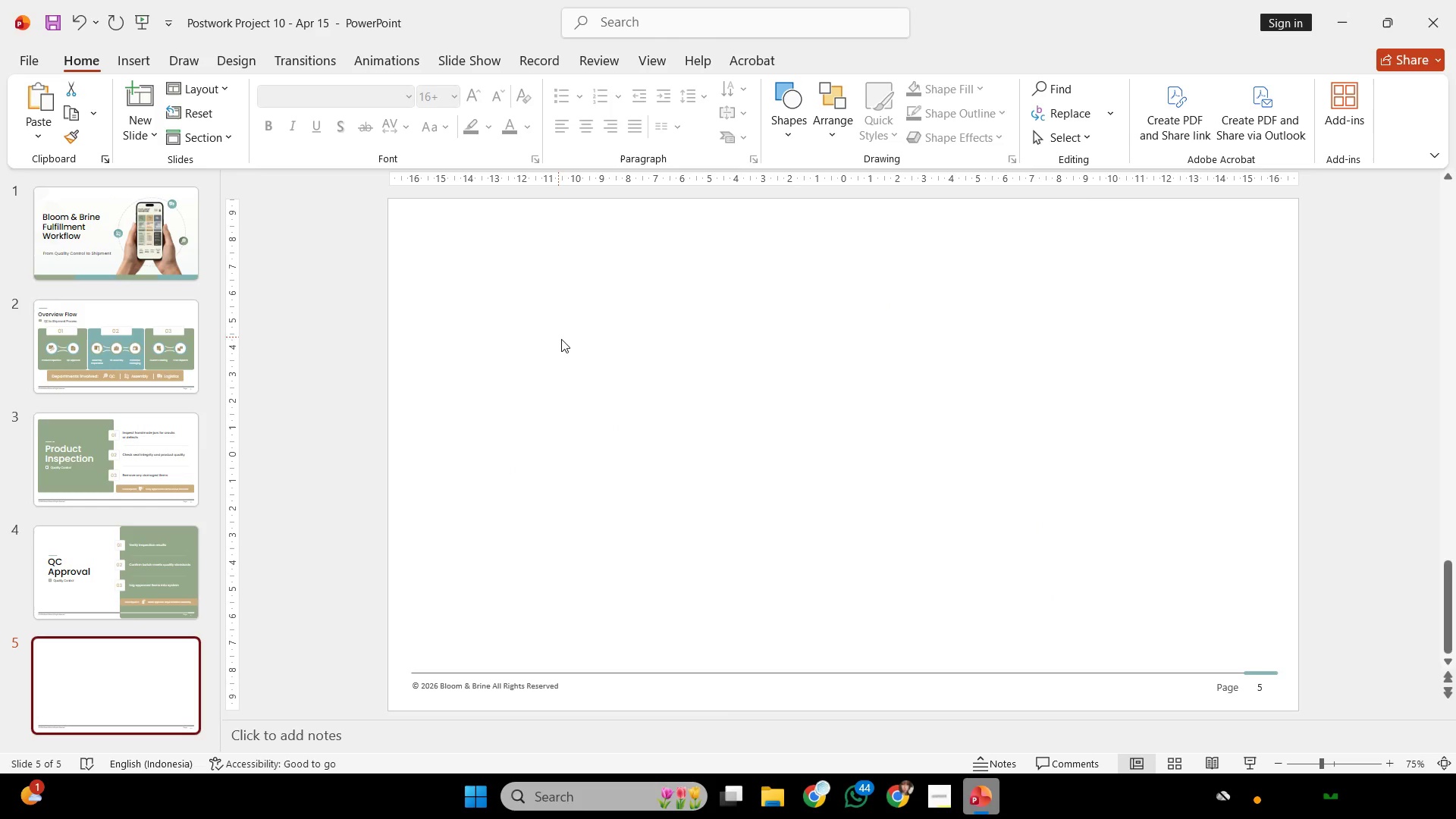 
key(Control+V)
 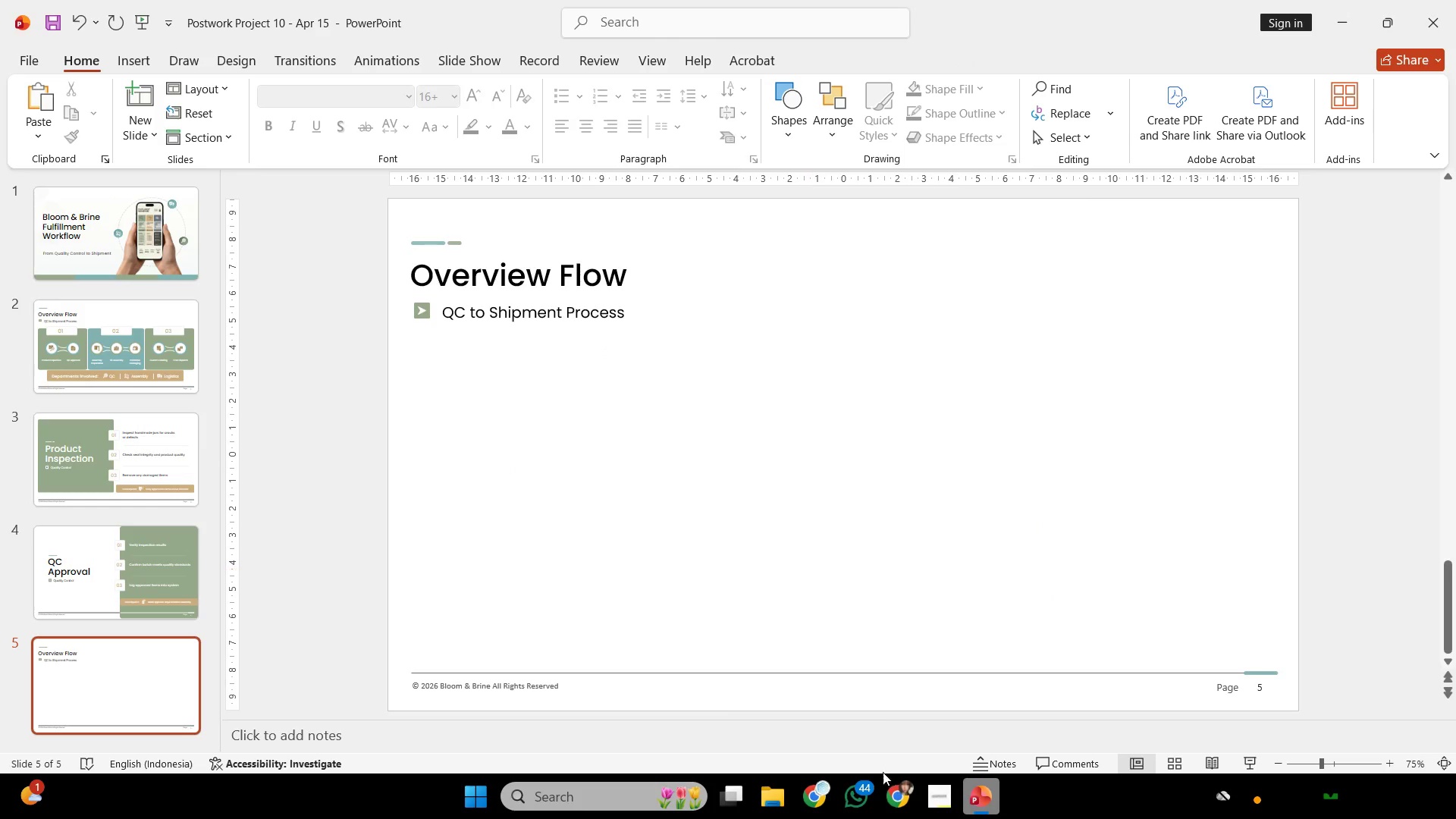 
left_click([820, 812])
 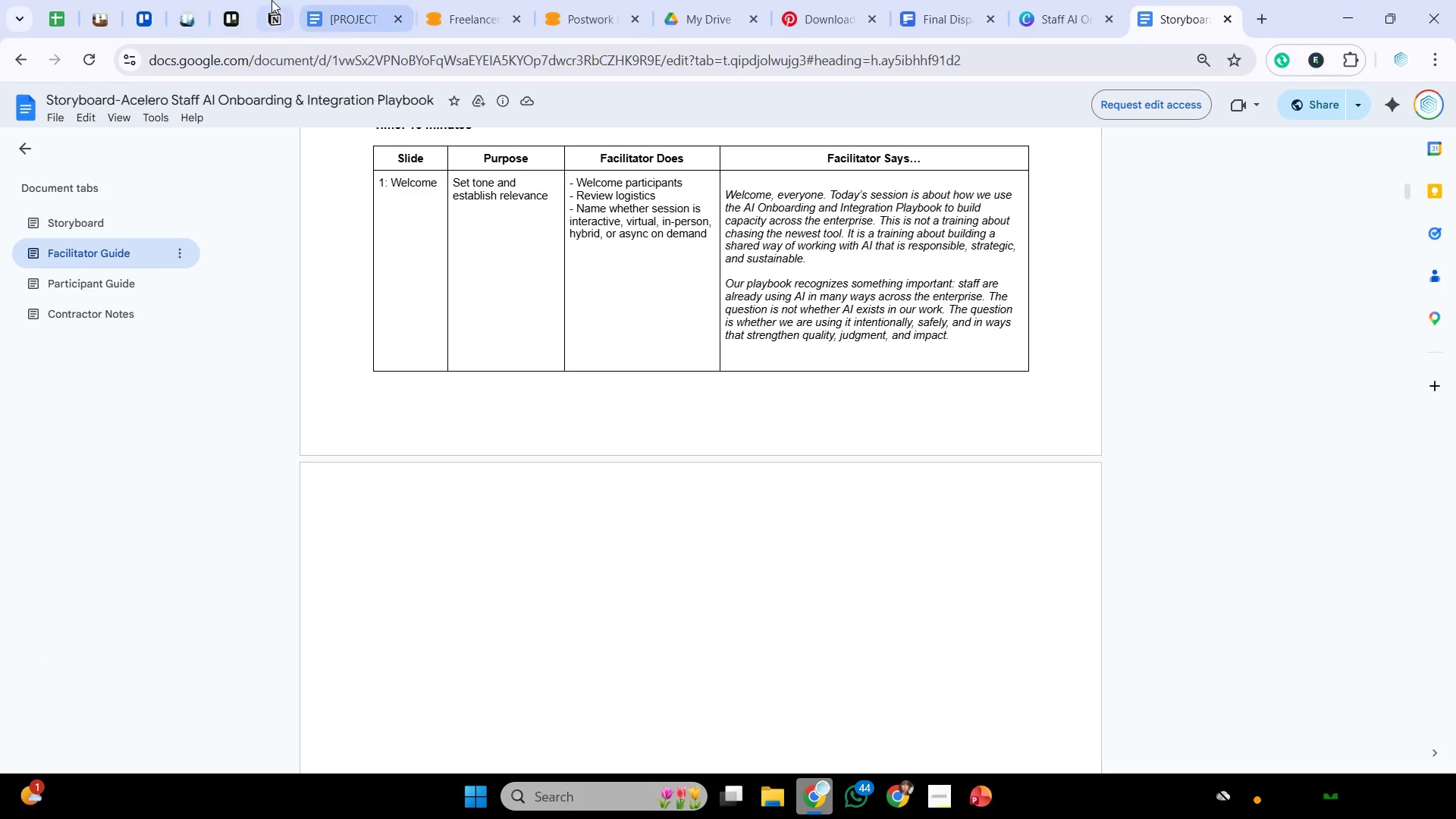 
left_click([162, 0])
 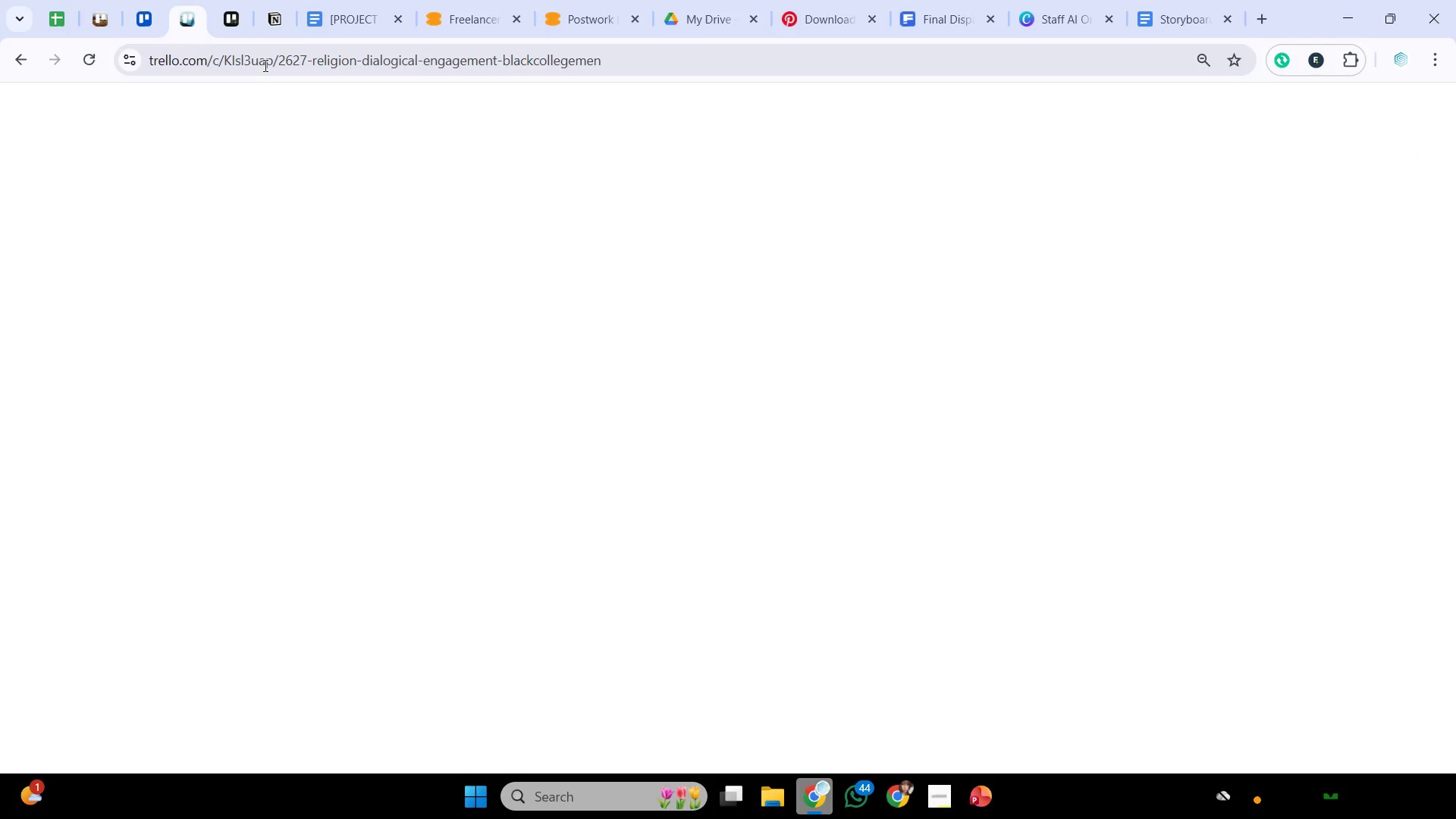 
left_click([320, 0])
 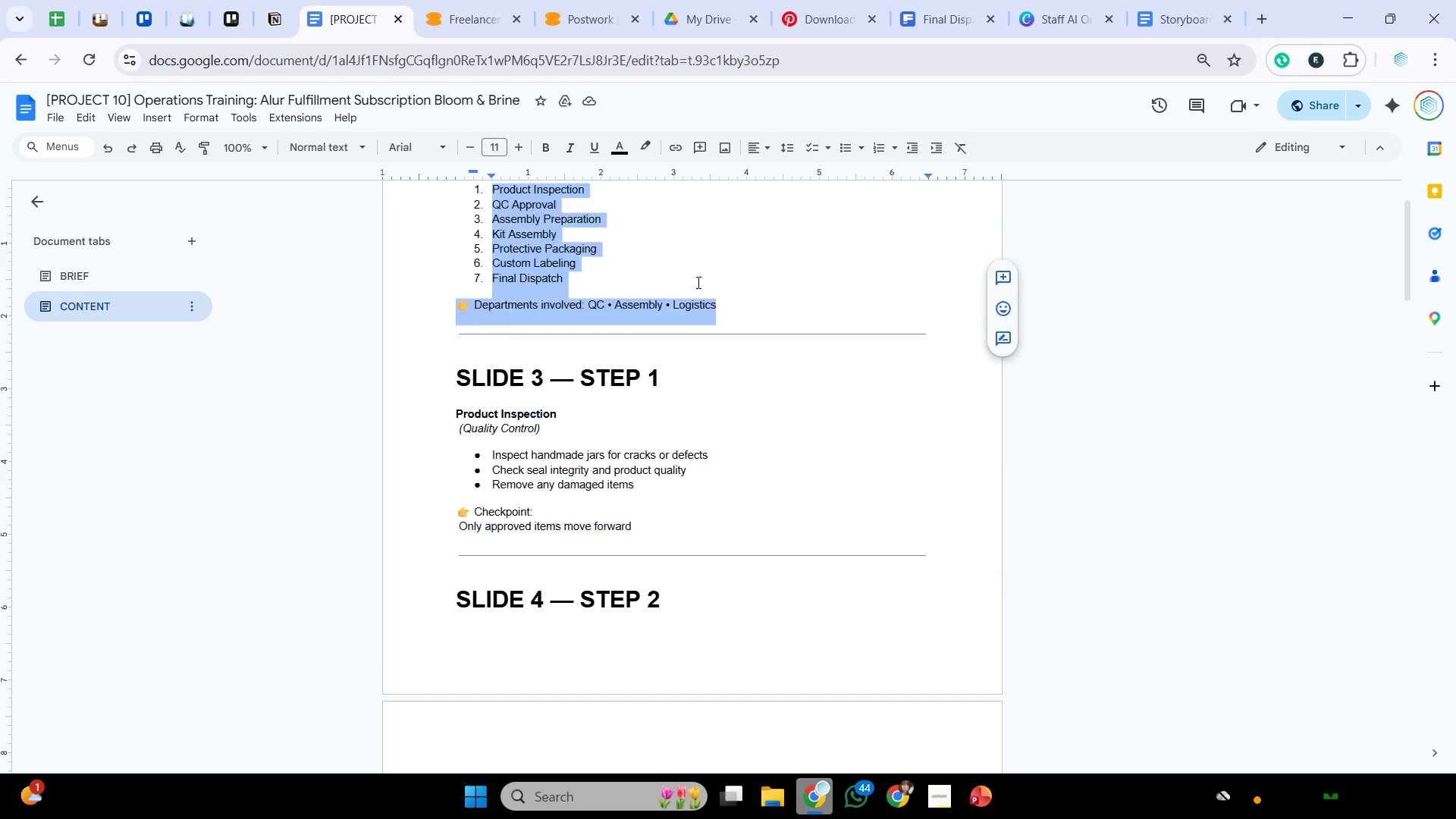 
left_click_drag(start_coordinate=[692, 346], to_coordinate=[583, 344])
 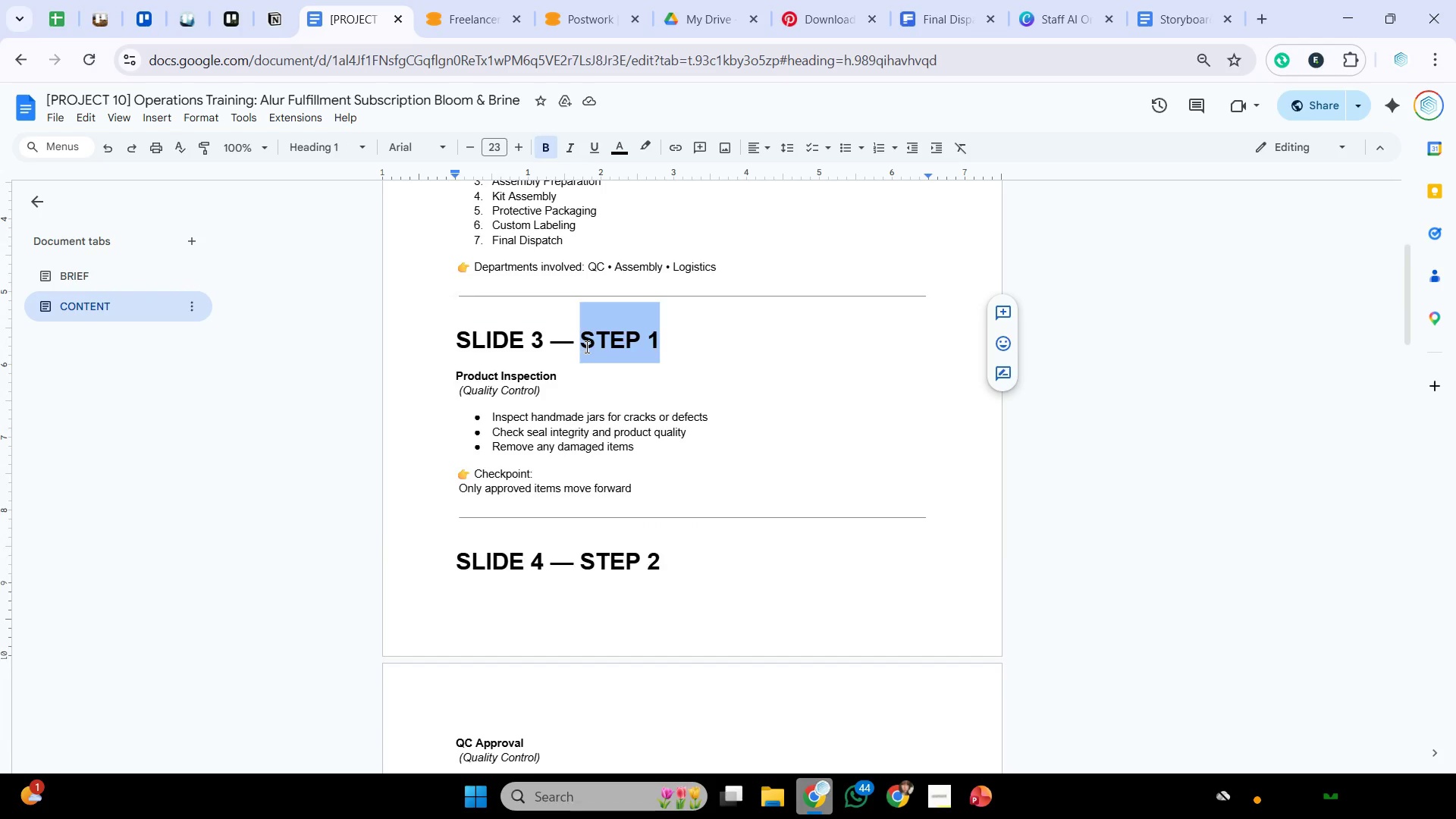 
scroll: coordinate [588, 377], scroll_direction: down, amount: 6.0
 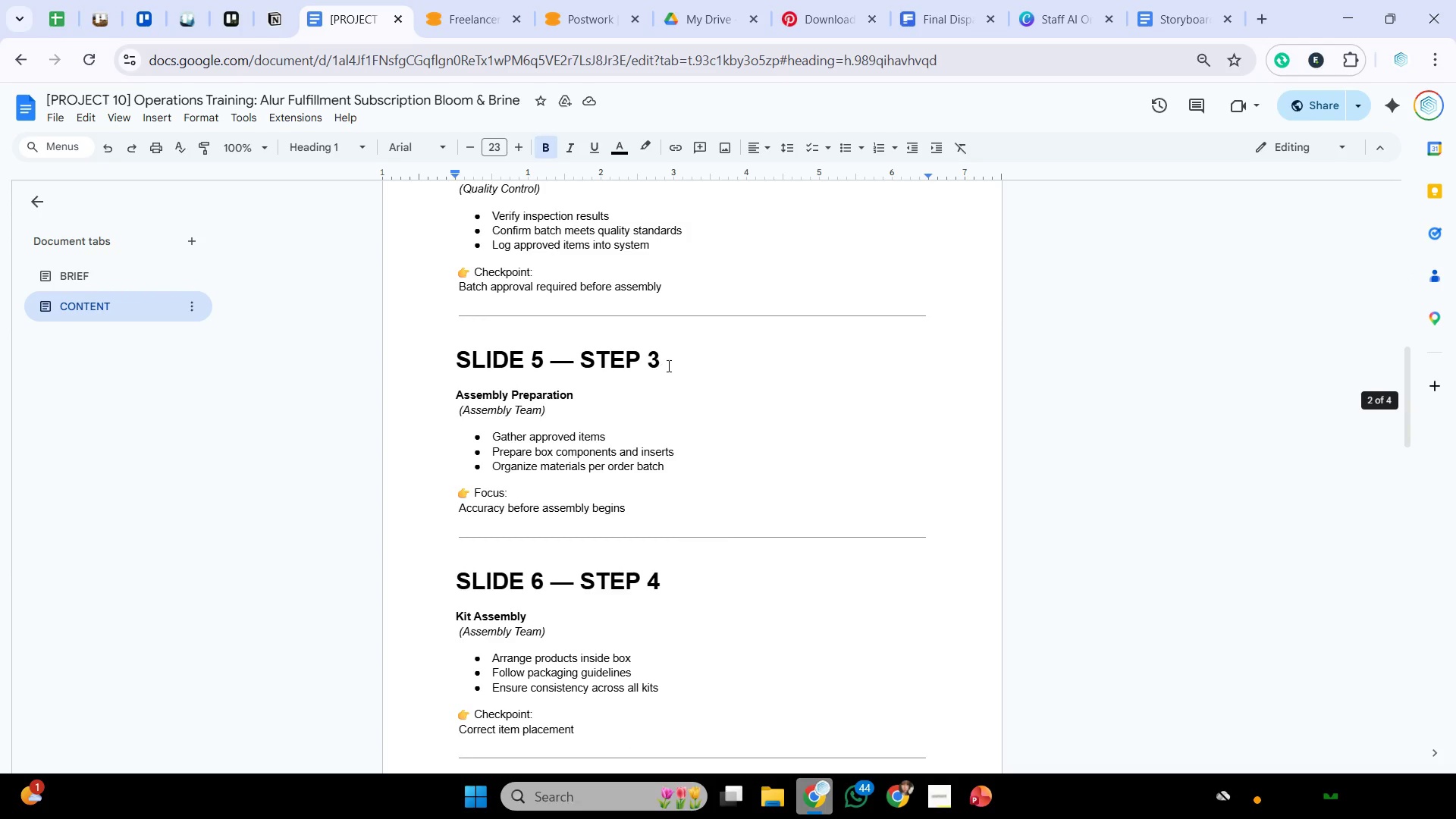 
left_click_drag(start_coordinate=[672, 361], to_coordinate=[587, 360])
 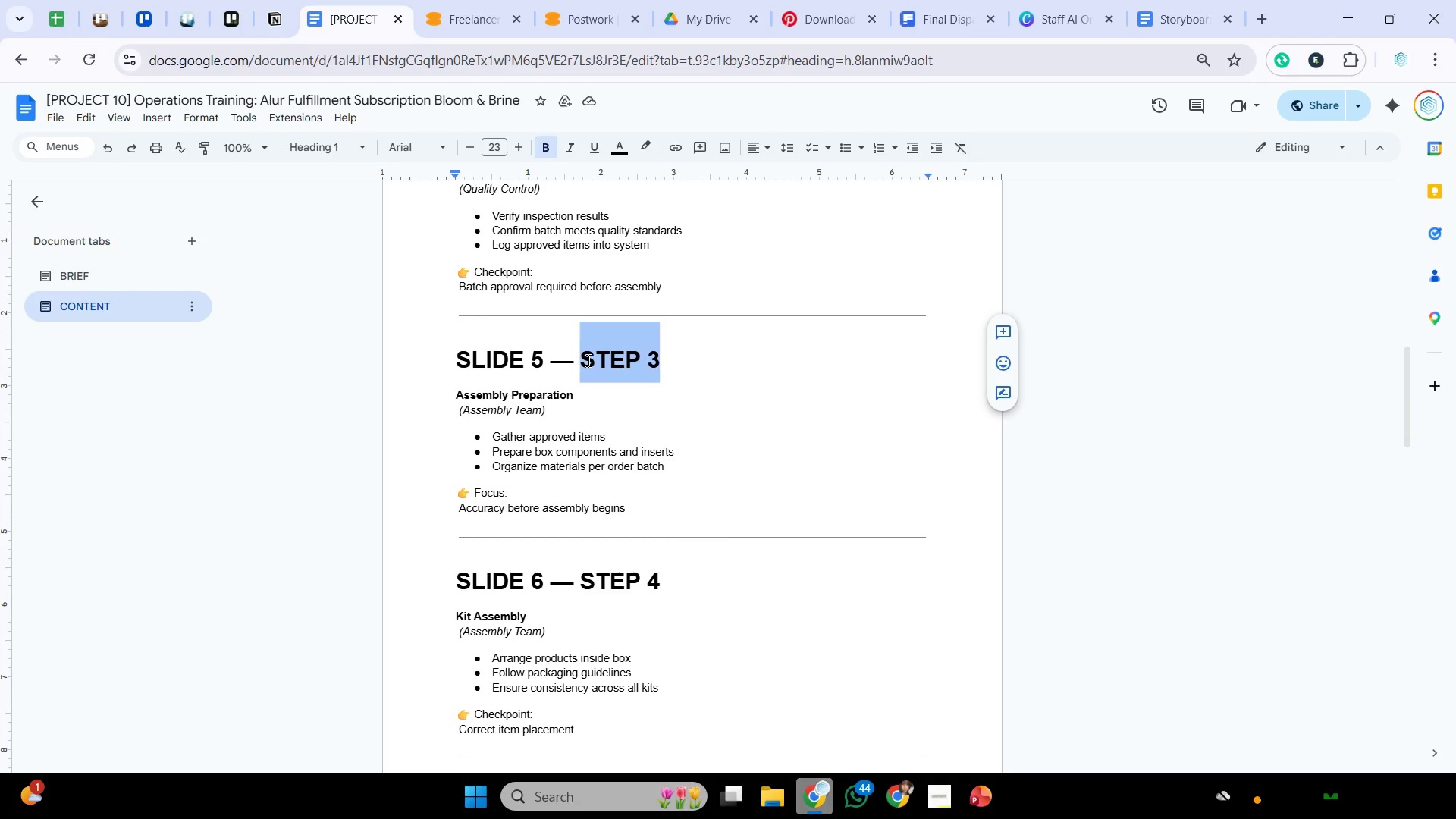 
key(Control+C)
 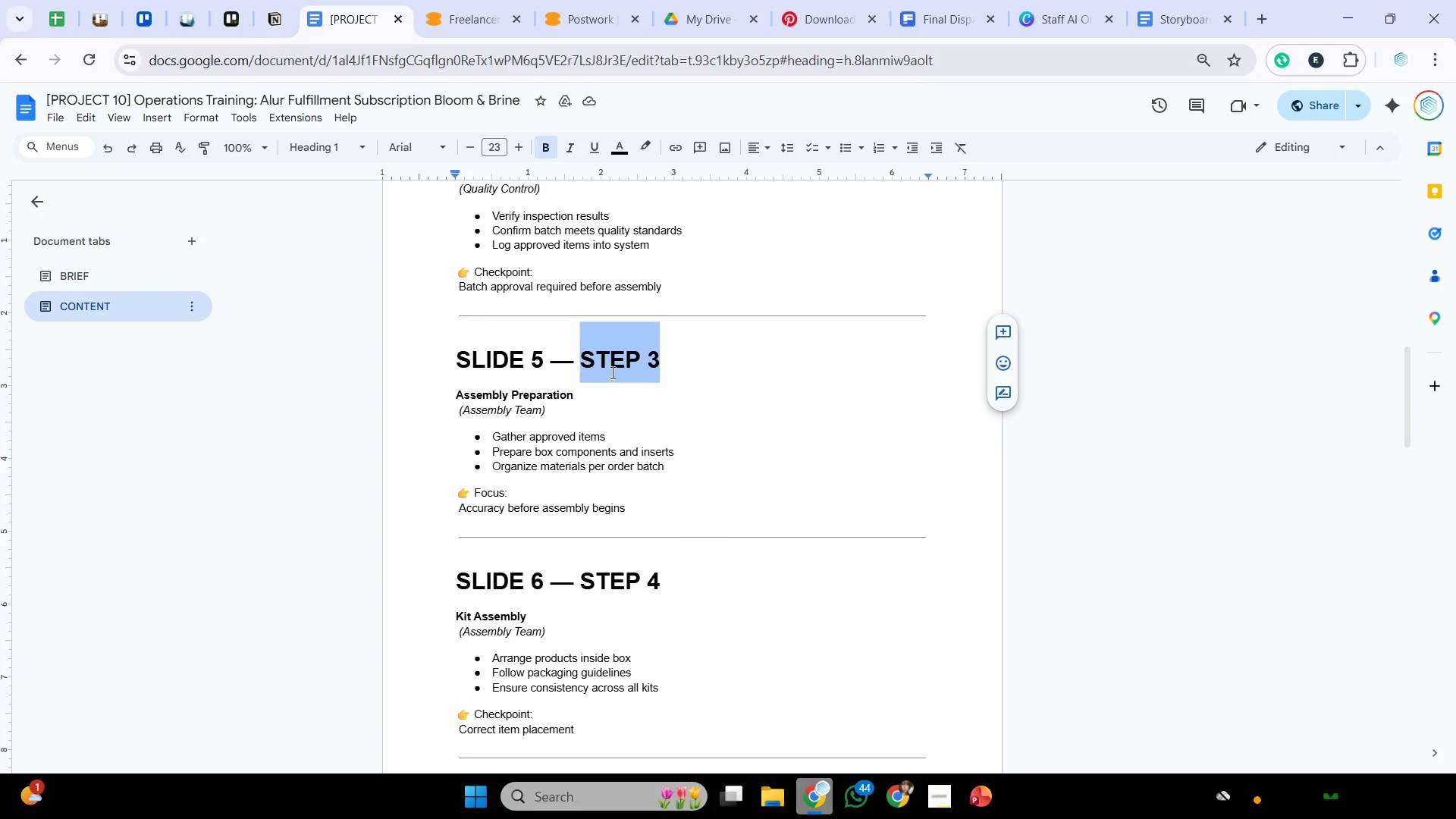 
key(Control+C)
 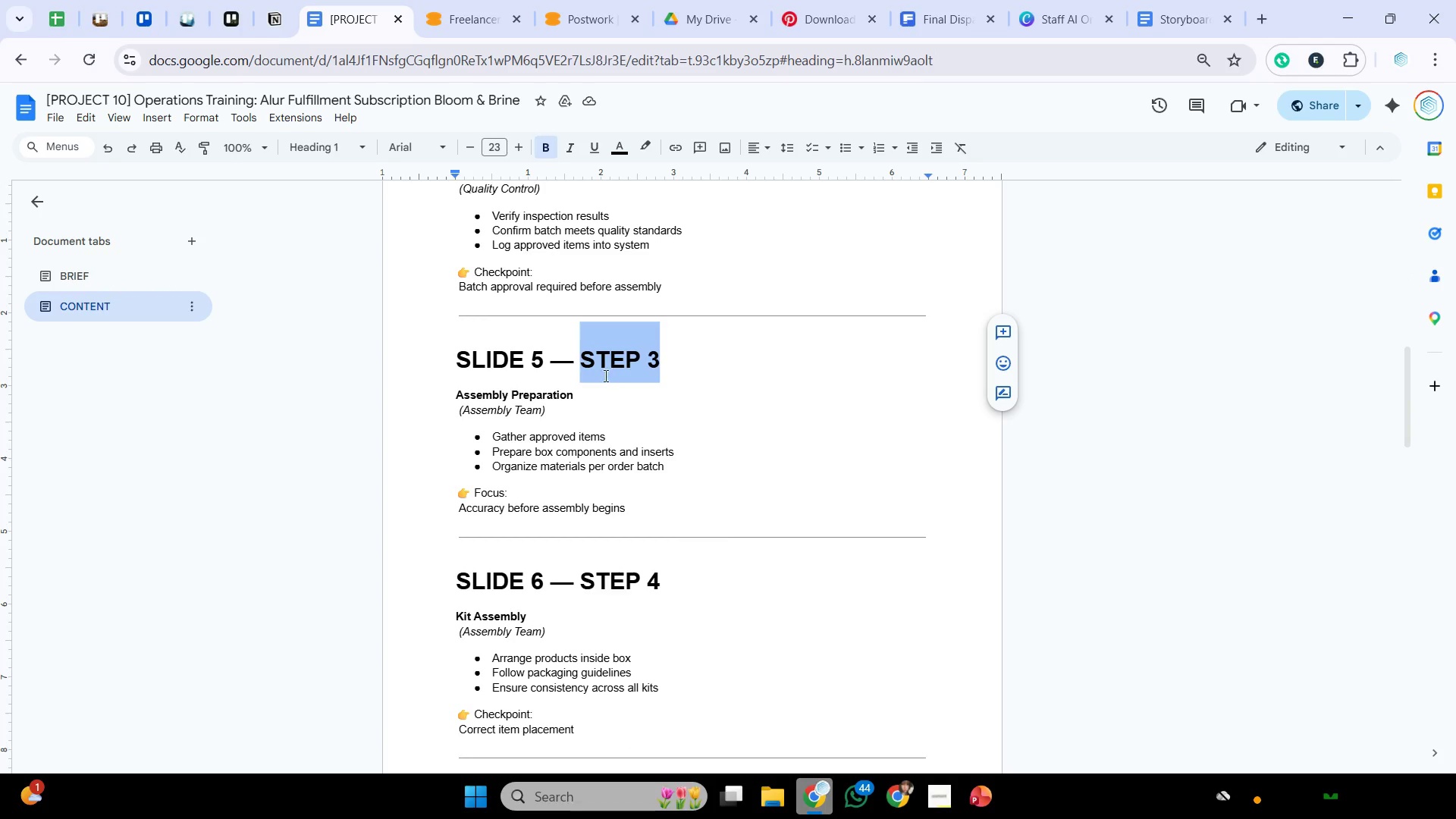 
key(Control+C)
 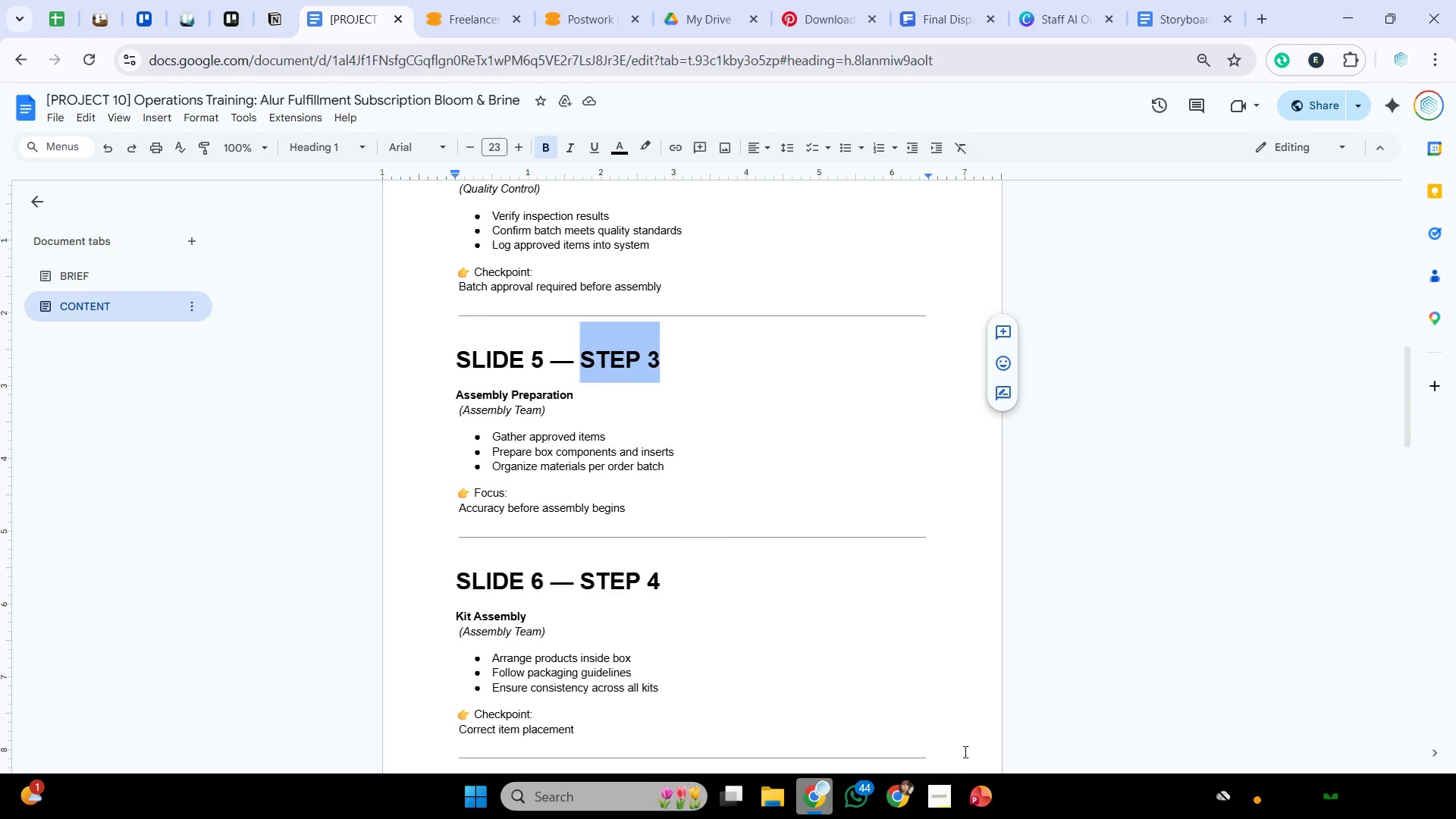 
left_click([974, 794])
 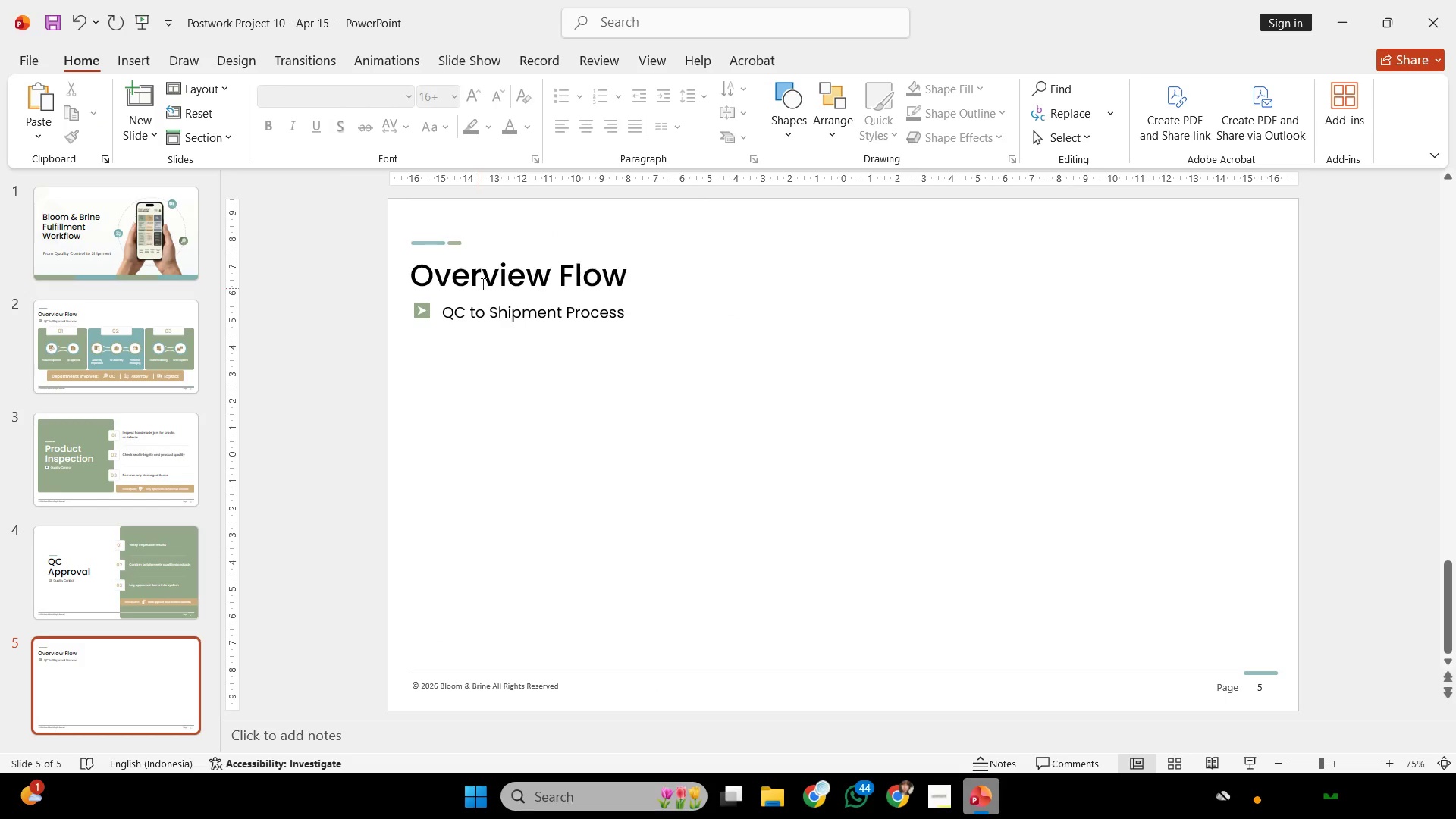 
left_click([485, 278])
 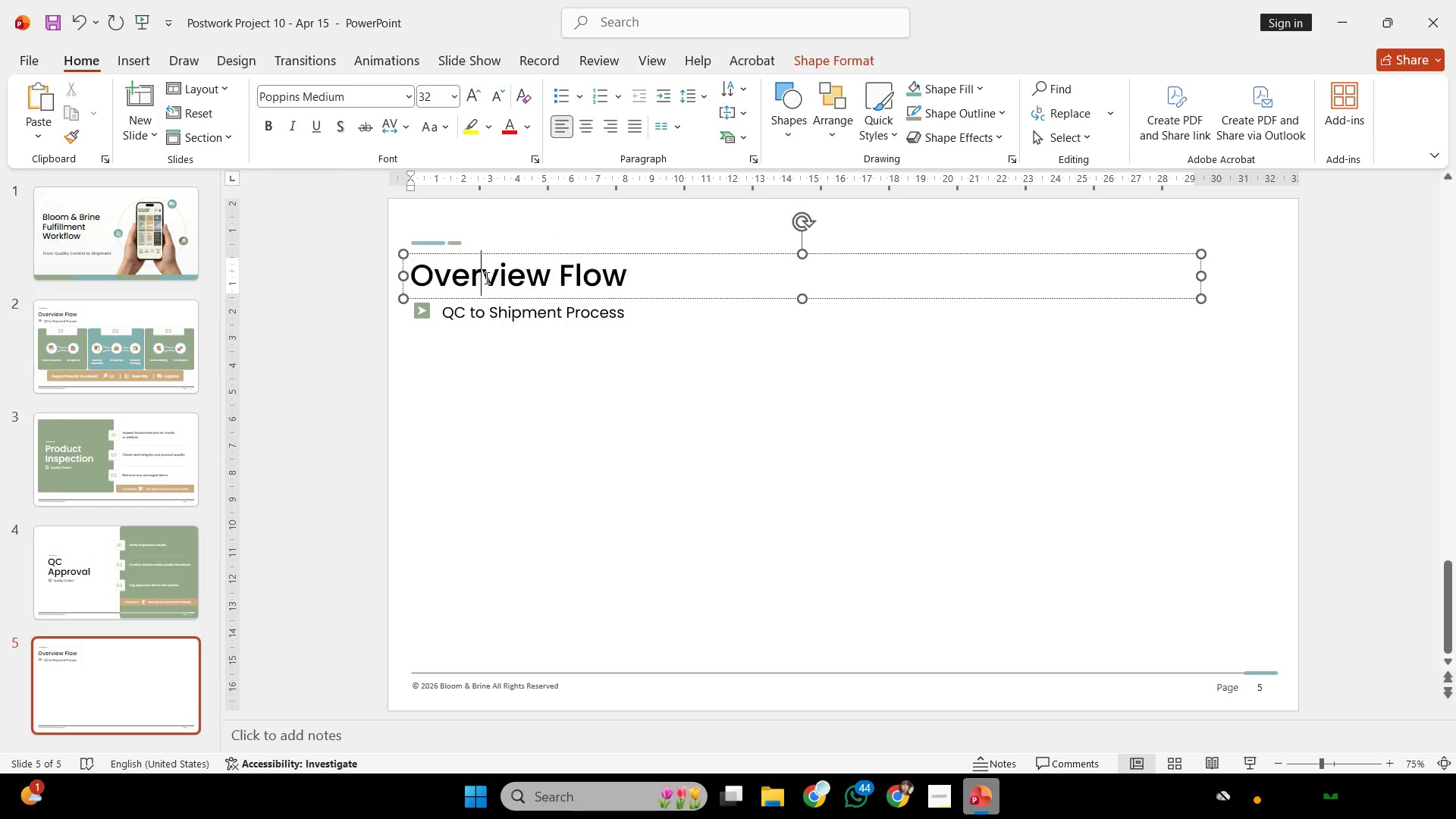 
key(Control+ControlLeft)
 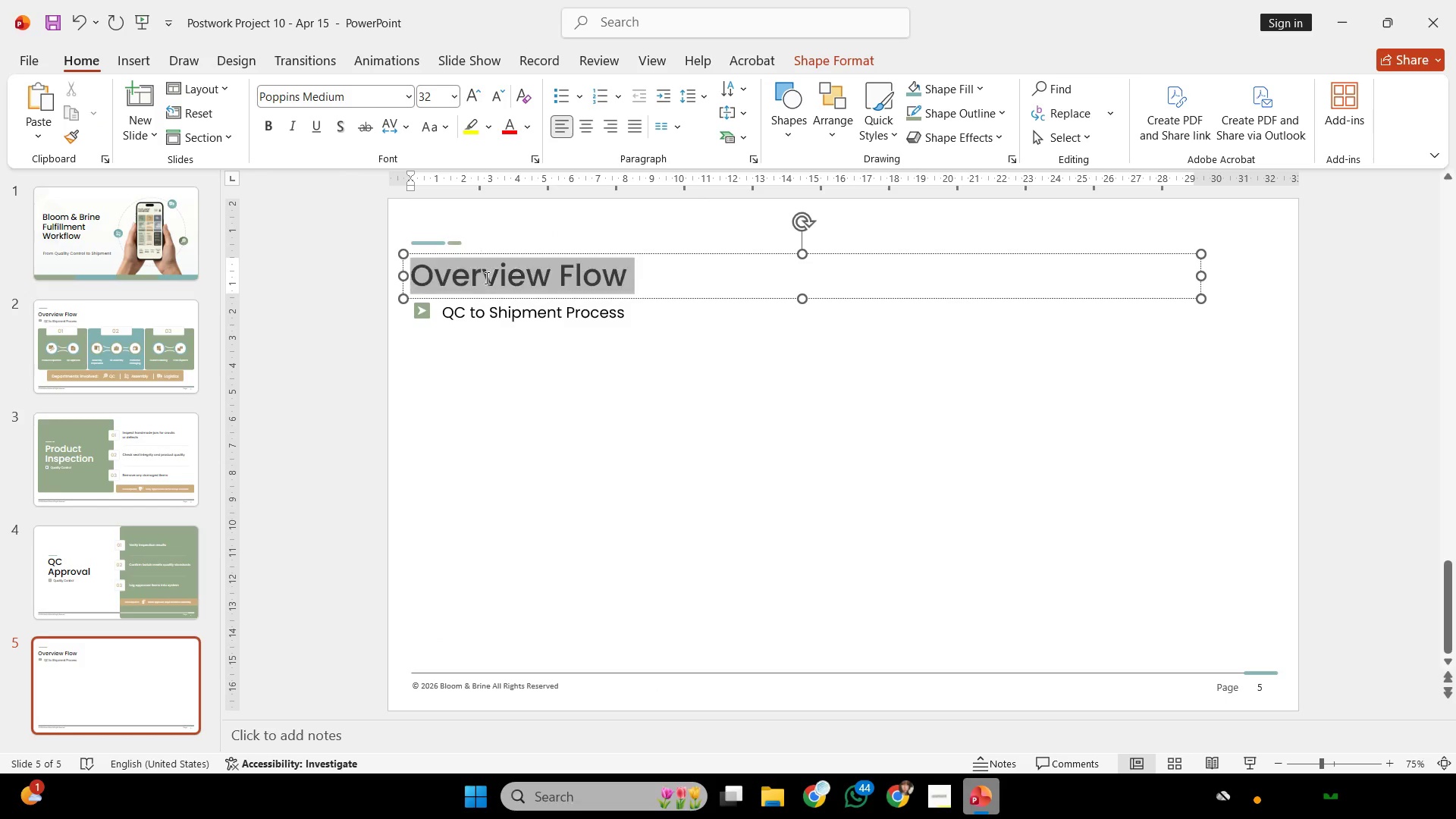 
key(Control+A)
 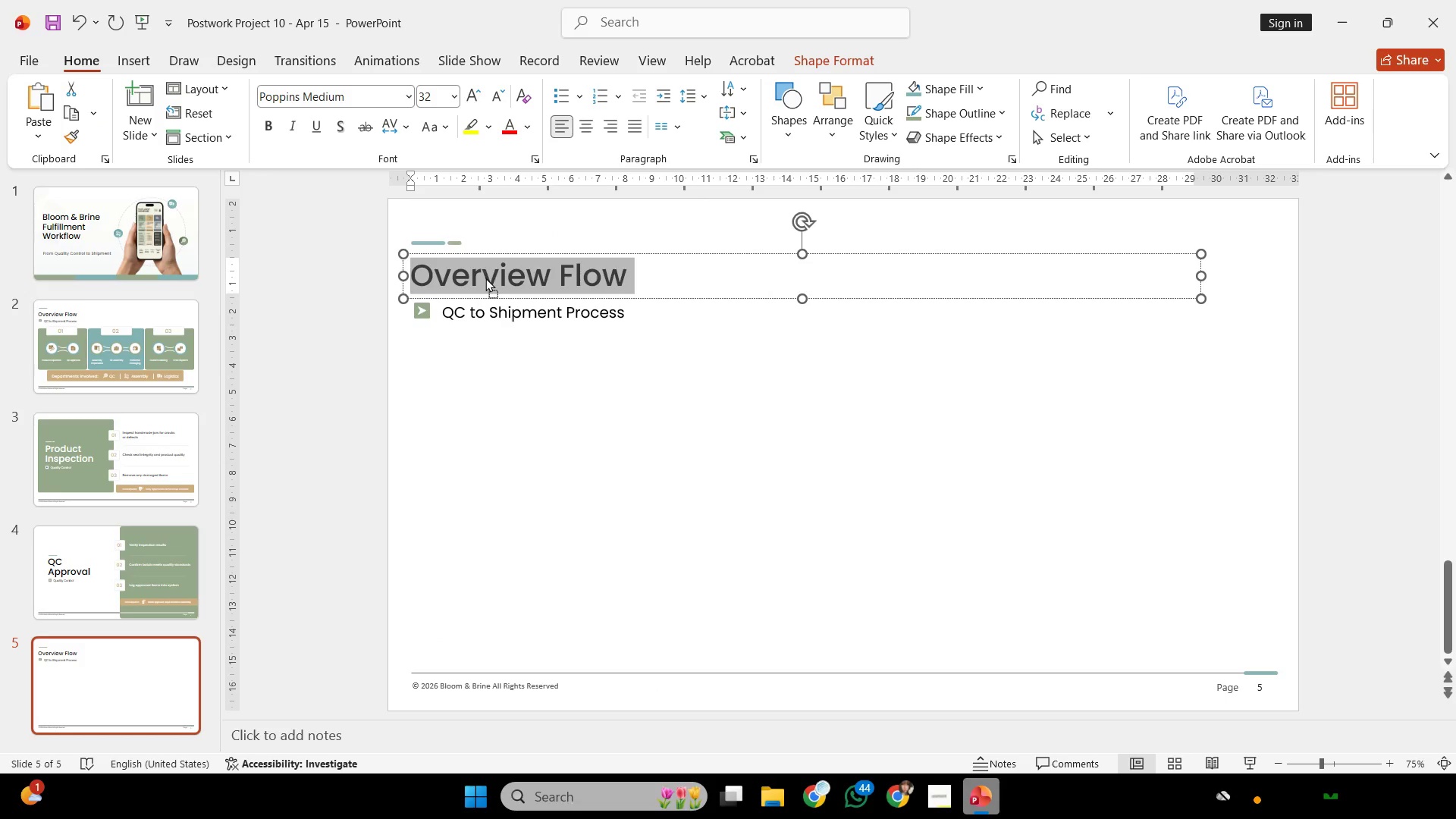 
right_click([485, 278])
 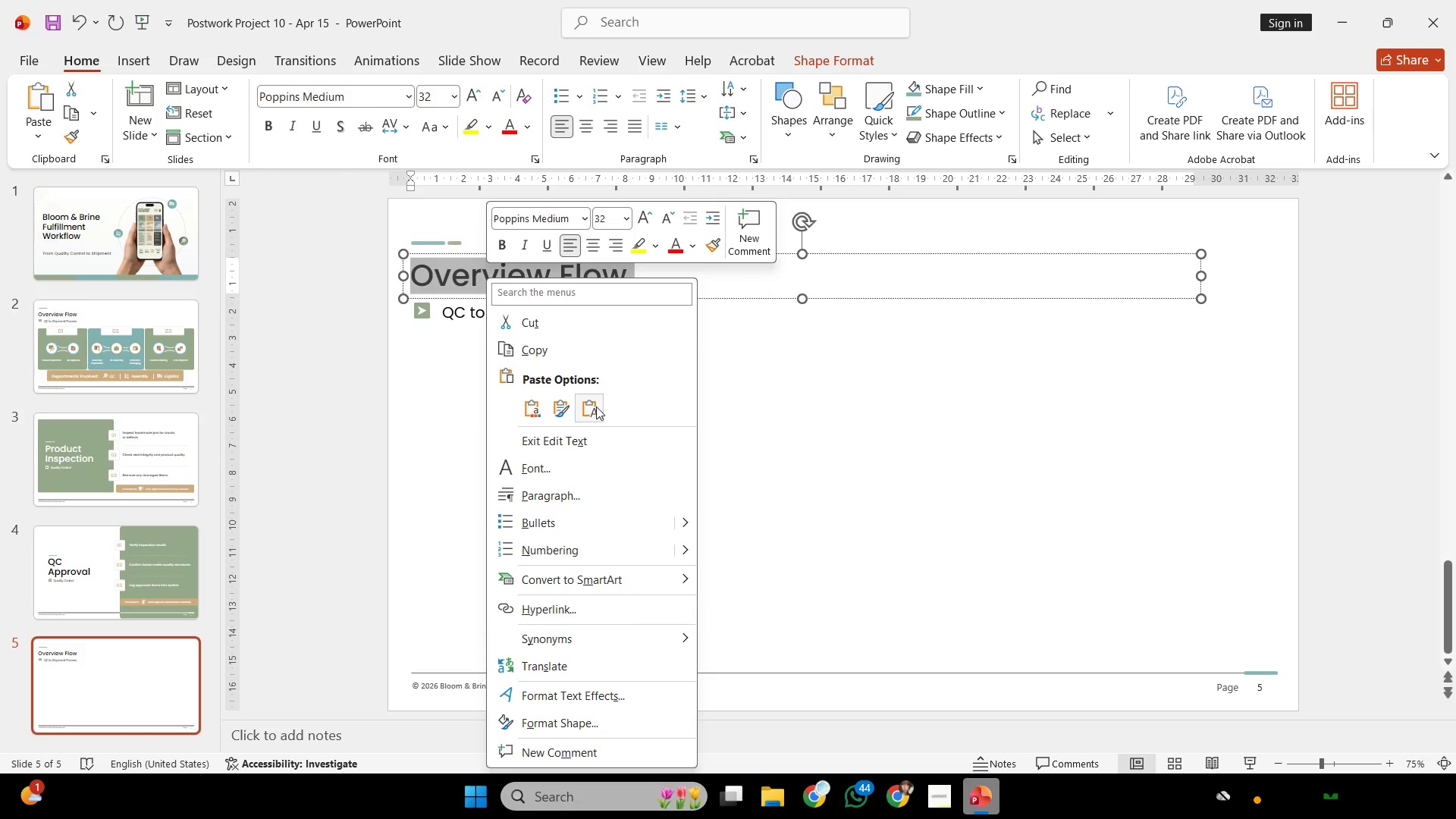 
left_click([585, 399])
 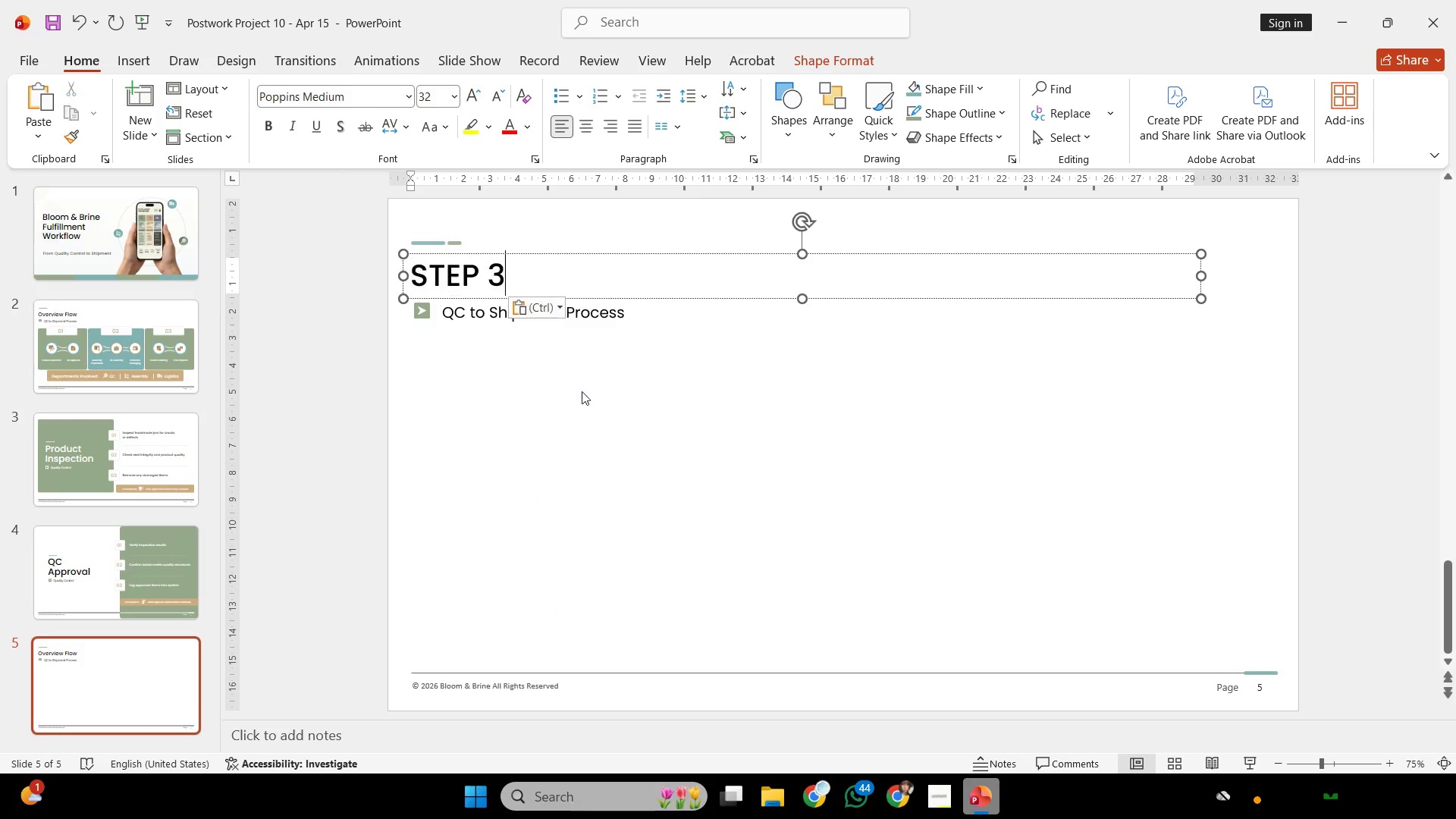 
key(Control+A)
 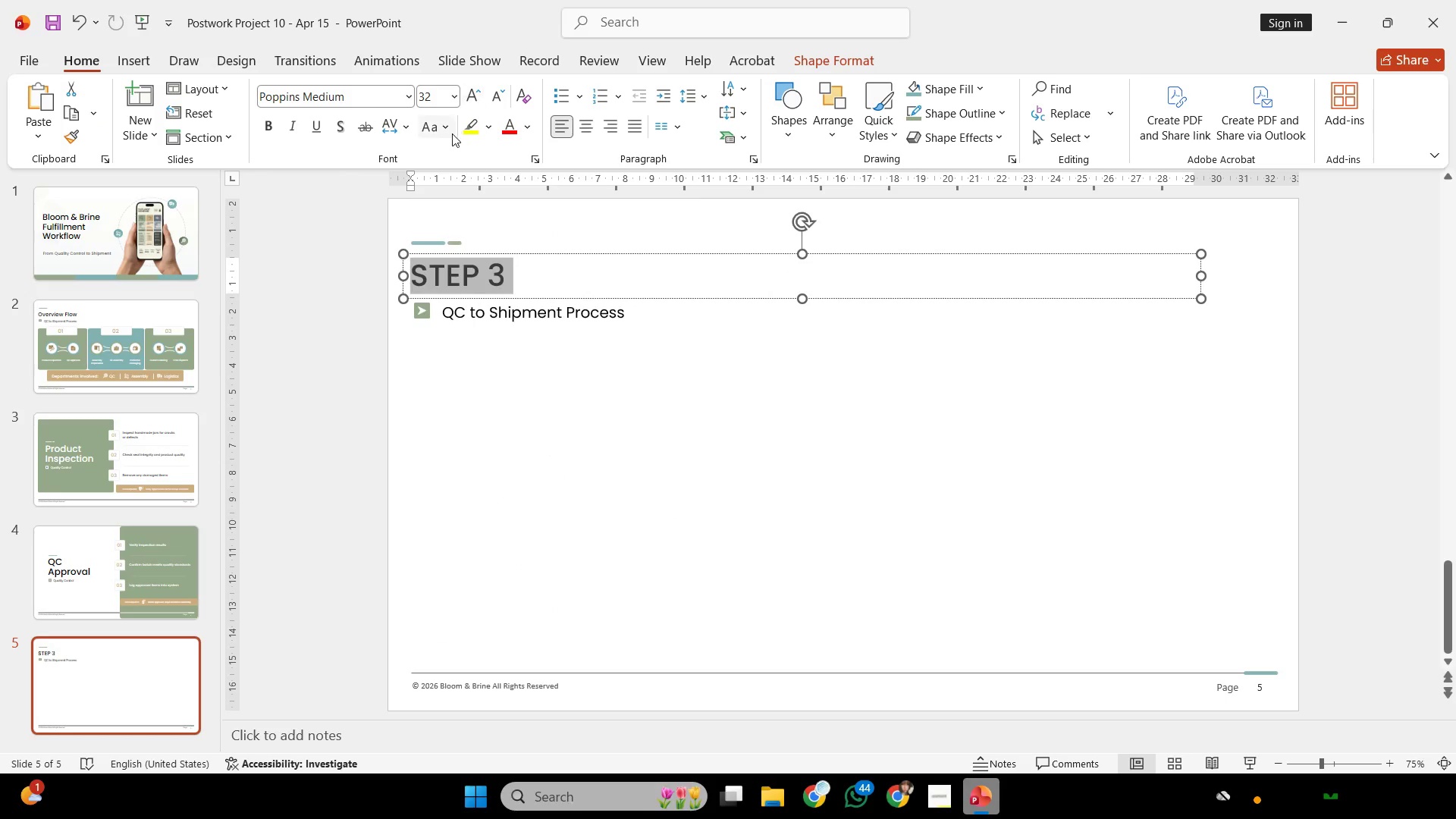 
left_click([447, 133])
 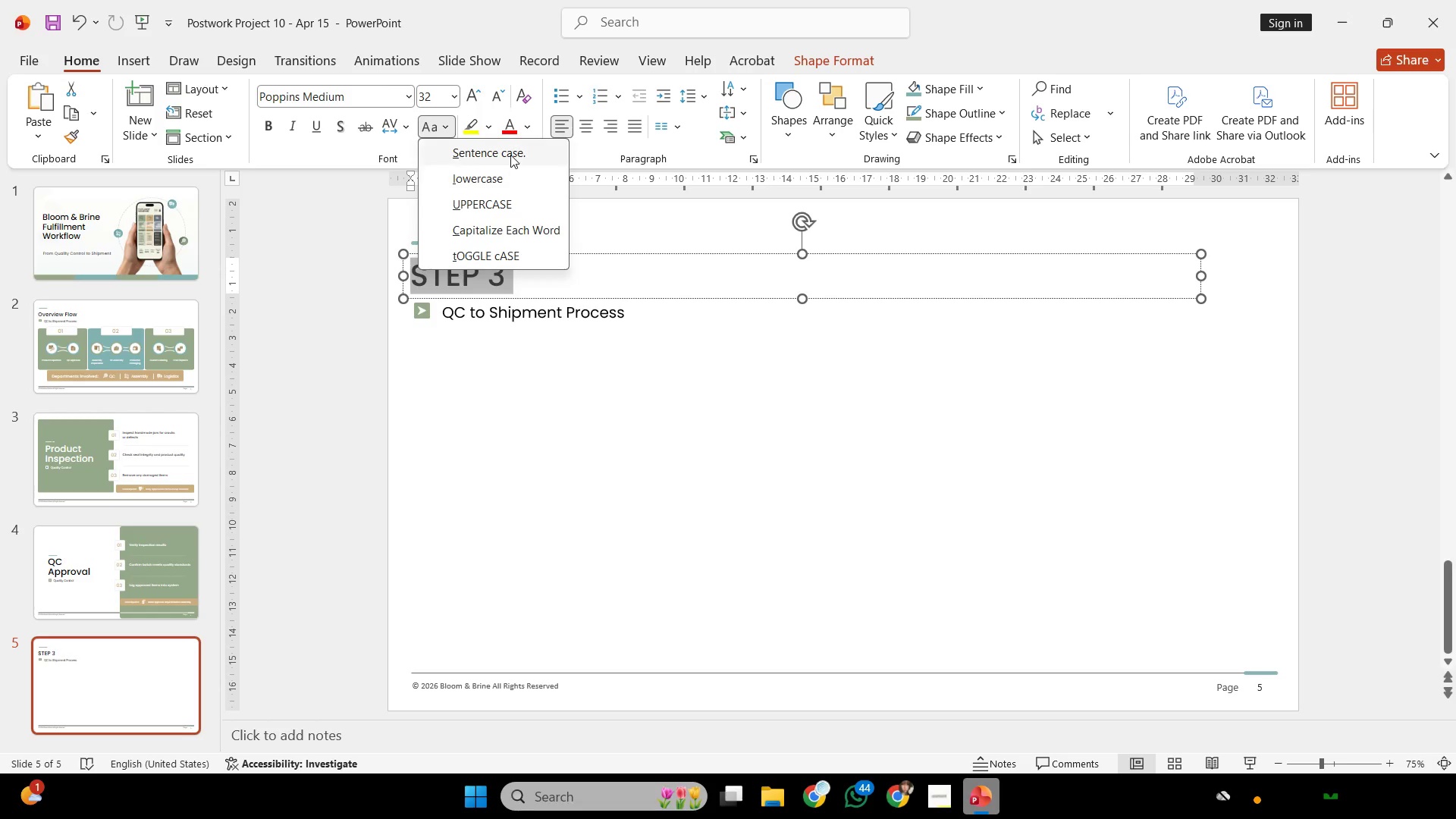 
double_click([580, 388])
 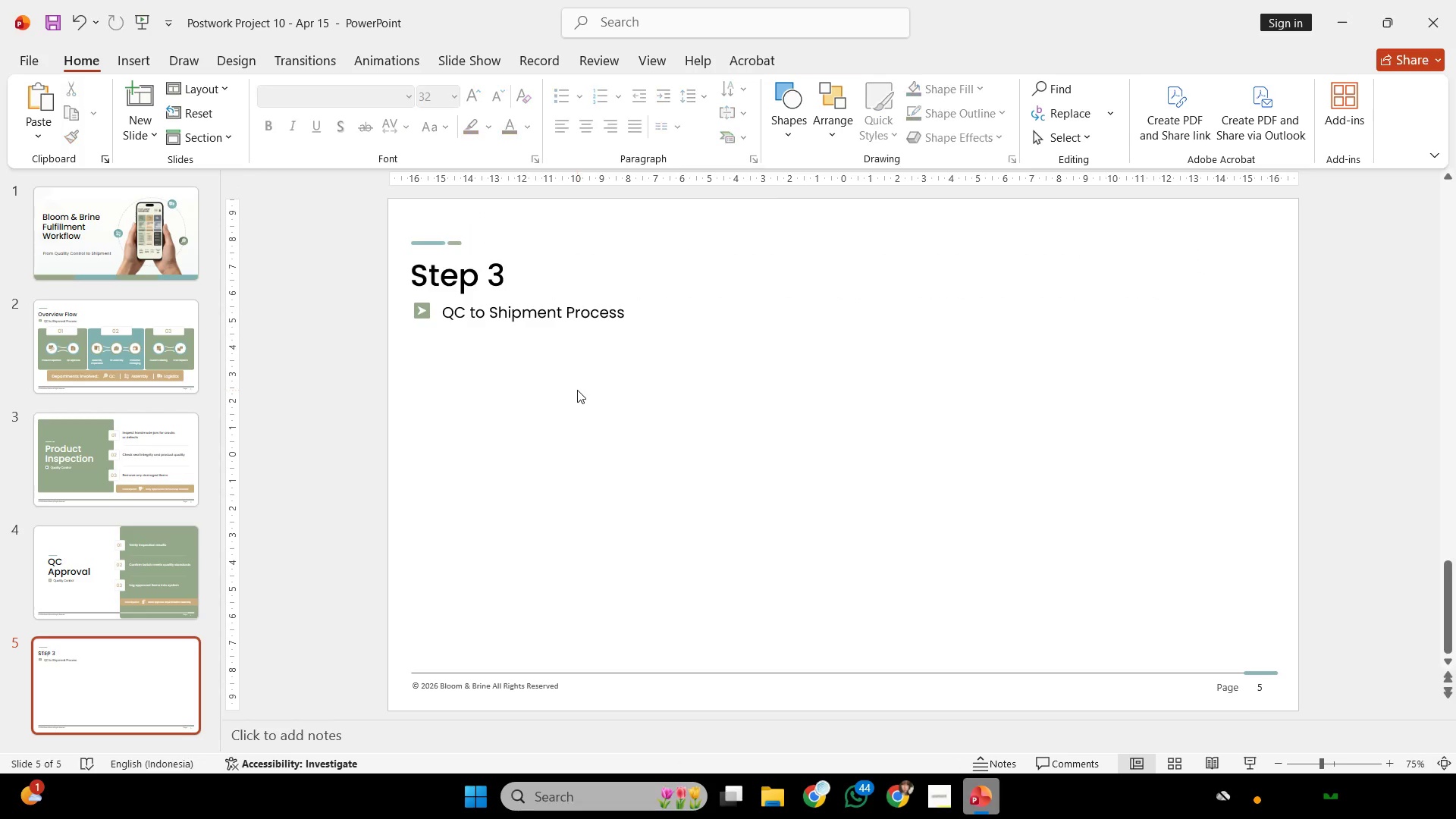 
scroll: coordinate [577, 390], scroll_direction: up, amount: 2.0
 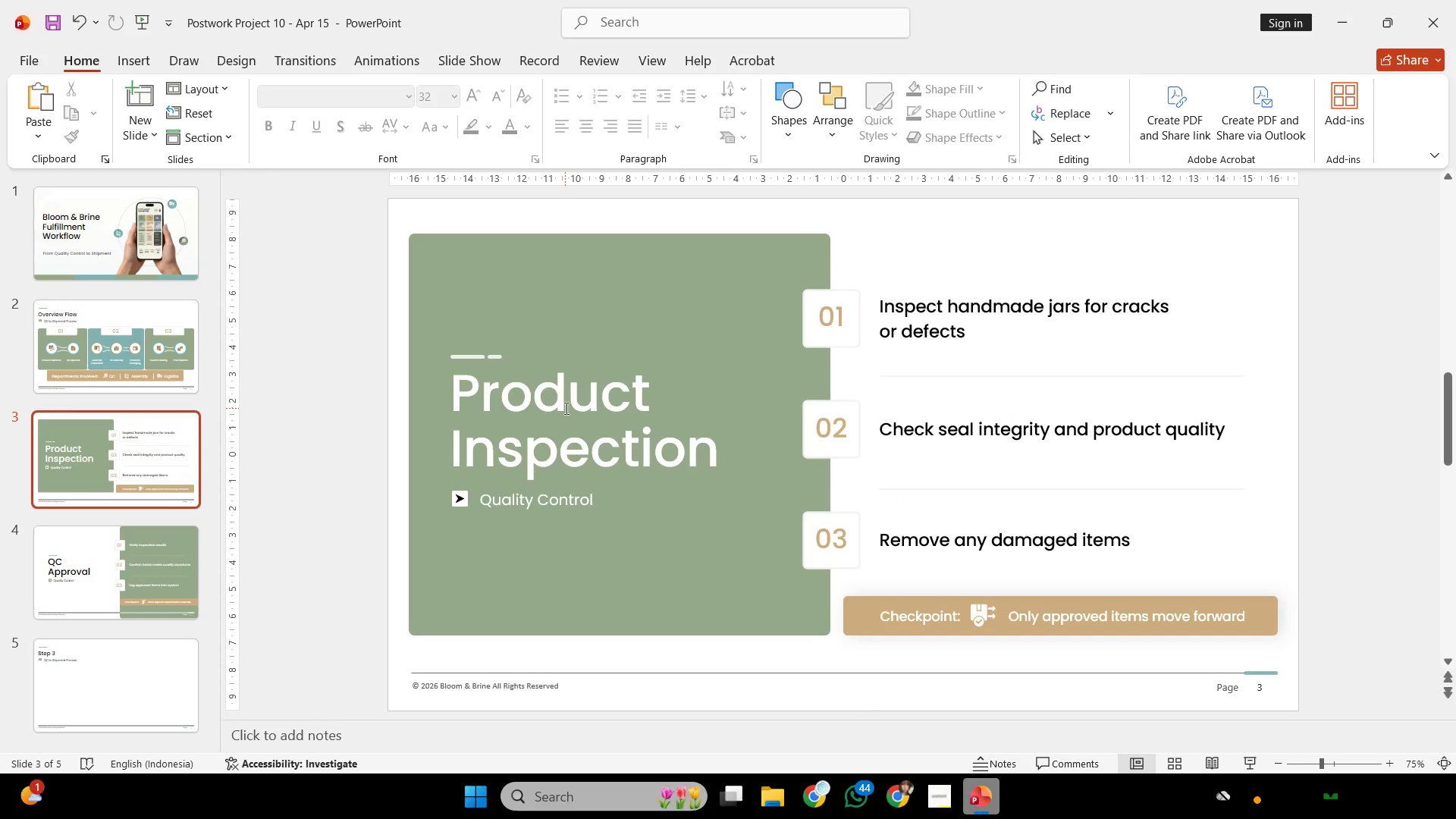 
scroll: coordinate [567, 401], scroll_direction: down, amount: 2.0
 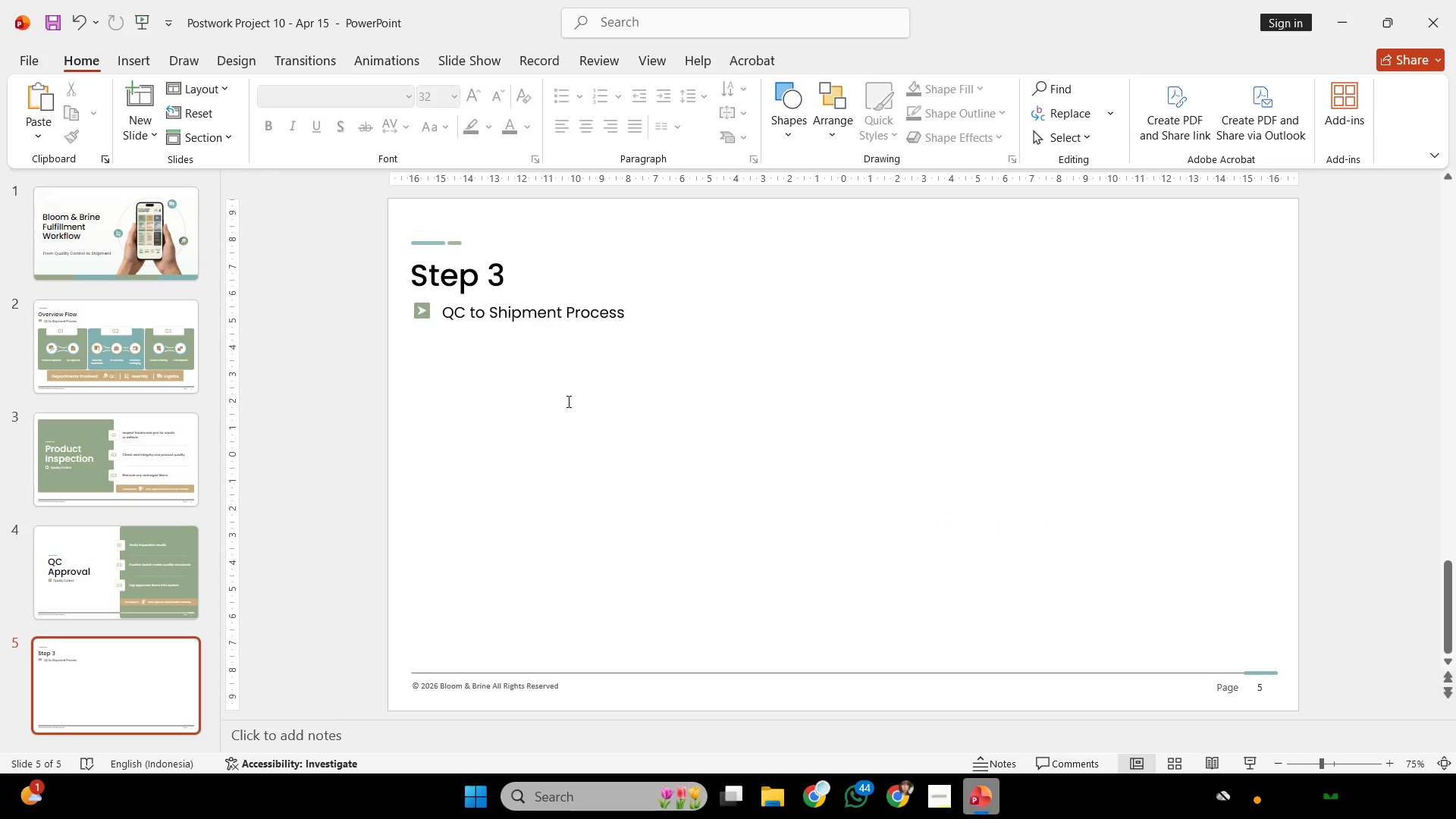 
scroll: coordinate [567, 401], scroll_direction: up, amount: 2.0
 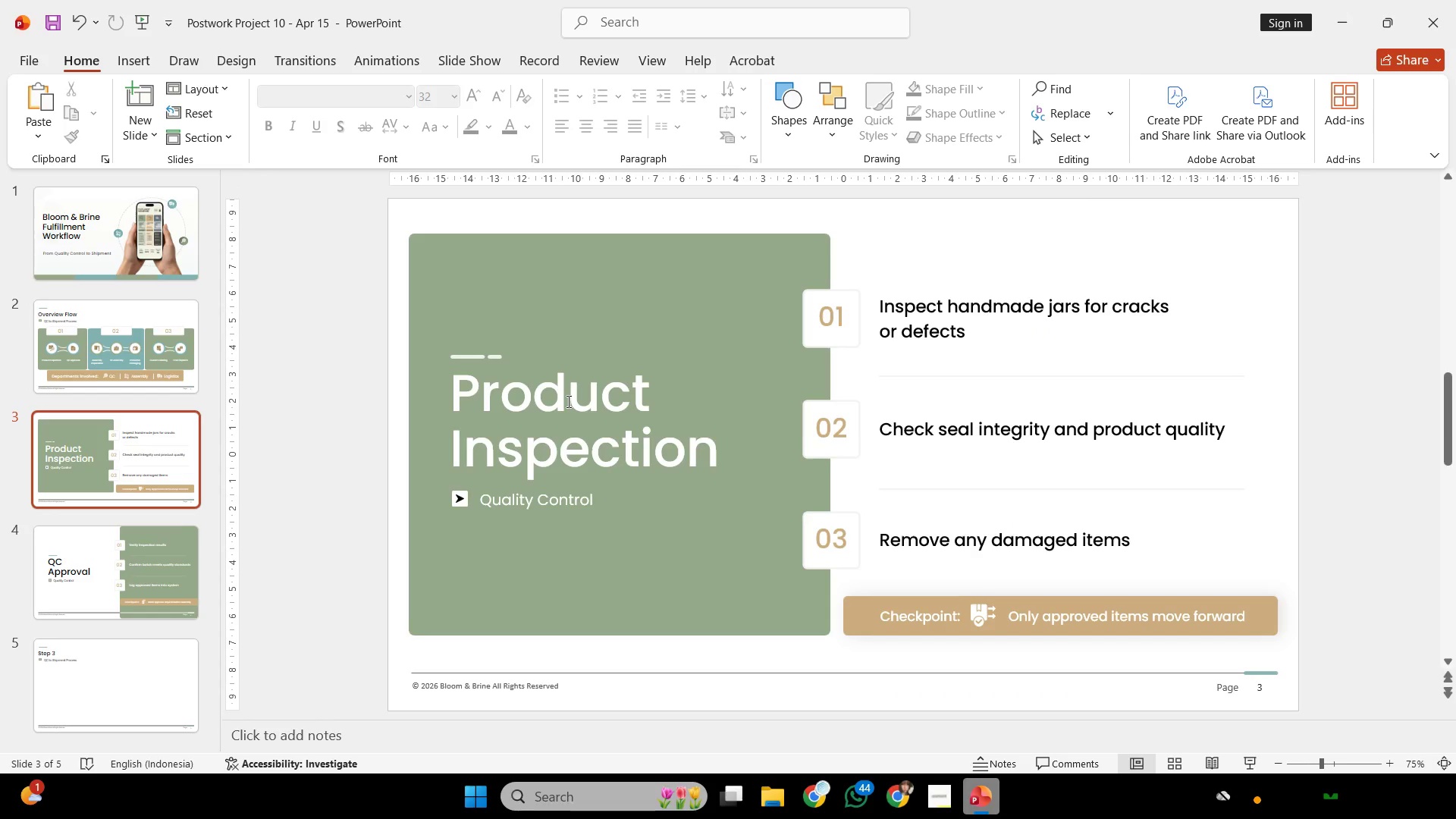 
scroll: coordinate [567, 401], scroll_direction: none, amount: 0.0
 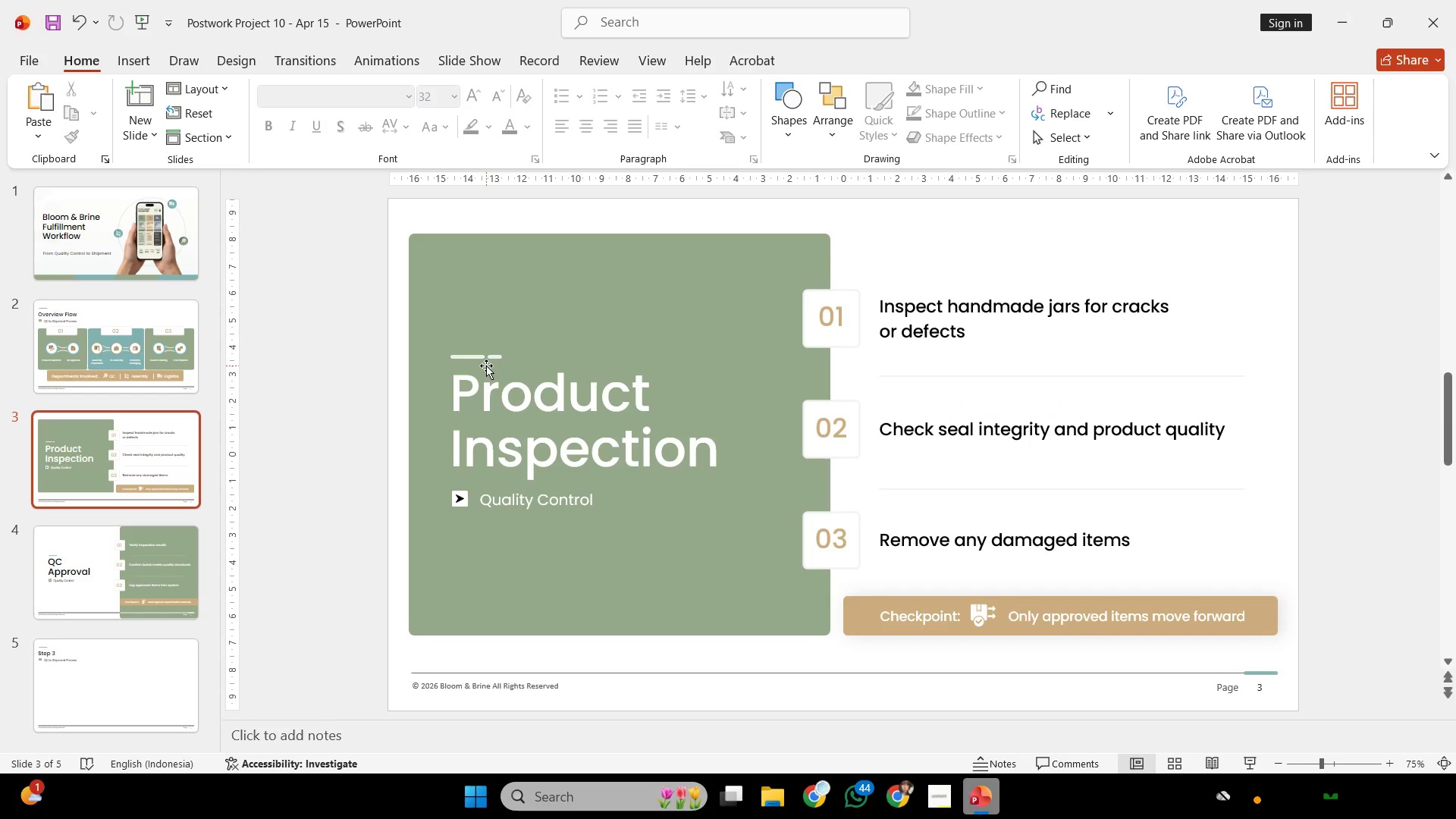 
left_click([481, 362])
 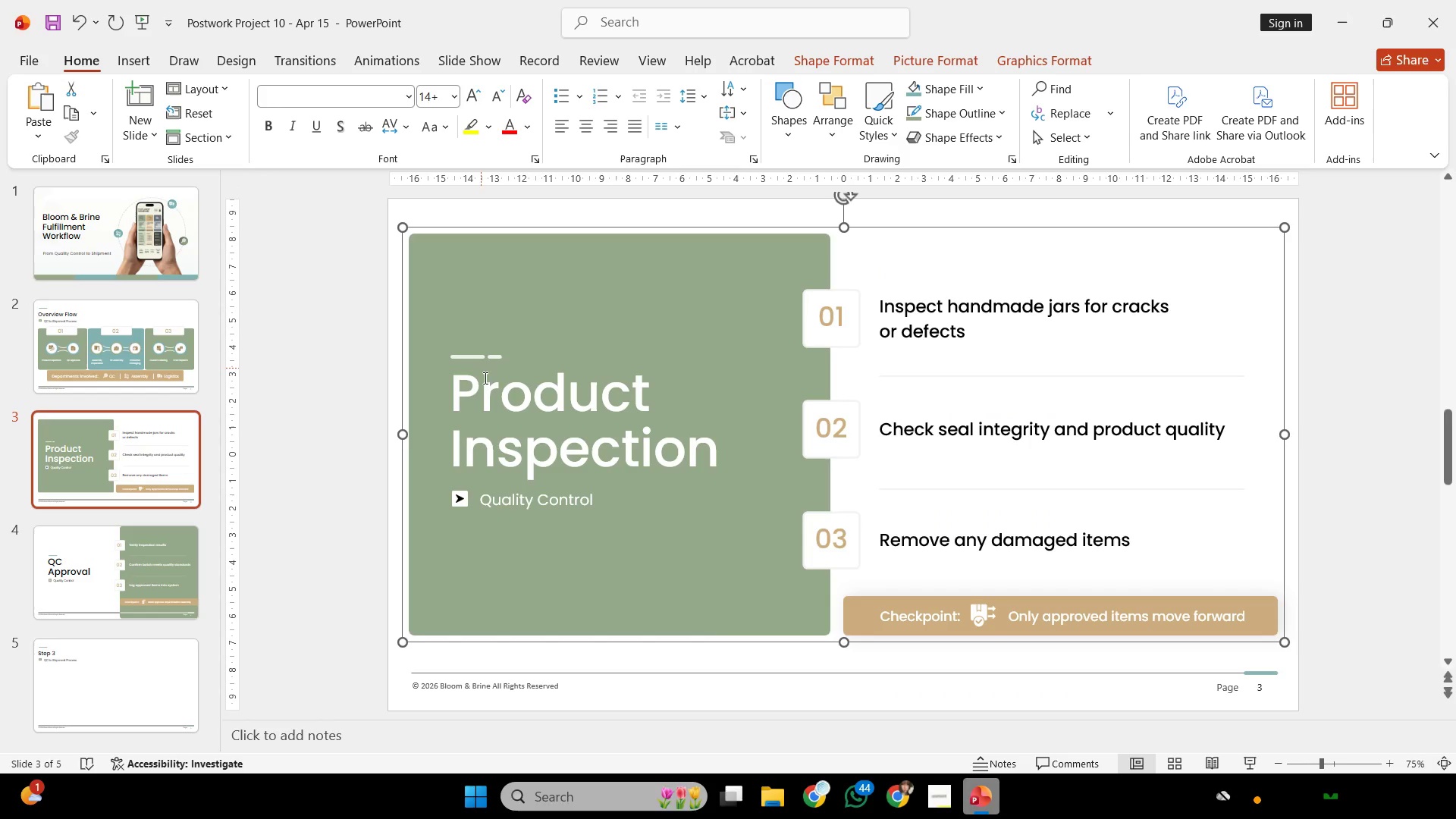 
key(Shift+ShiftLeft)
 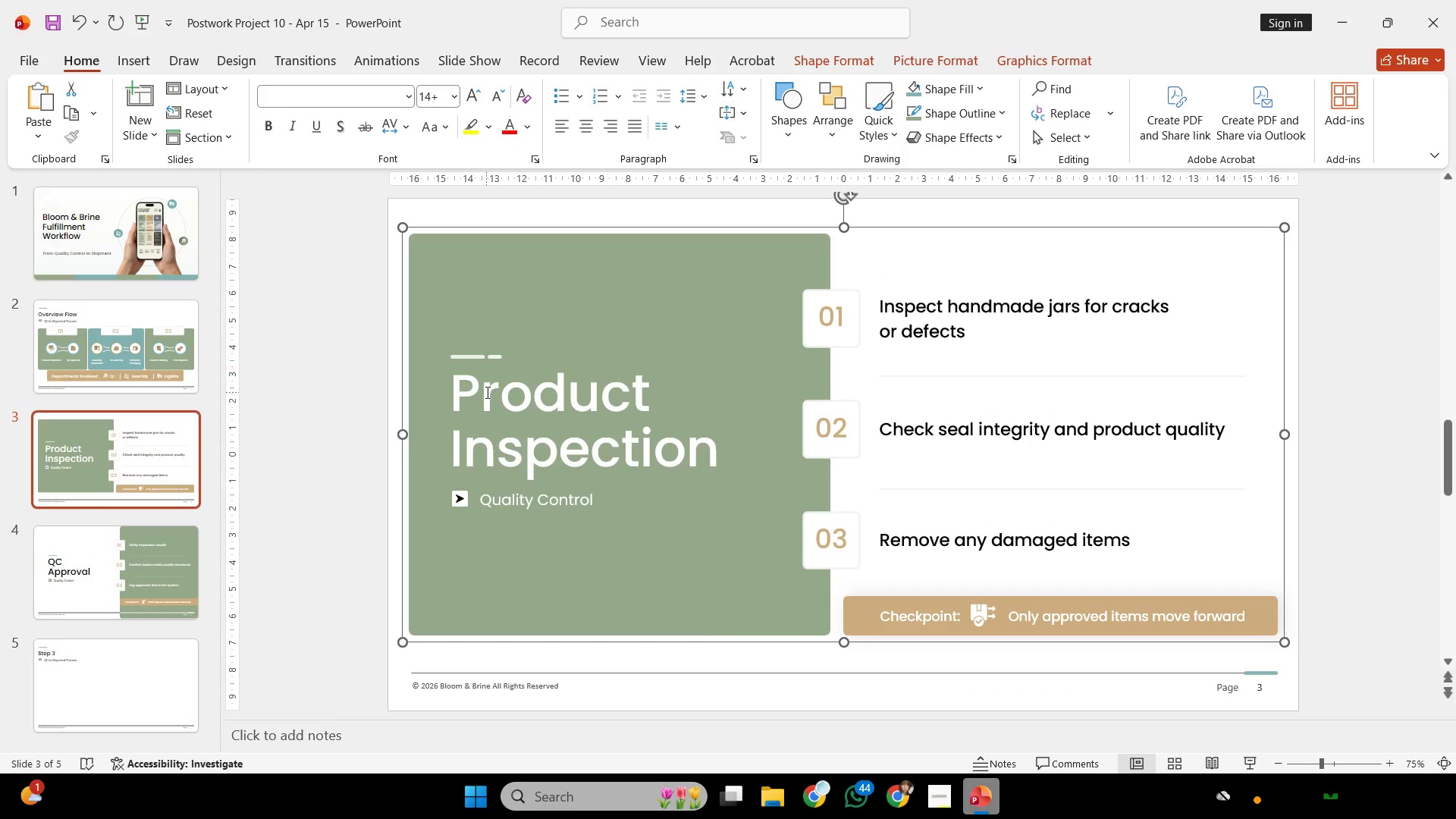 
double_click([487, 392])
 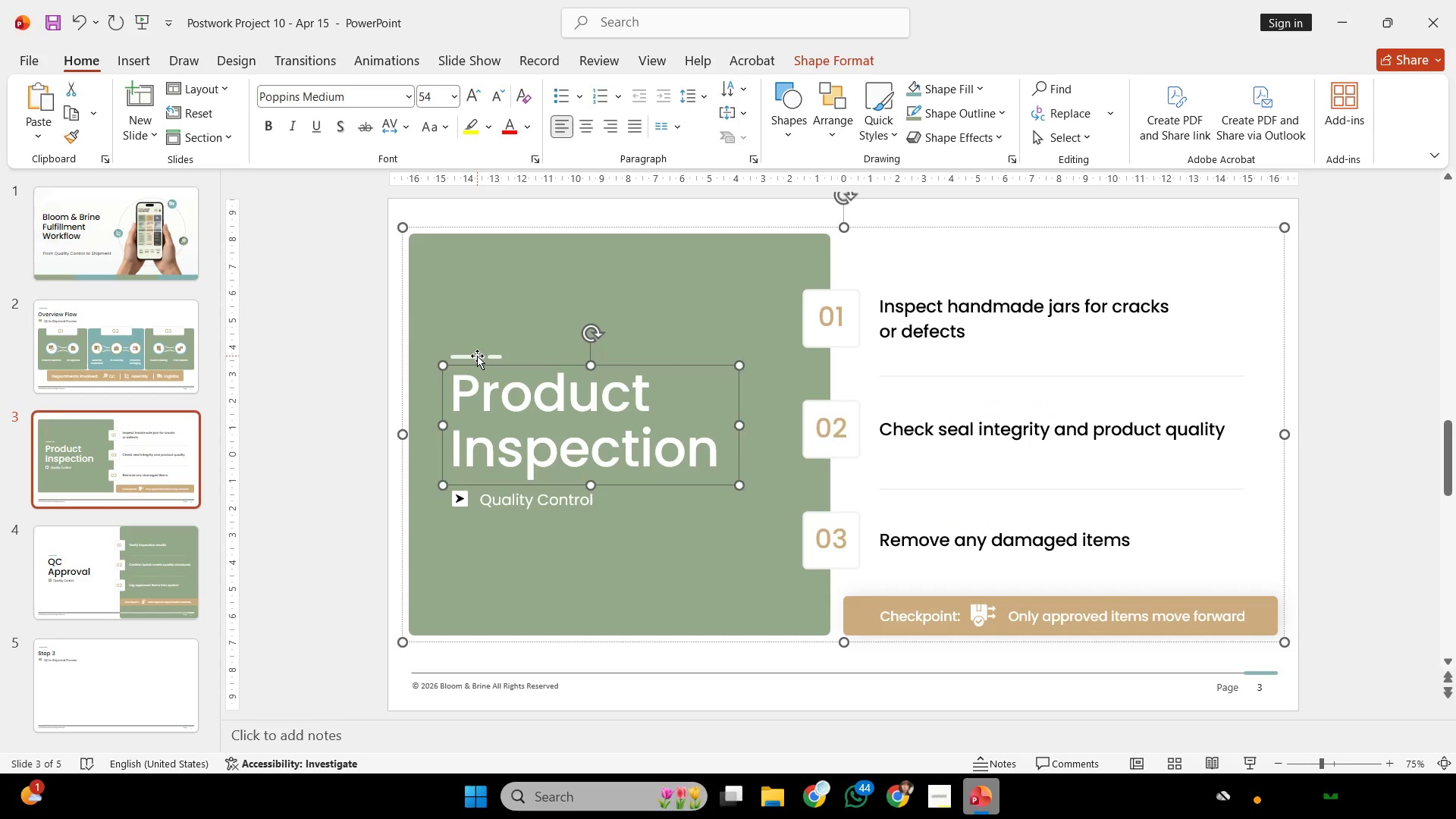 
triple_click([476, 355])
 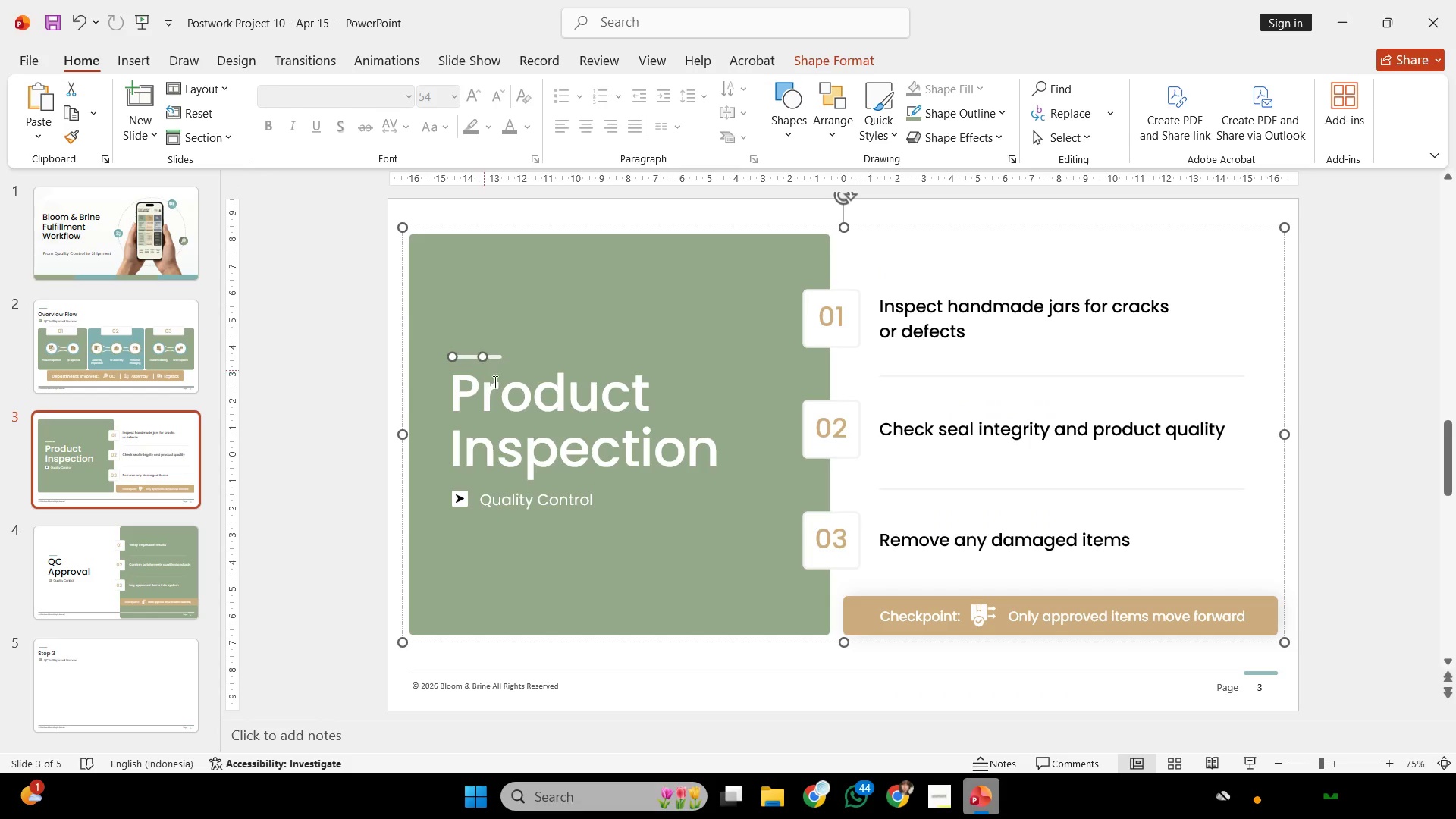 
key(Shift+ShiftLeft)
 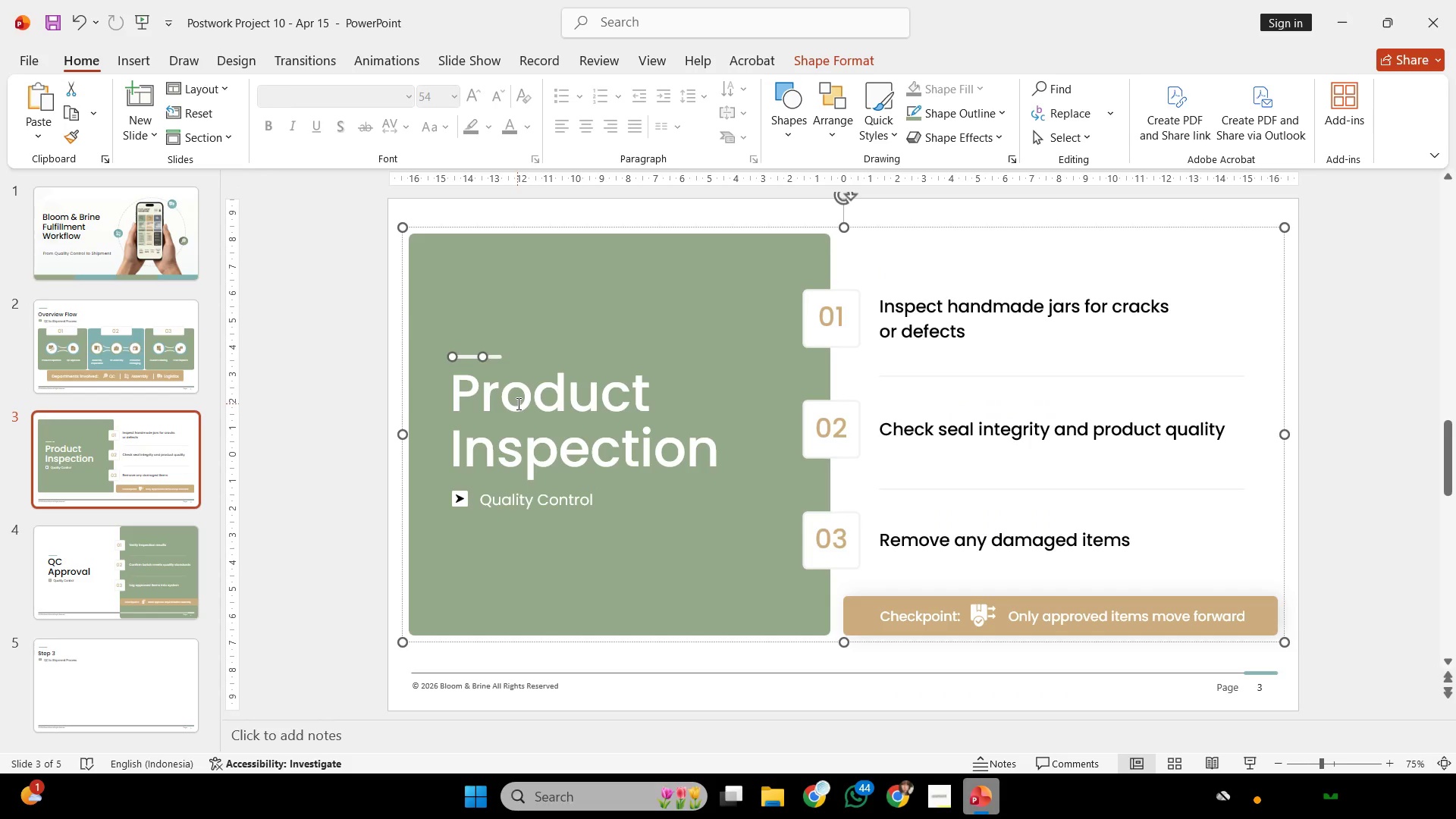 
triple_click([517, 403])
 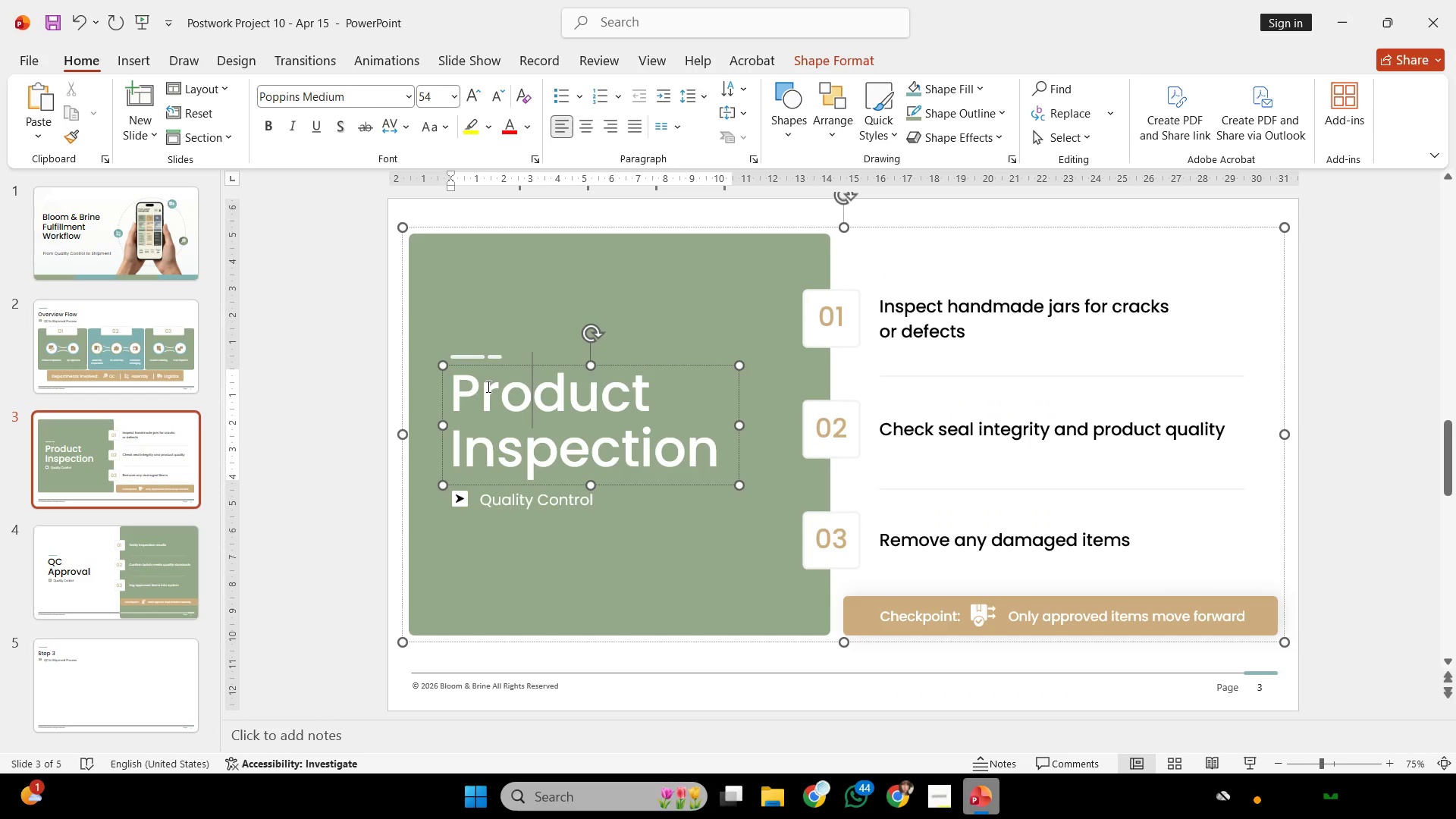 
hold_key(key=ControlLeft, duration=0.47)
 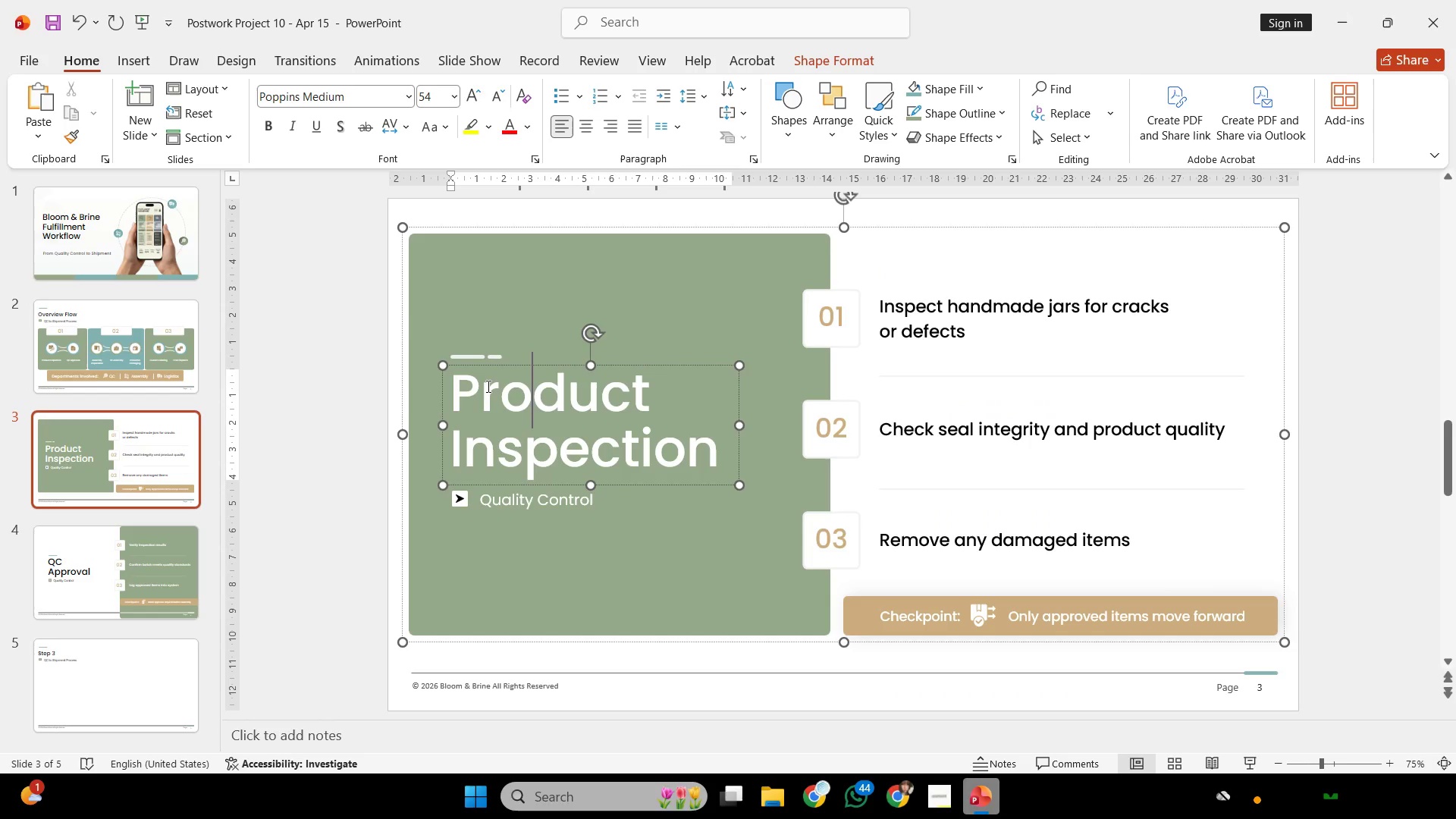 
hold_key(key=ShiftLeft, duration=0.41)
 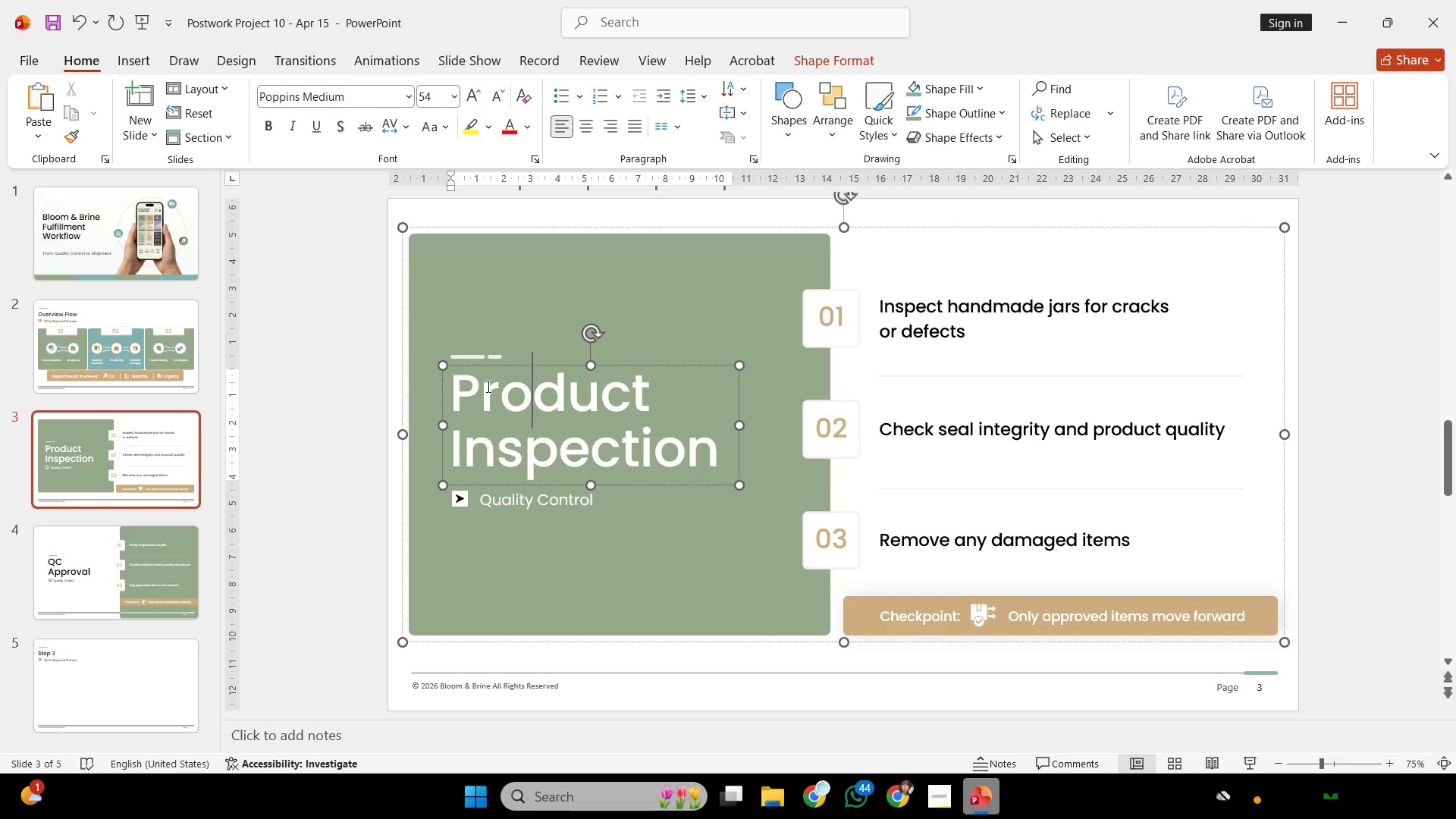 
wait(58.53)
 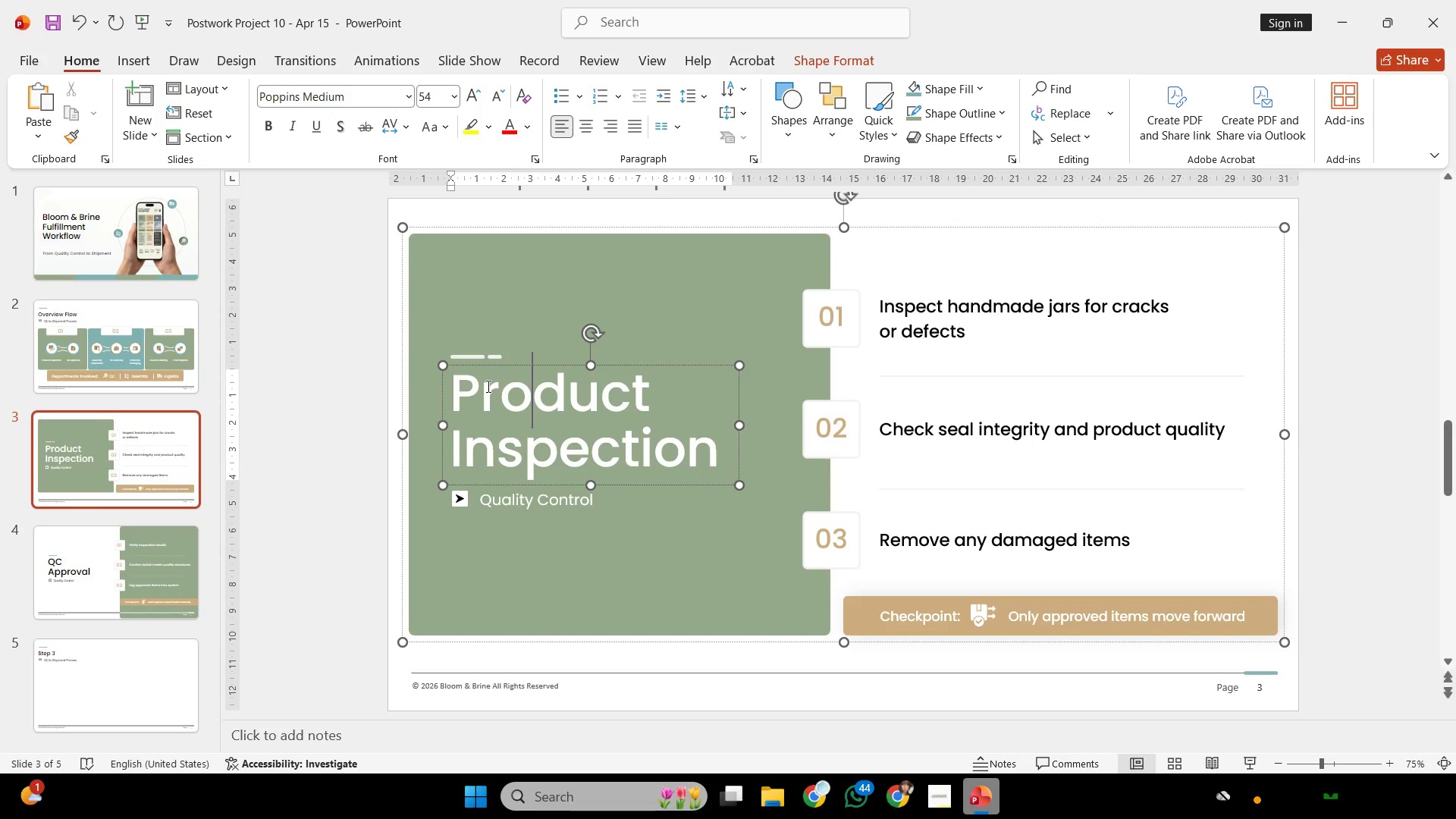 
left_click([375, 366])
 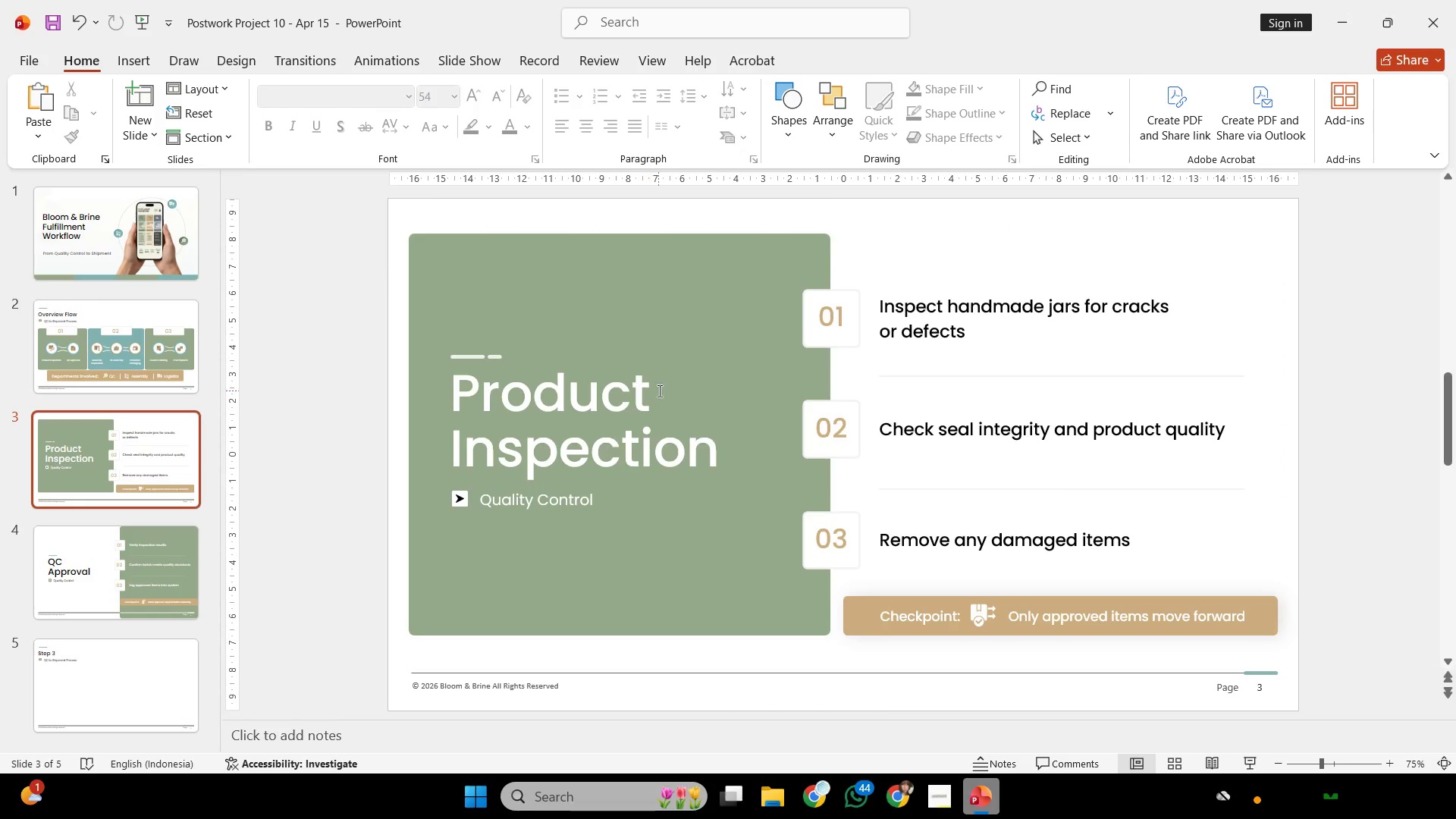 
scroll: coordinate [658, 391], scroll_direction: up, amount: 1.0
 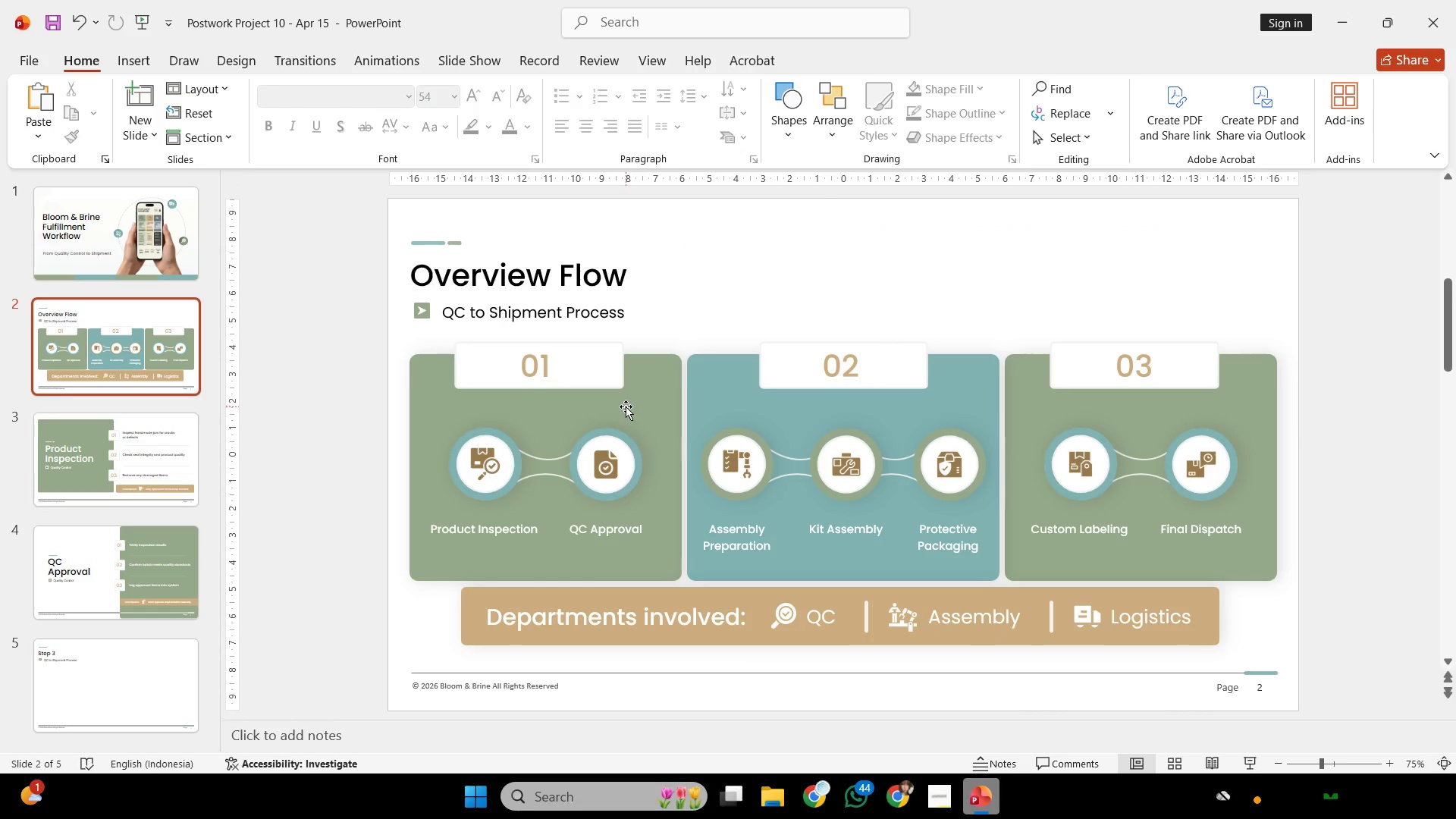 
scroll: coordinate [539, 356], scroll_direction: down, amount: 2.0
 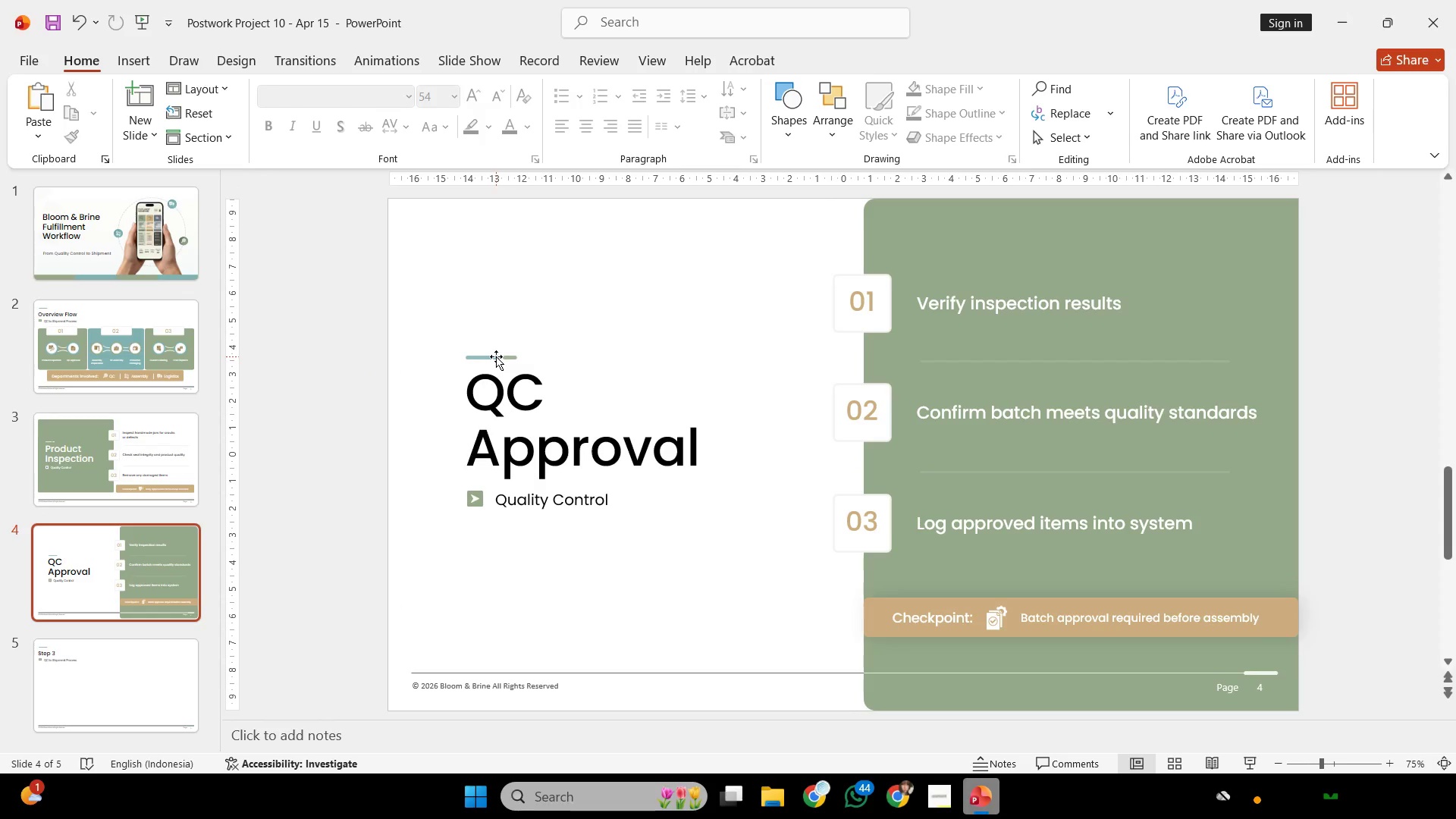 
left_click([495, 356])
 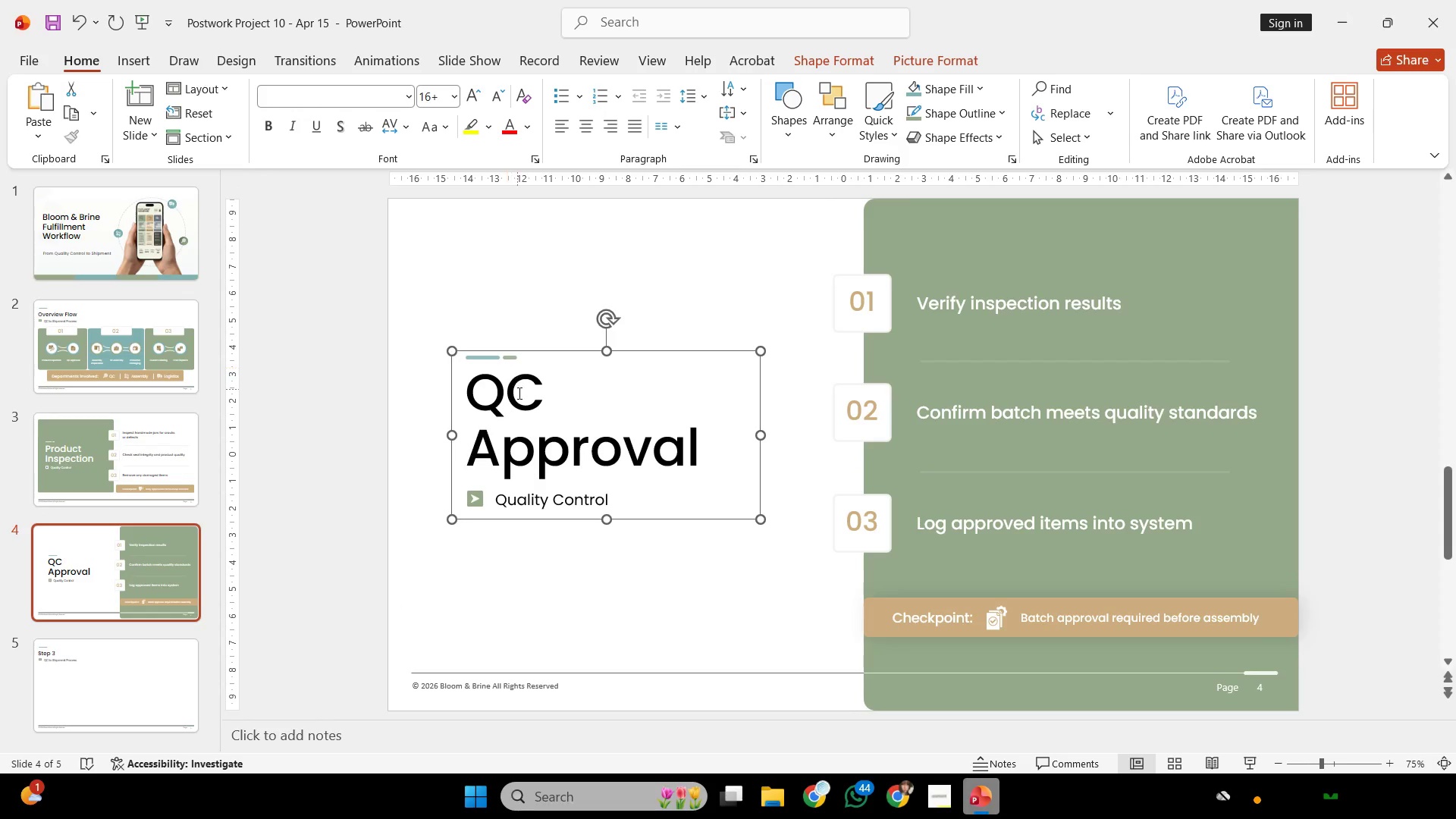 
key(Control+C)
 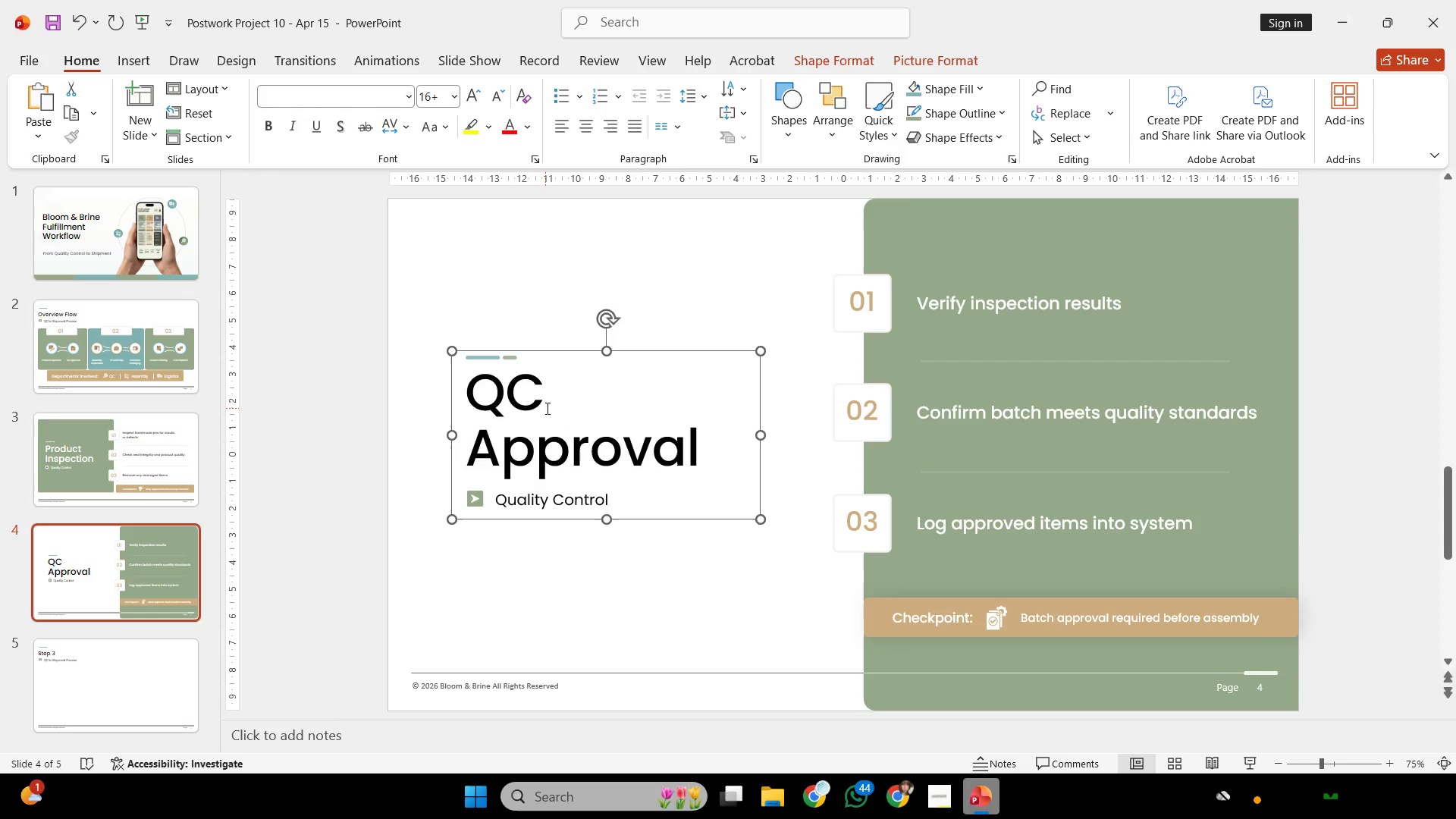 
key(Control+C)
 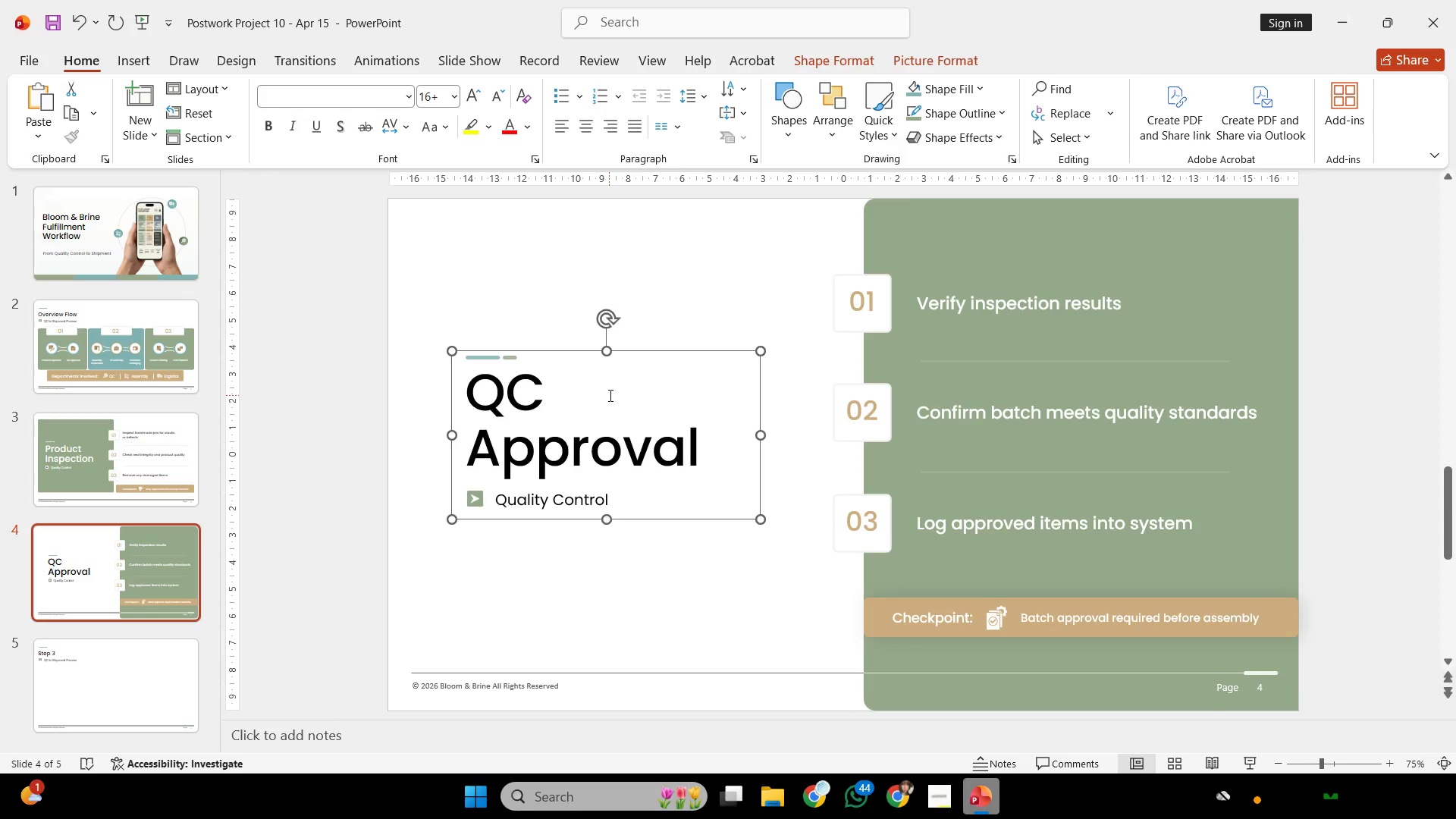 
scroll: coordinate [609, 395], scroll_direction: down, amount: 1.0
 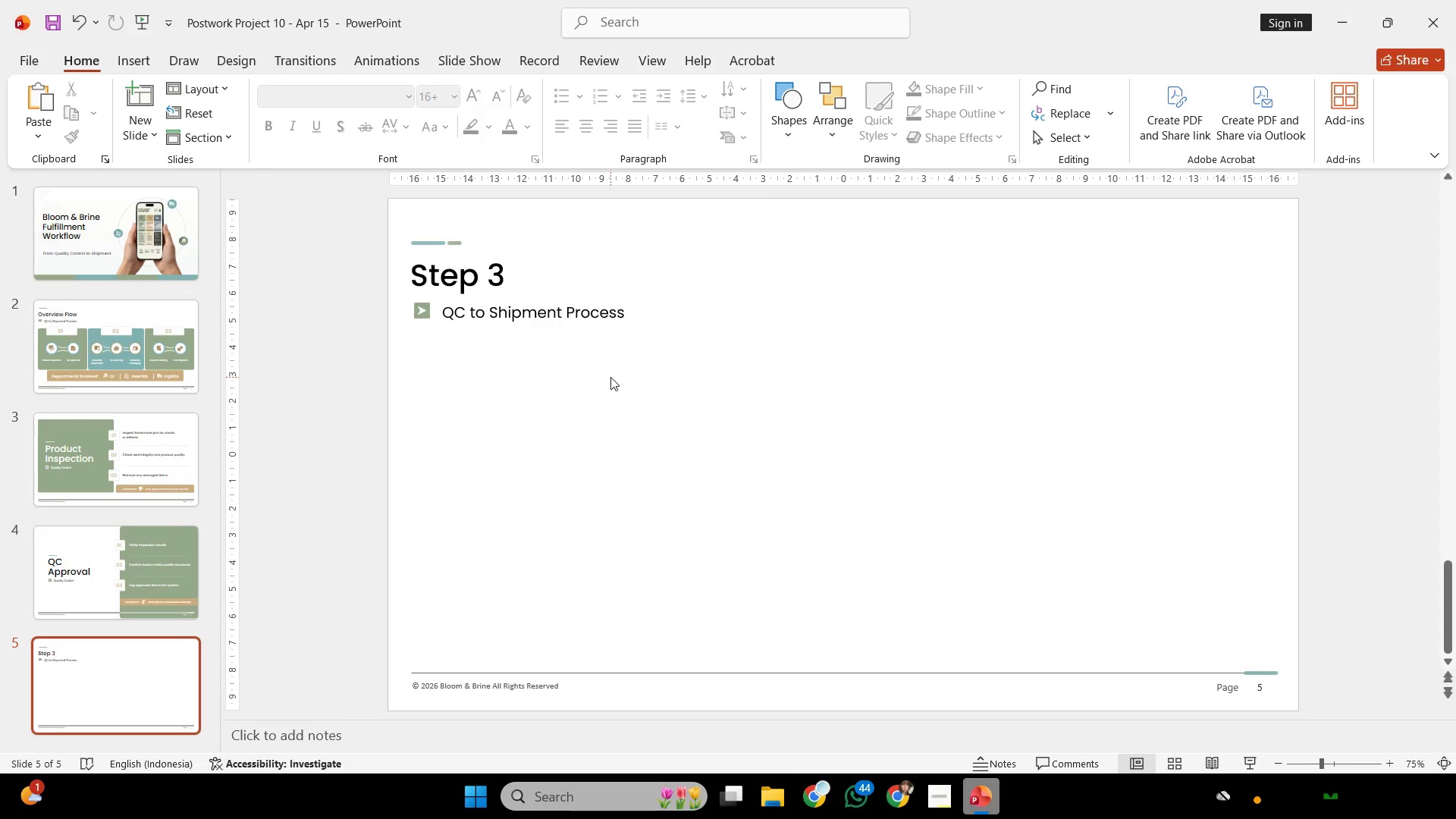 
hold_key(key=ControlLeft, duration=0.39)
 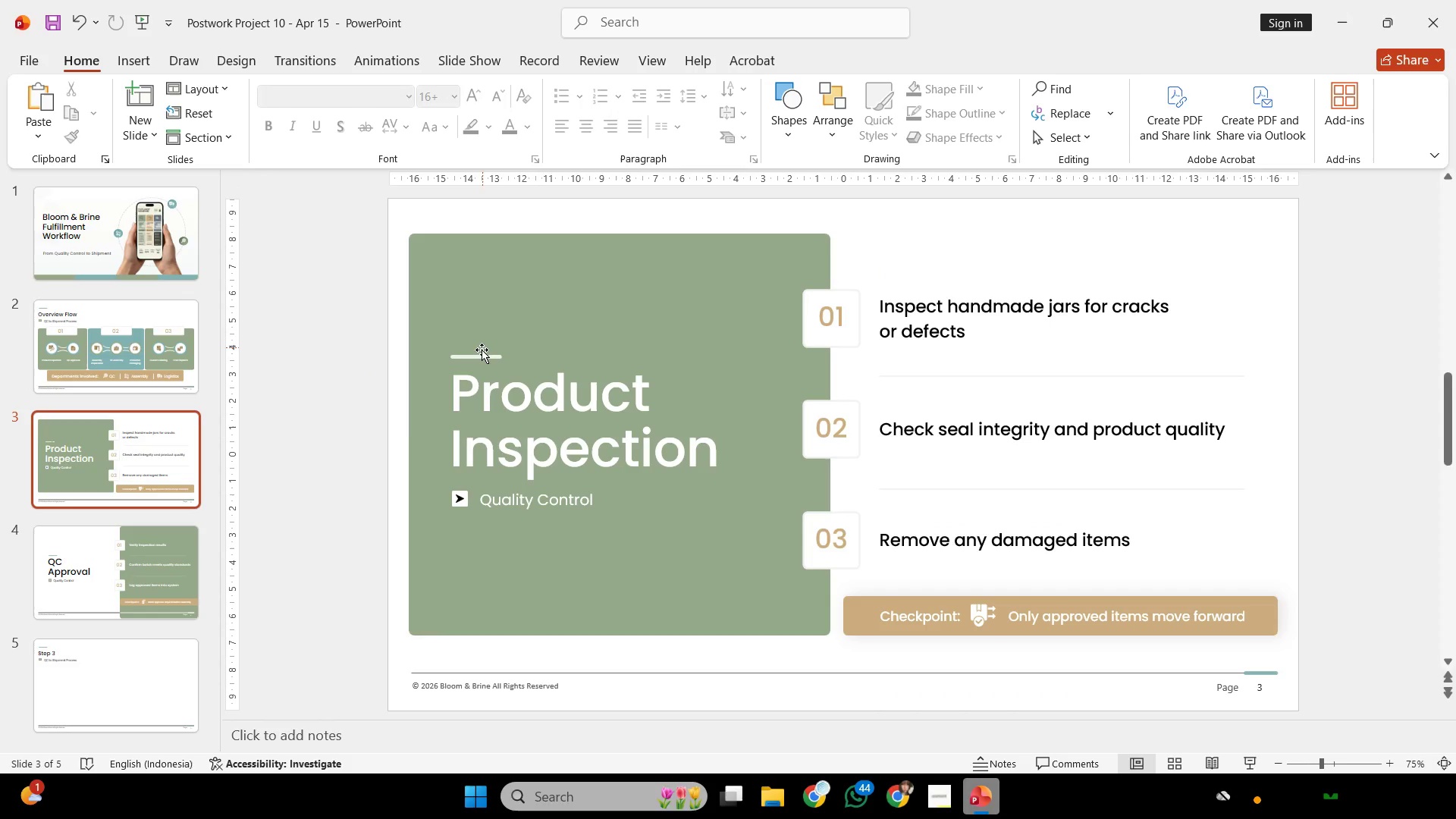 
scroll: coordinate [610, 377], scroll_direction: up, amount: 2.0
 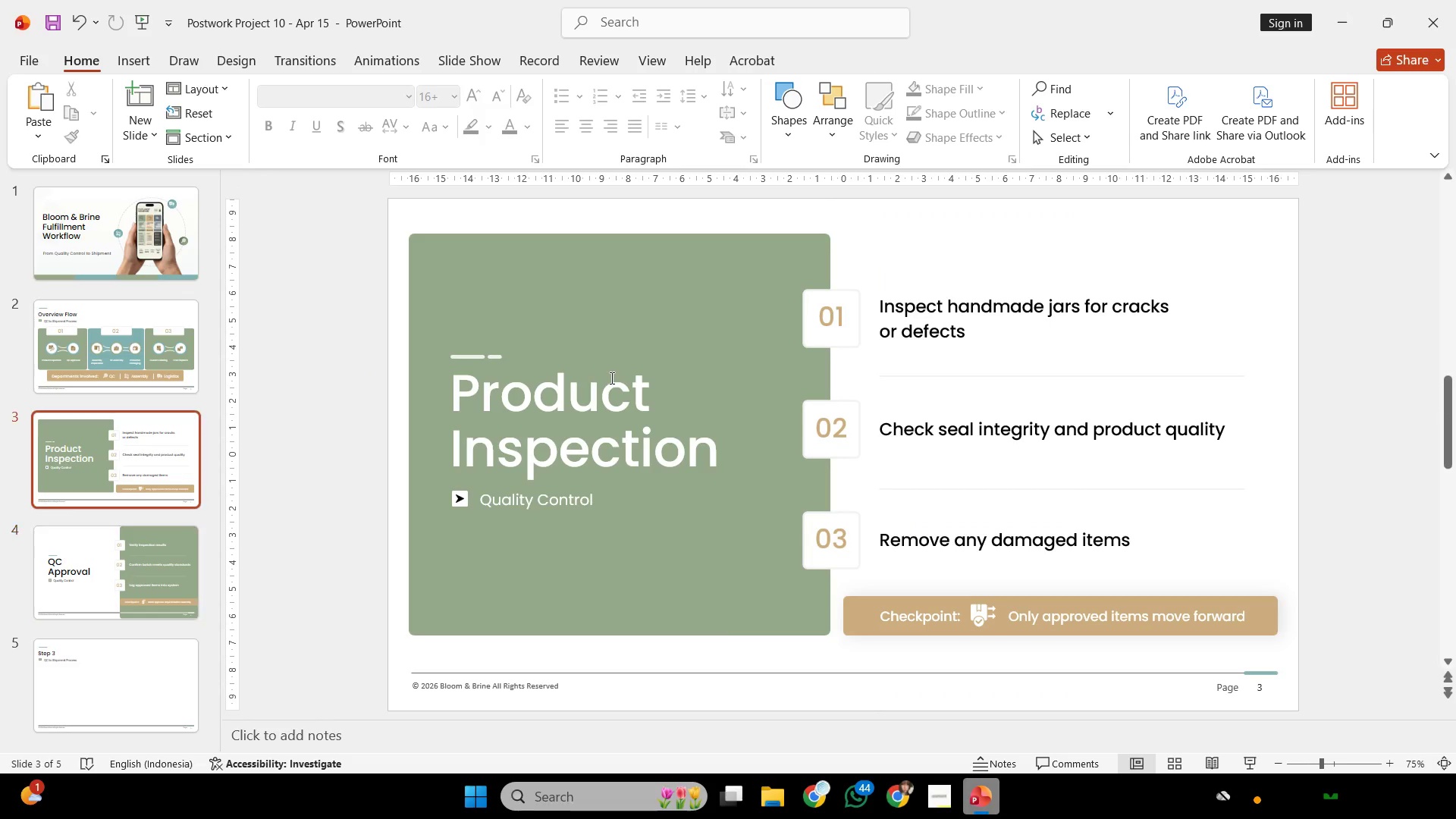 
left_click([481, 350])
 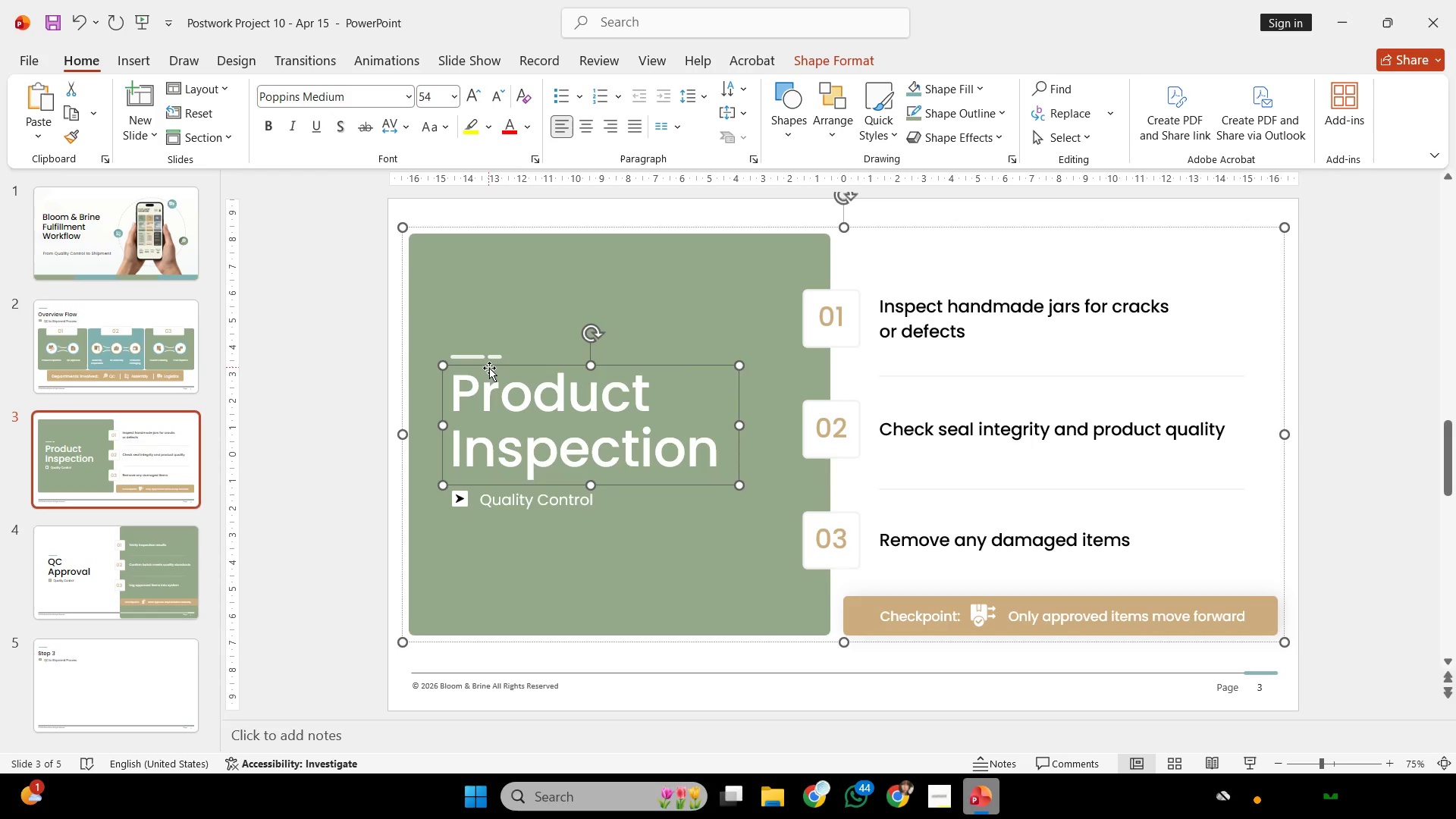 
double_click([491, 352])
 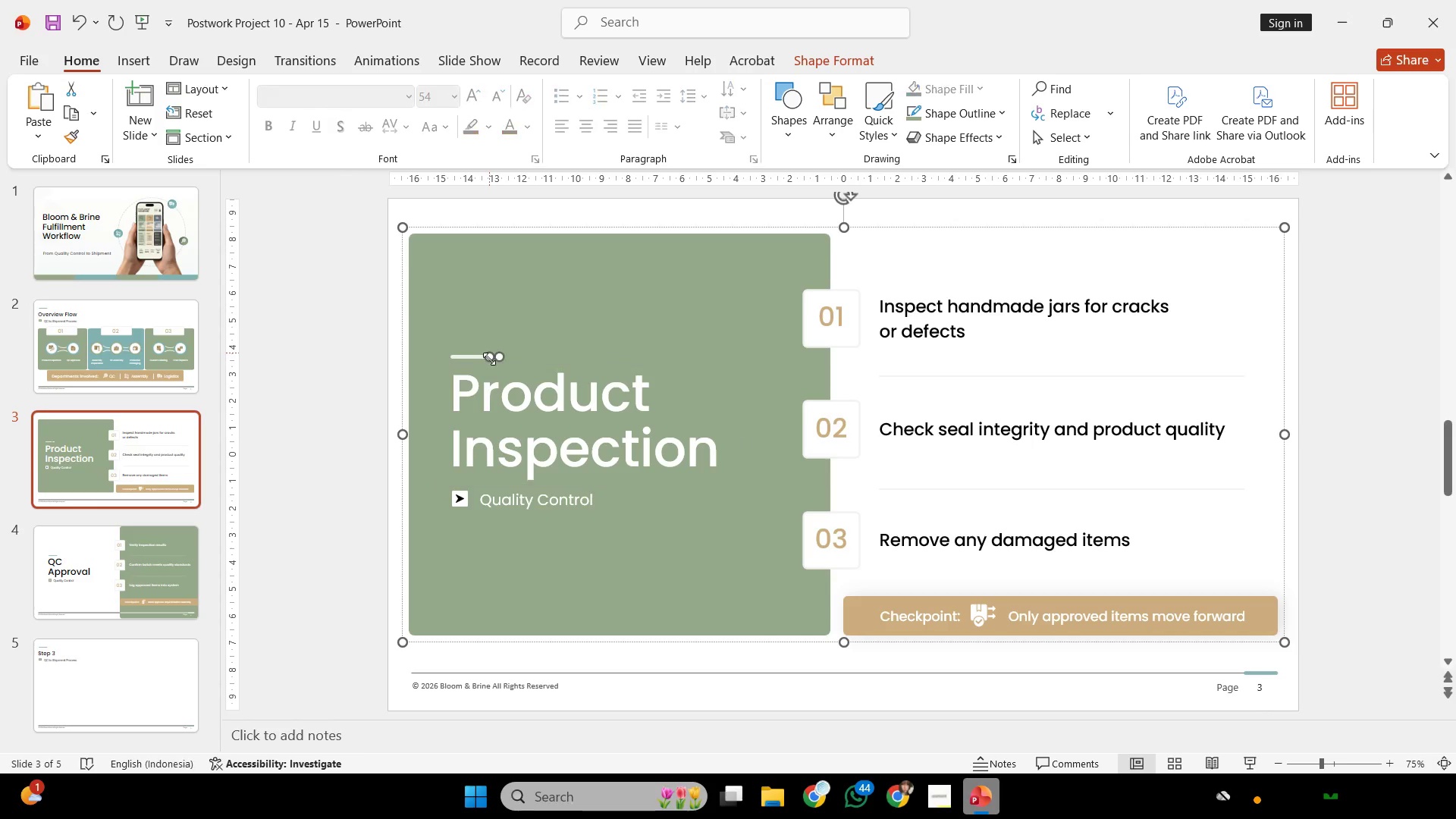 
key(Shift+ShiftLeft)
 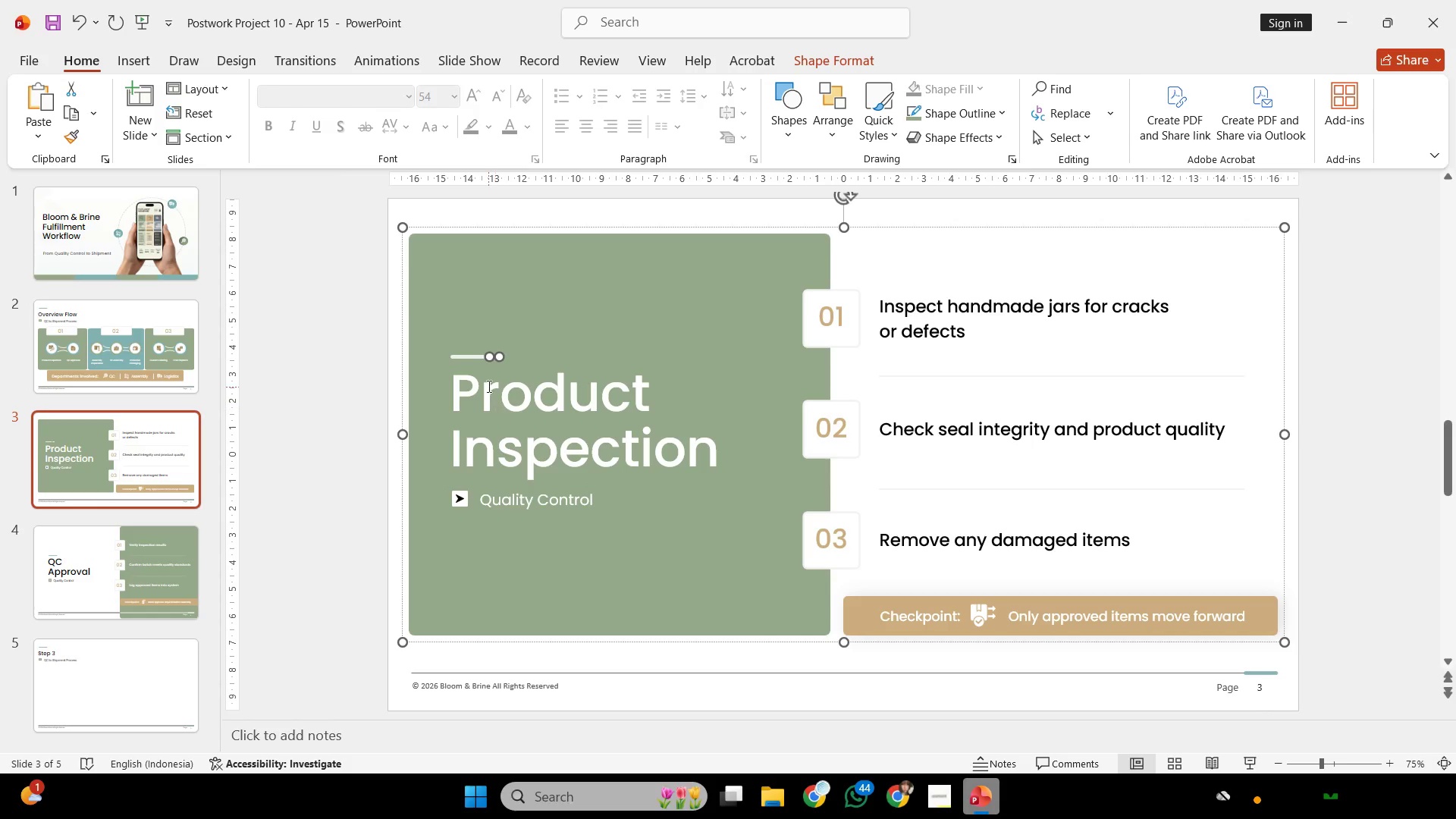 
key(Control+Shift+G)
 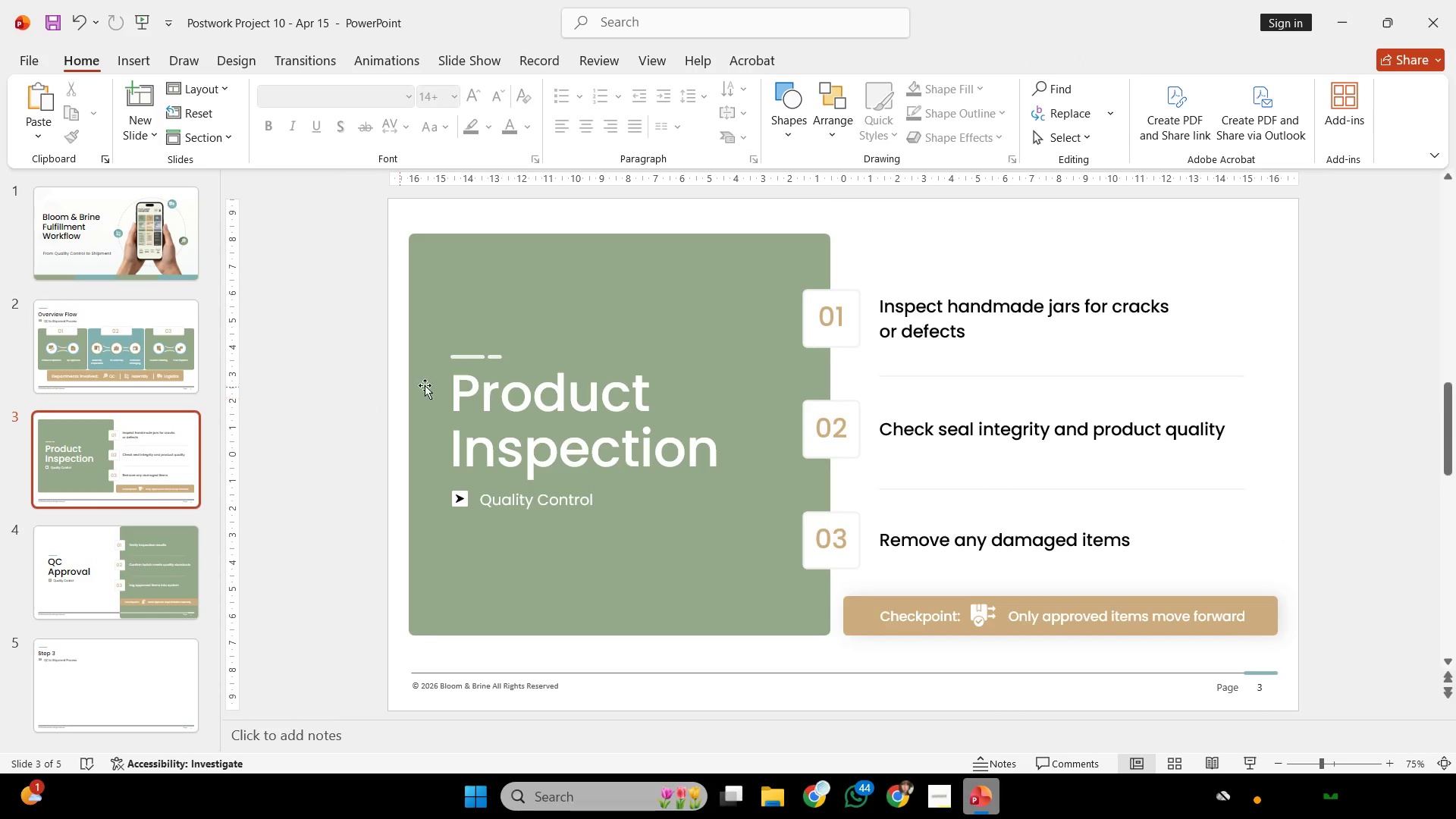 
double_click([520, 385])
 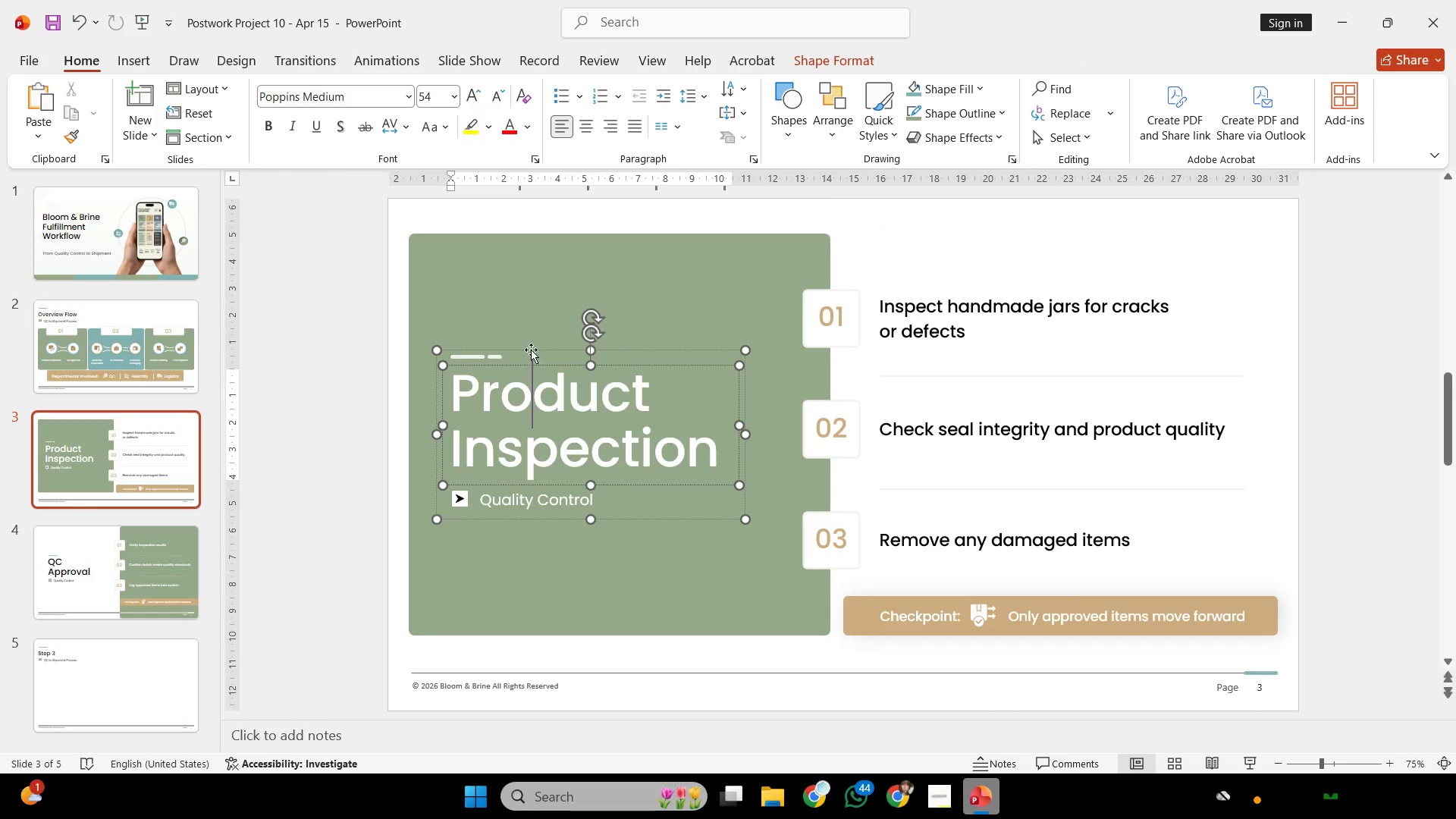 
key(Shift+ShiftLeft)
 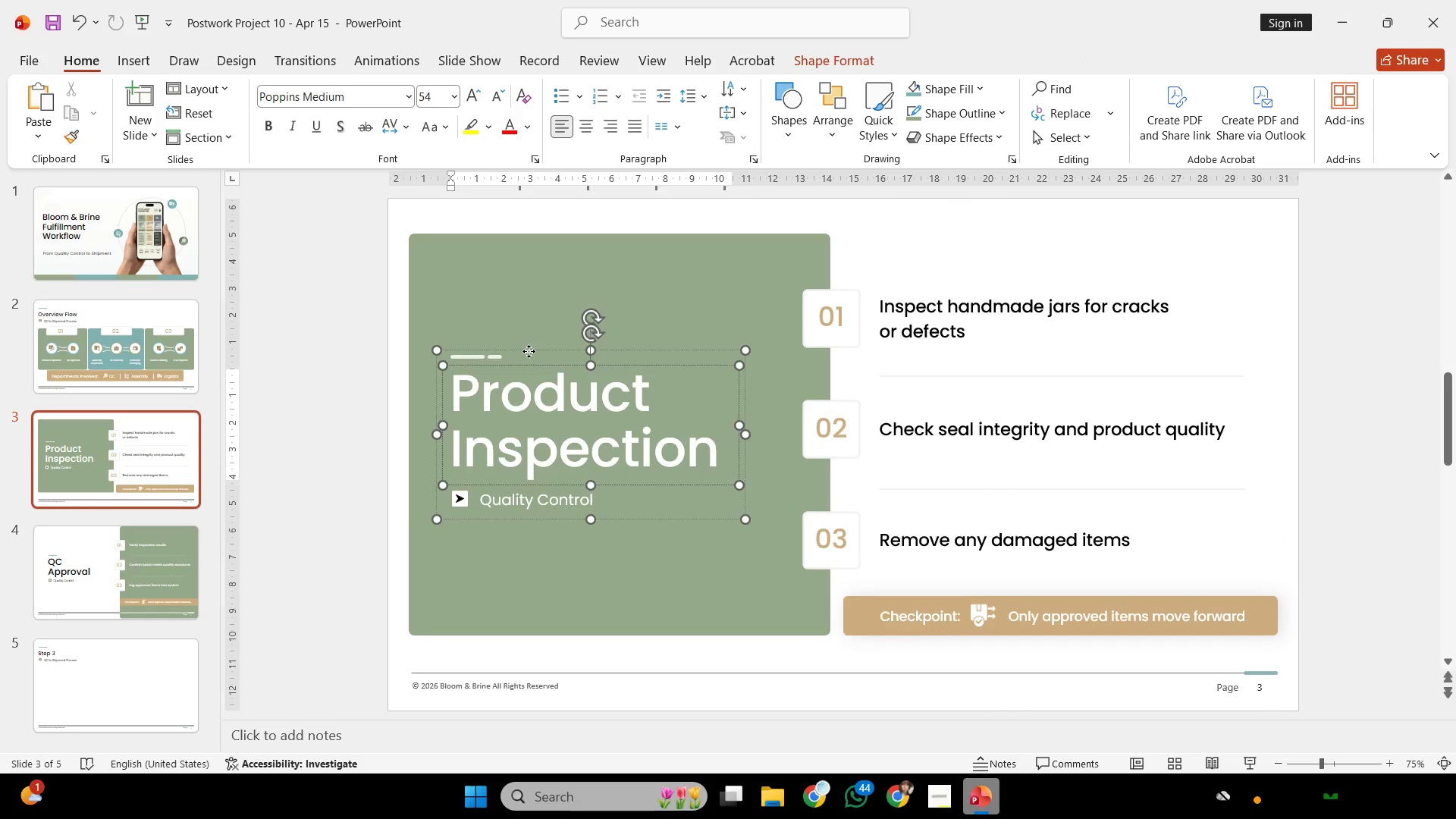 
left_click_drag(start_coordinate=[529, 351], to_coordinate=[304, 207])
 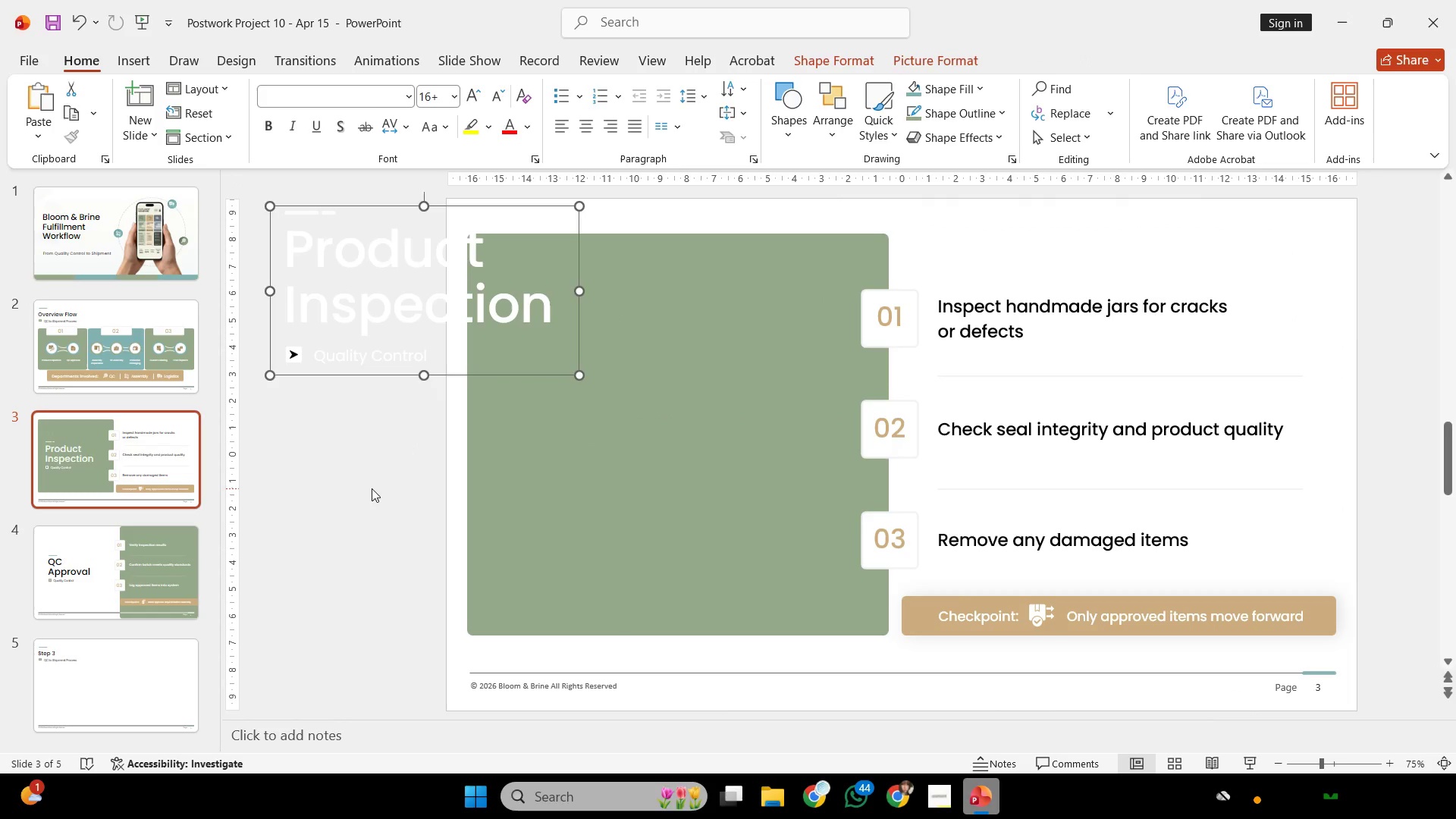 
left_click([372, 488])
 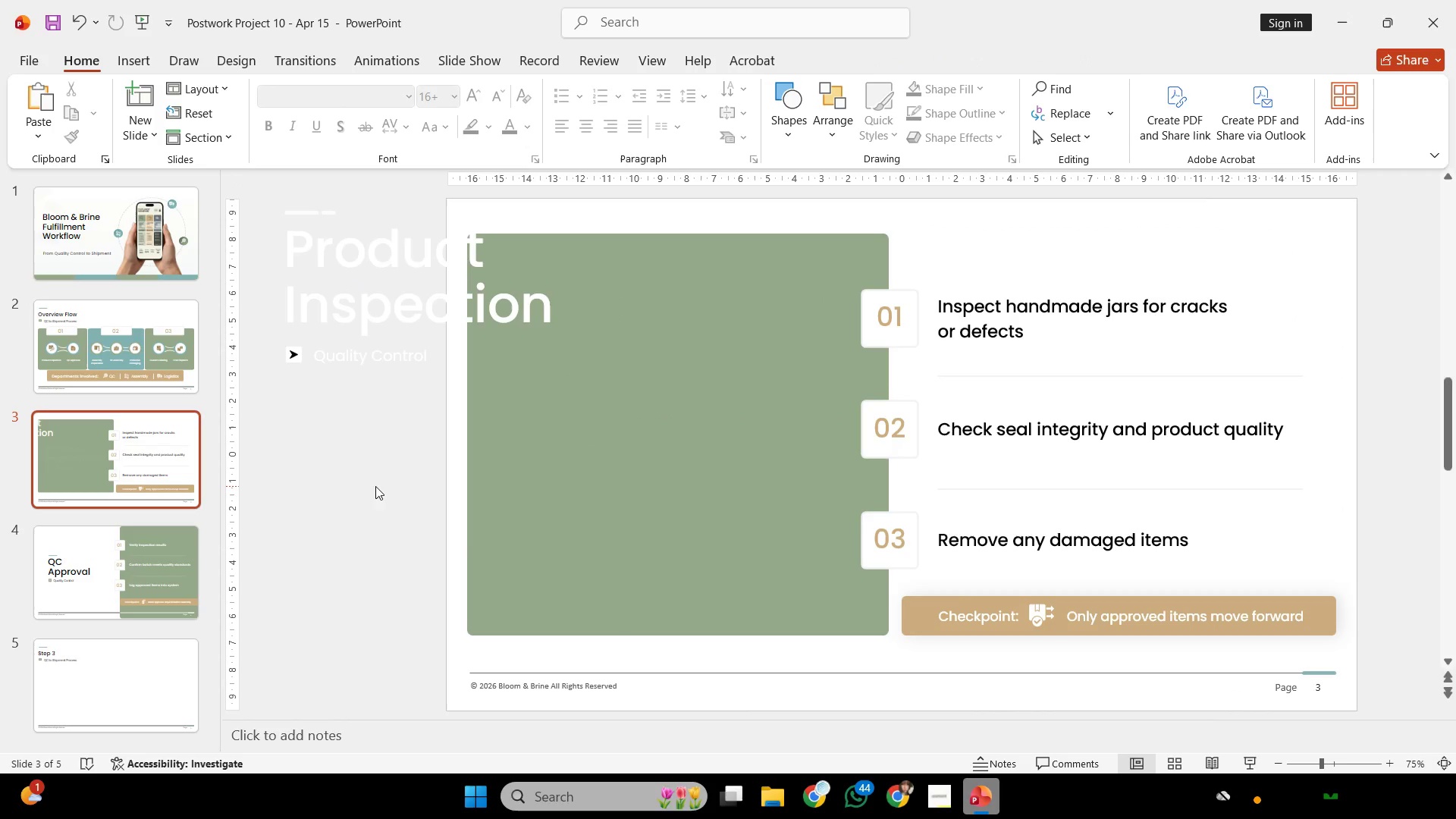 
key(Control+V)
 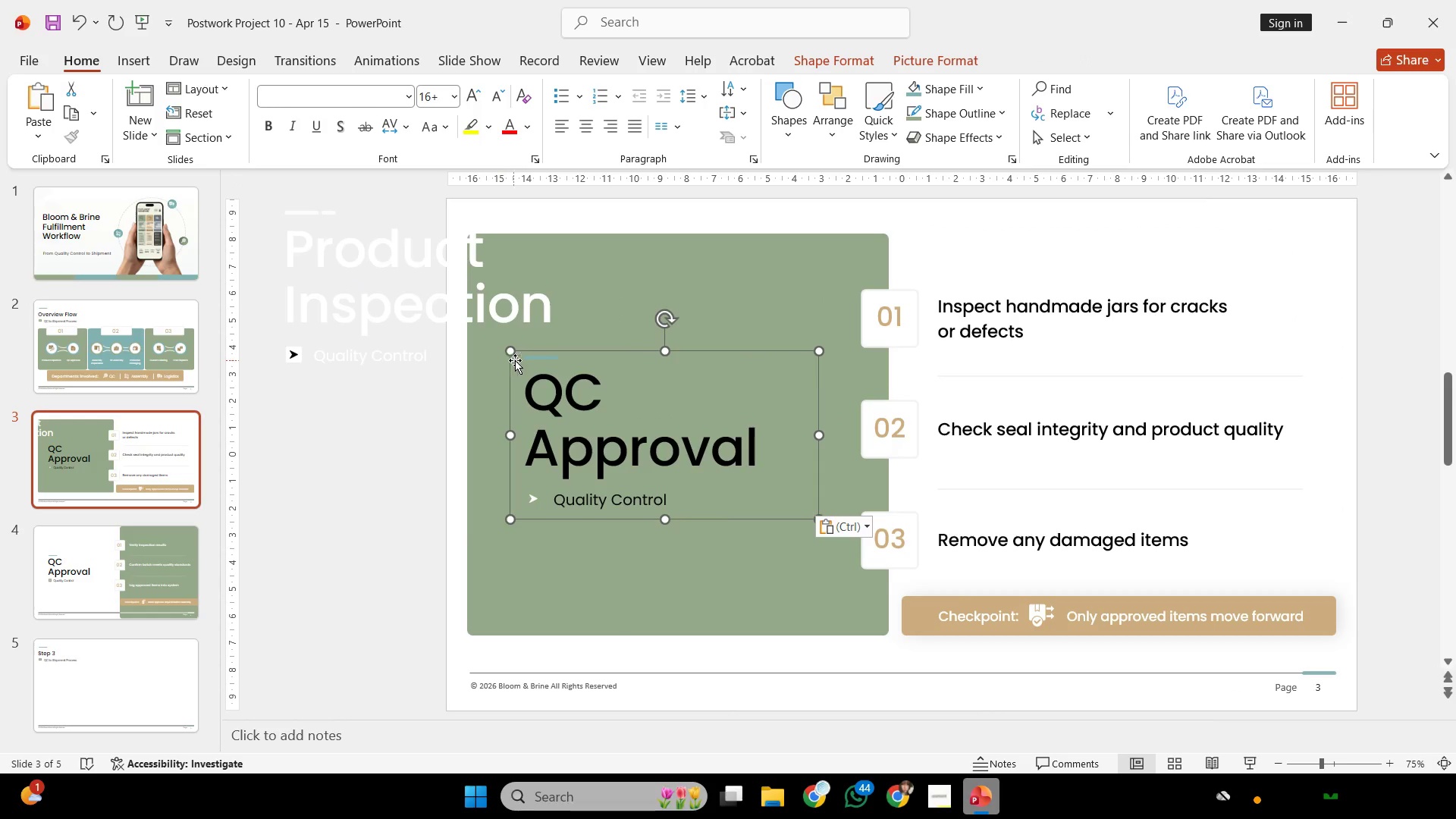 
left_click([529, 359])
 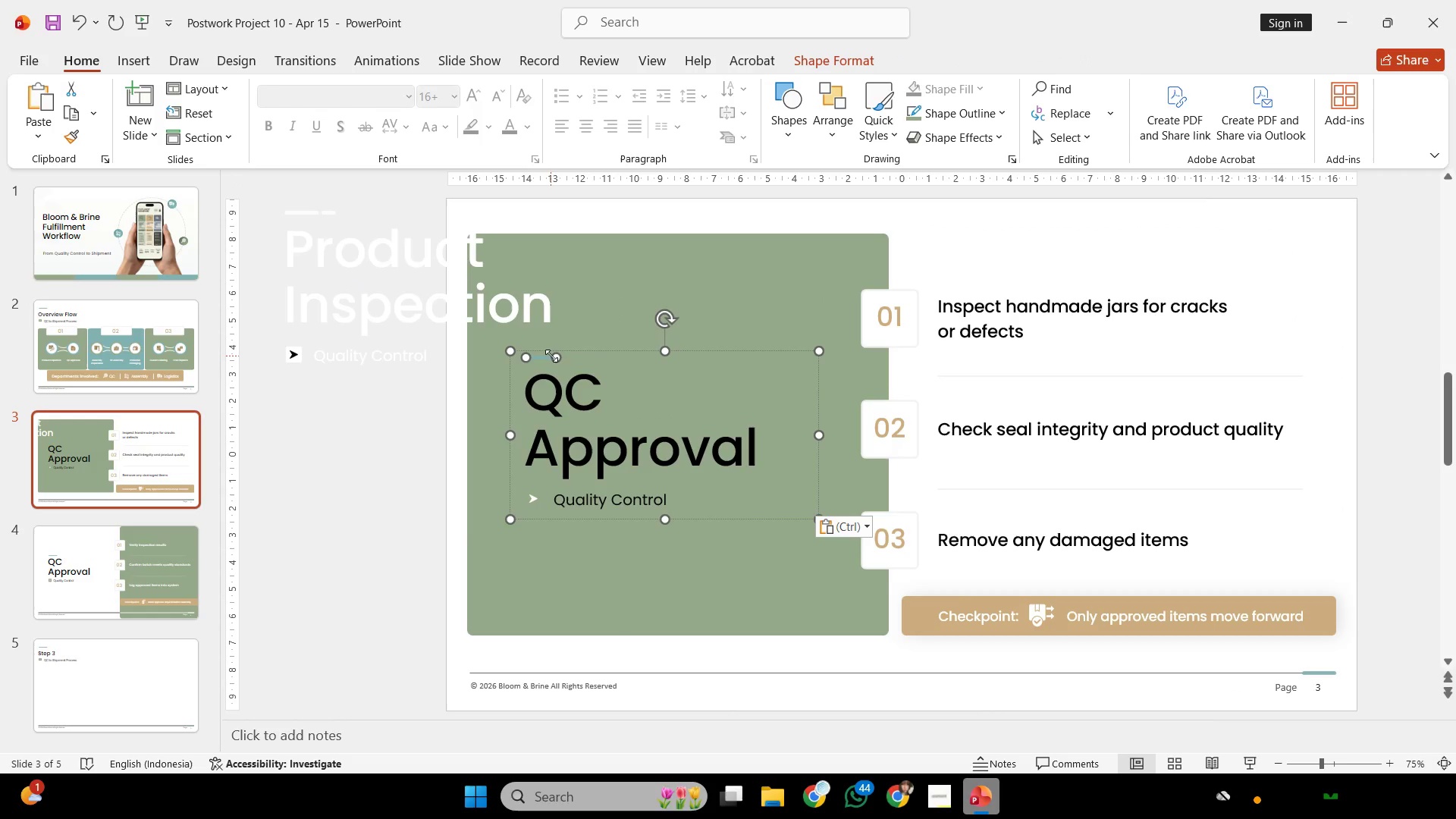 
hold_key(key=ShiftLeft, duration=0.94)
double_click([572, 357])
 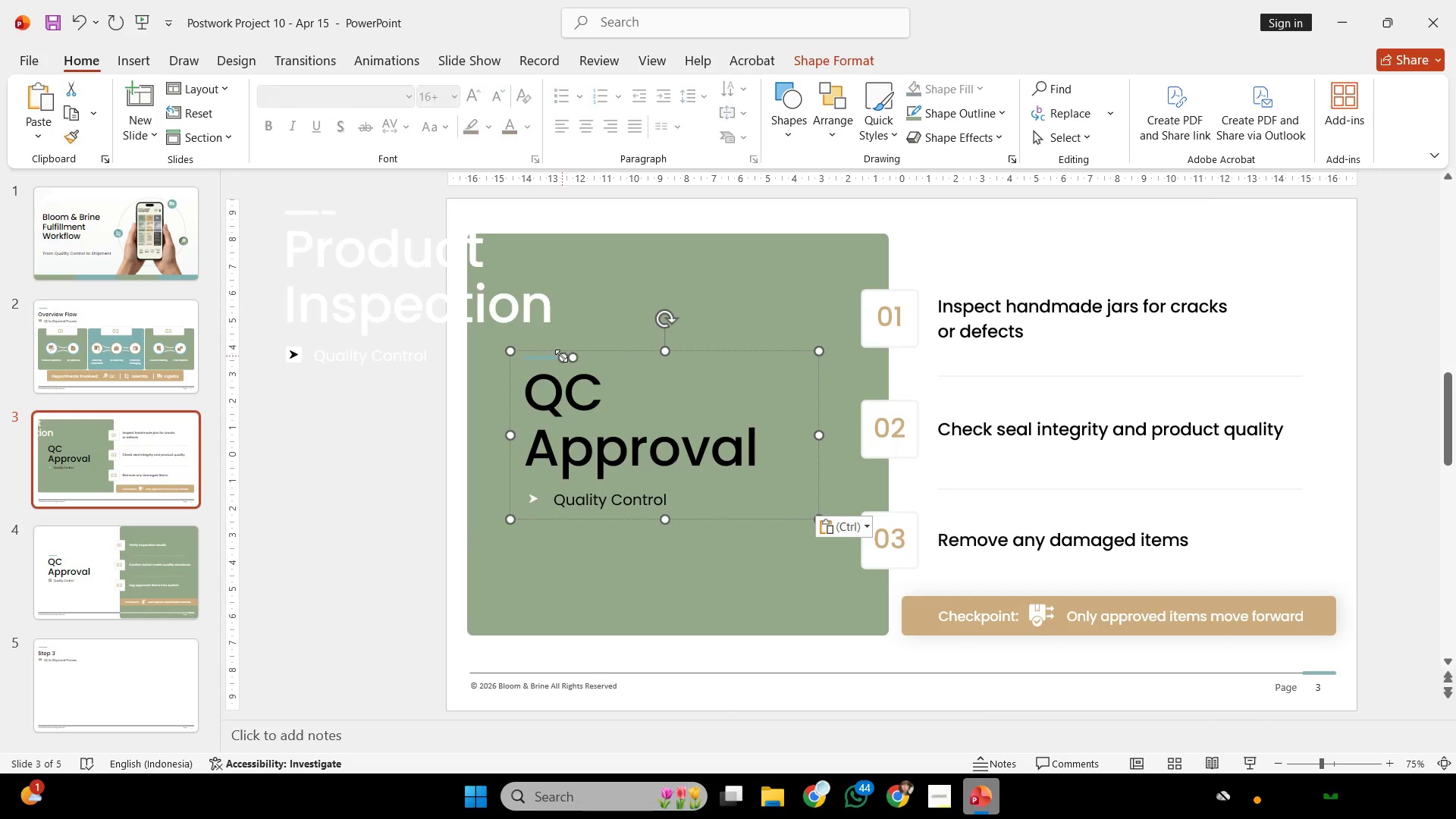 
triple_click([561, 356])
 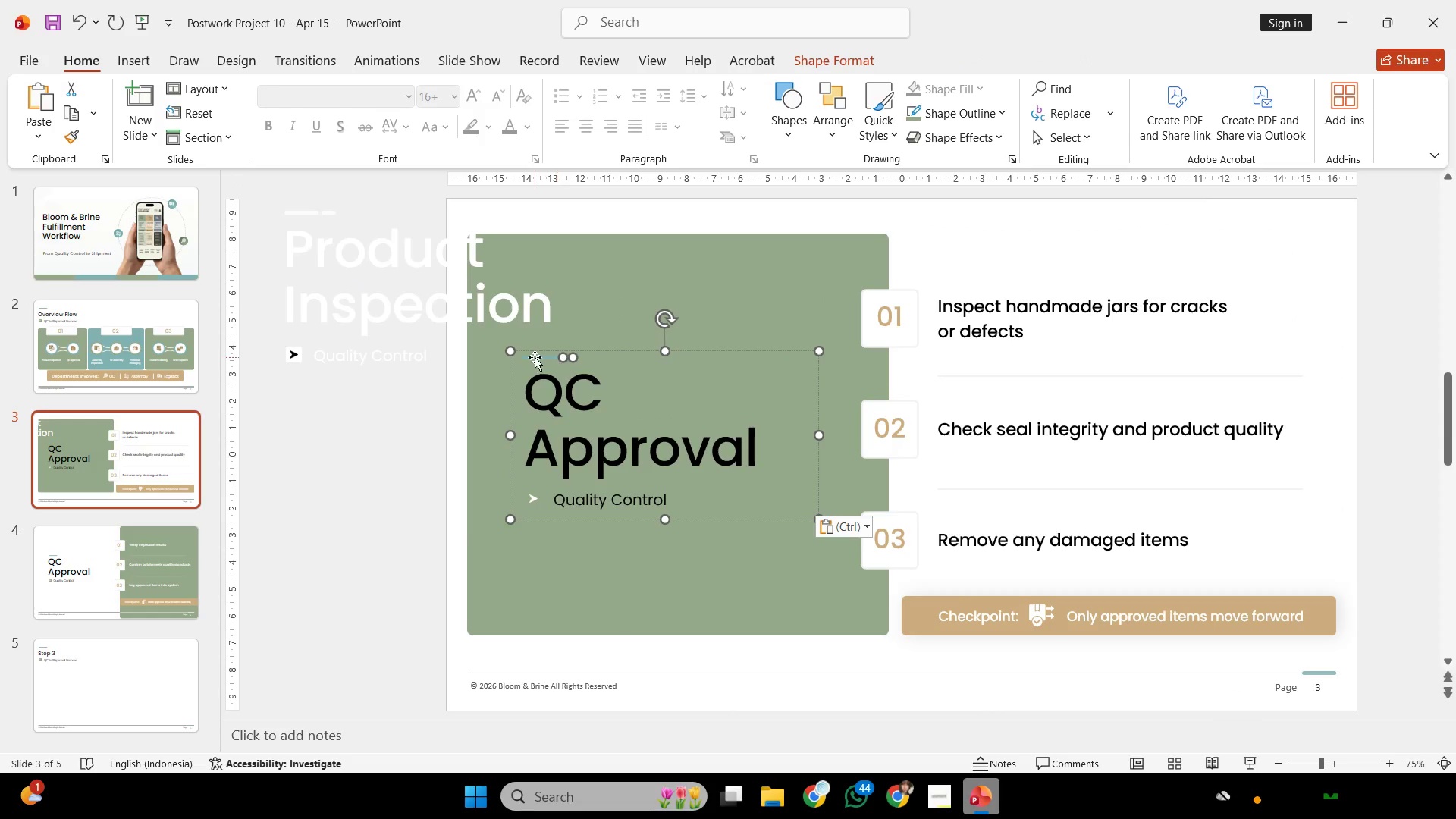 
hold_key(key=ShiftLeft, duration=0.42)
triple_click([535, 357])
 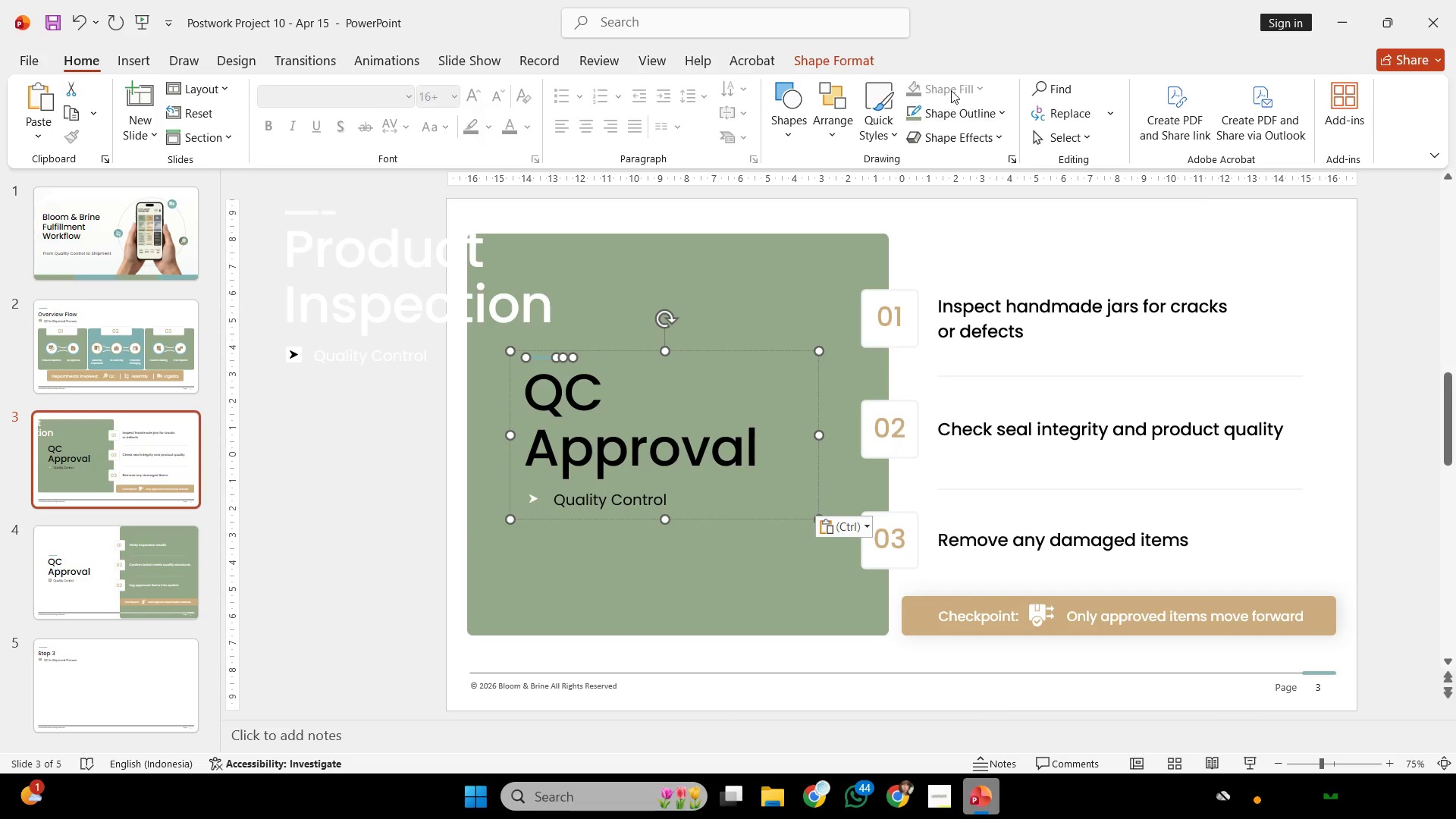 
left_click([953, 112])
 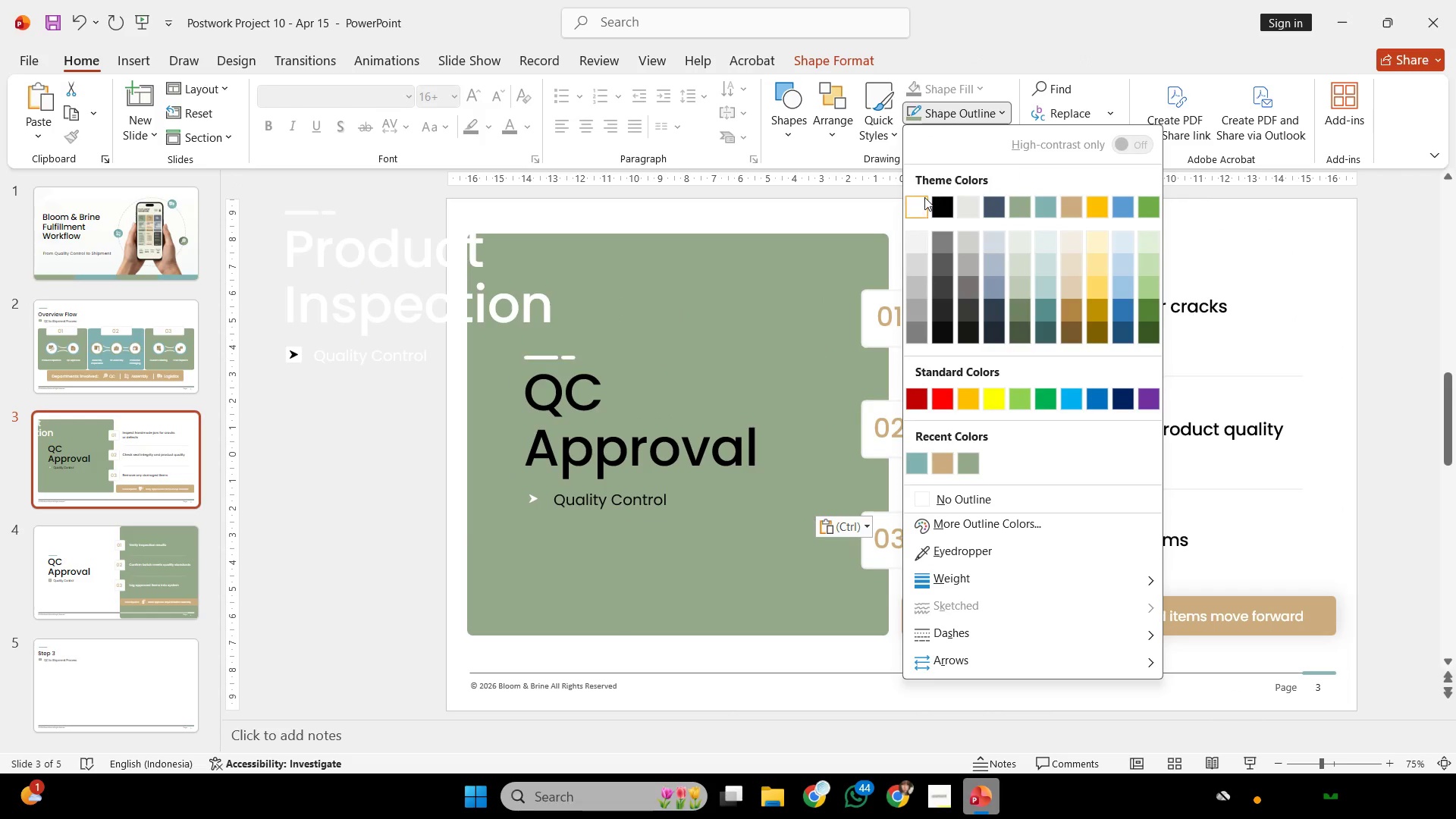 
left_click([924, 197])
 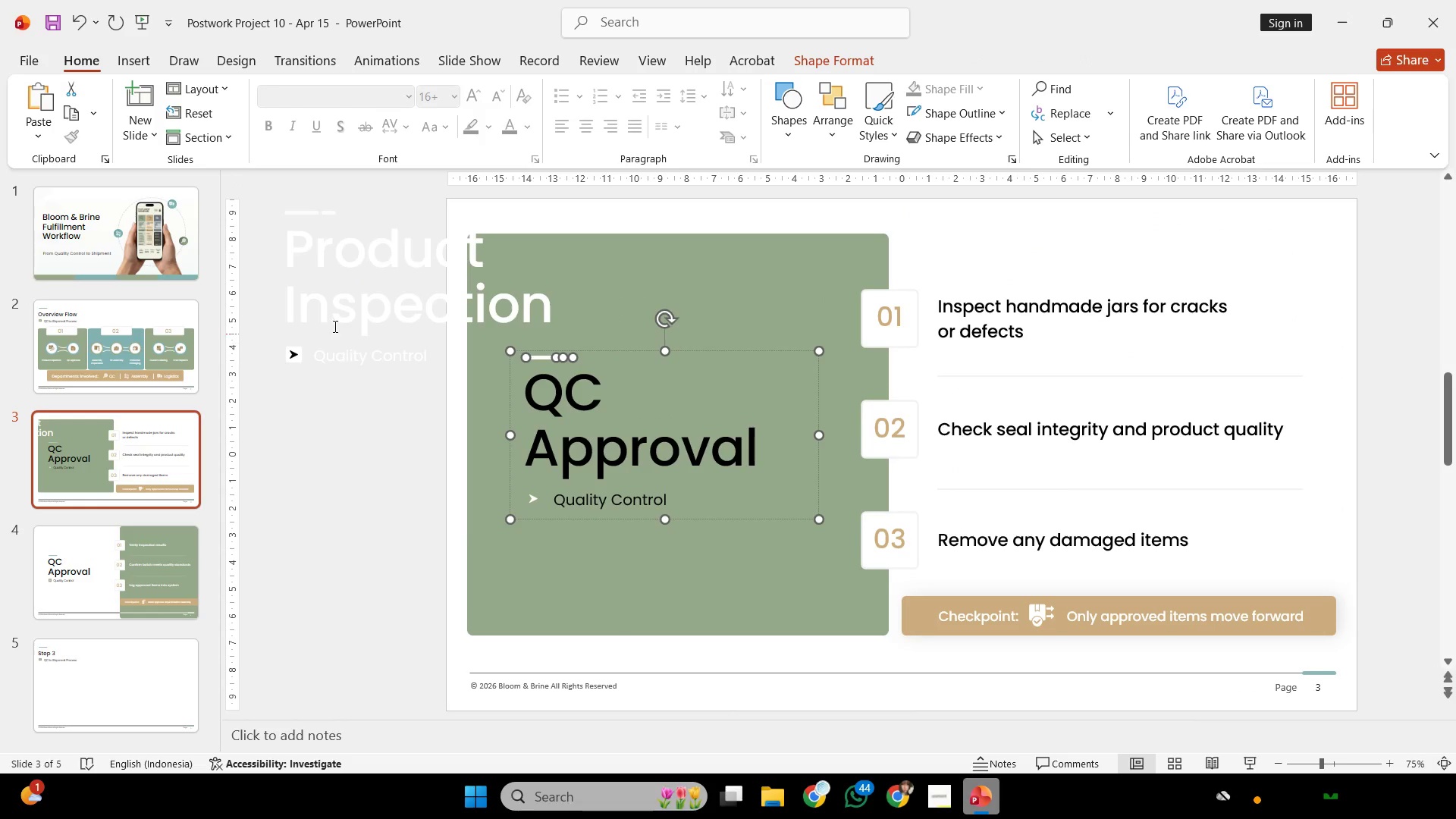 
left_click([388, 265])
 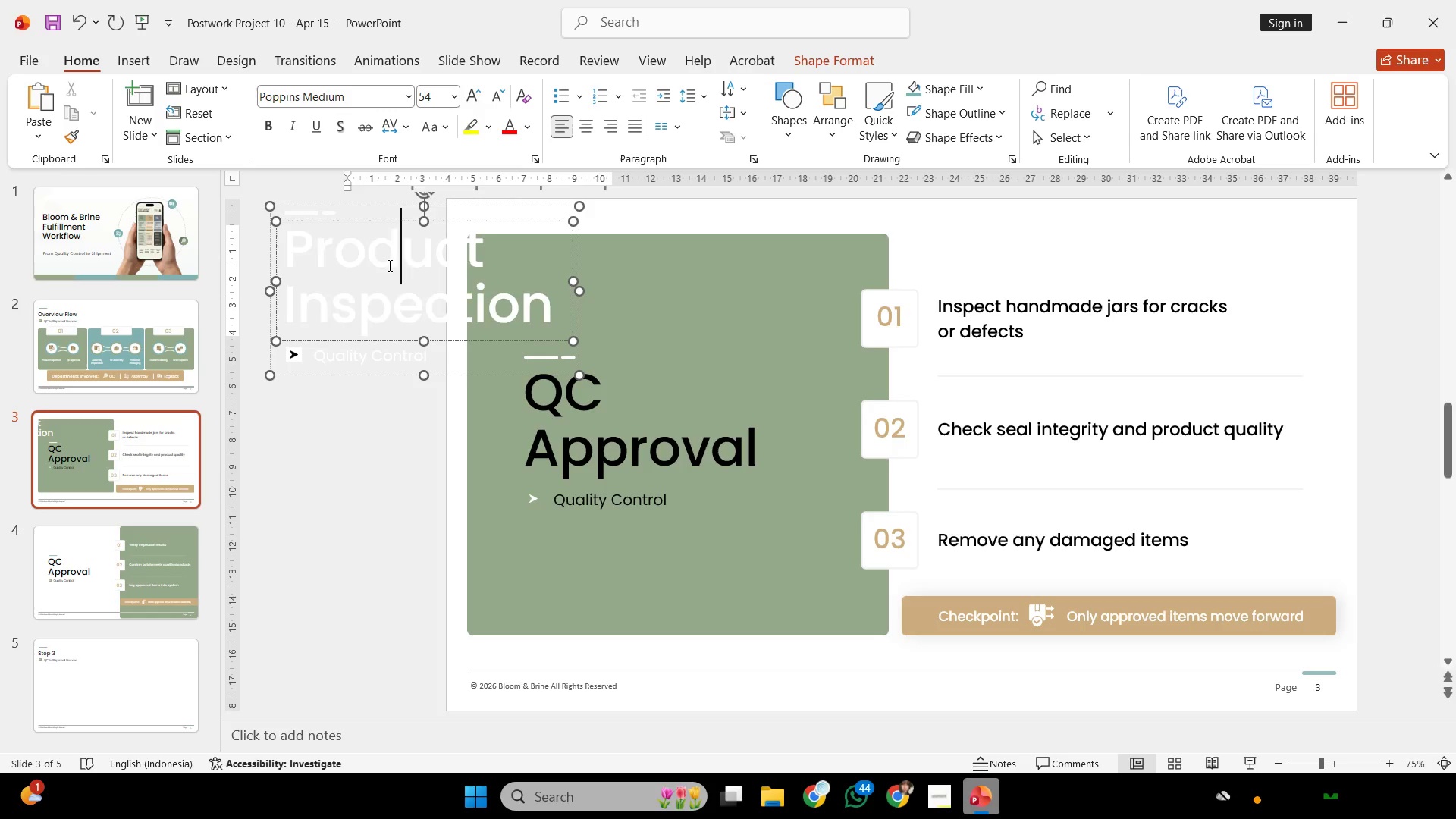 
key(Control+ControlLeft)
 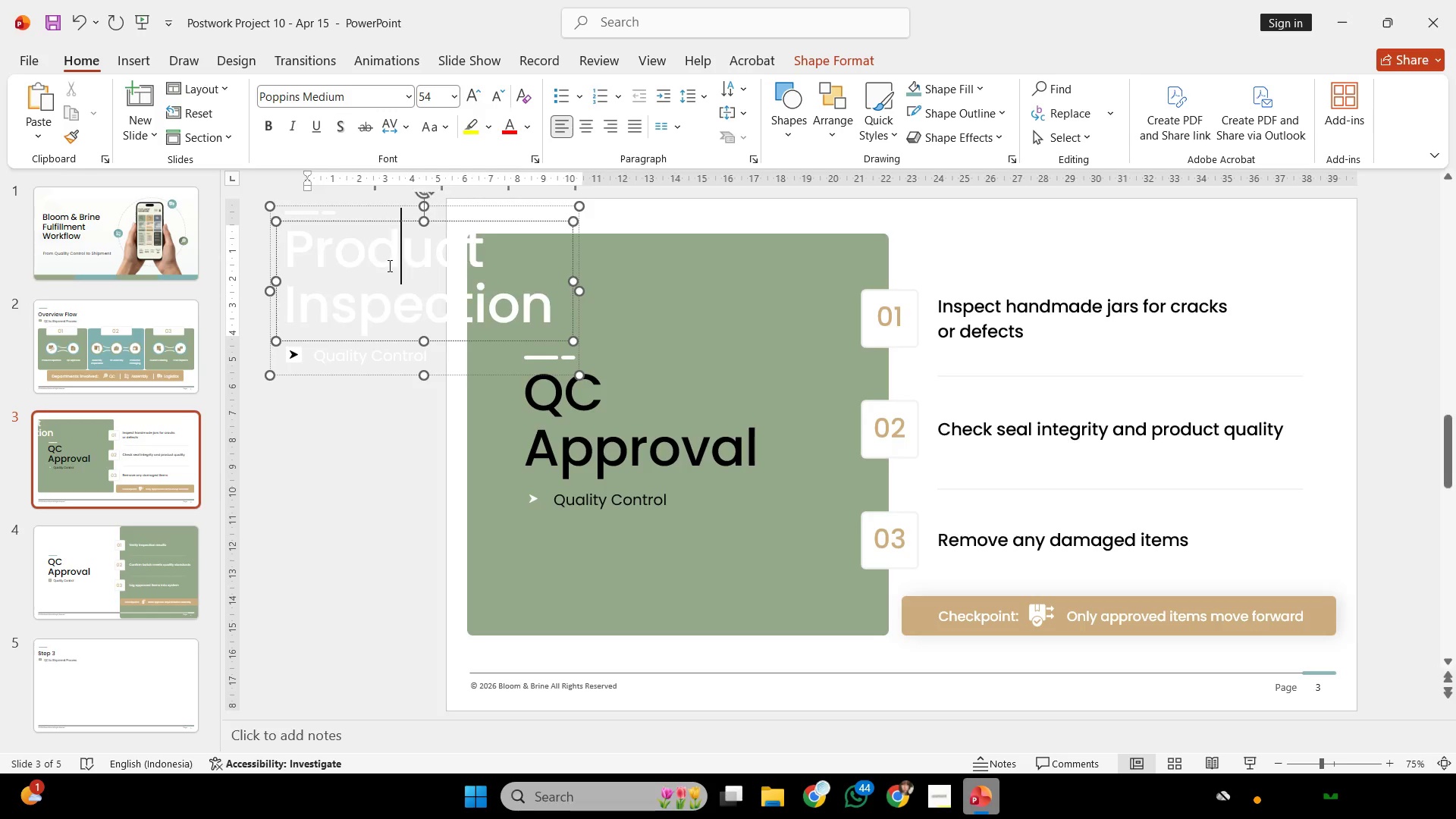 
key(Control+A)
 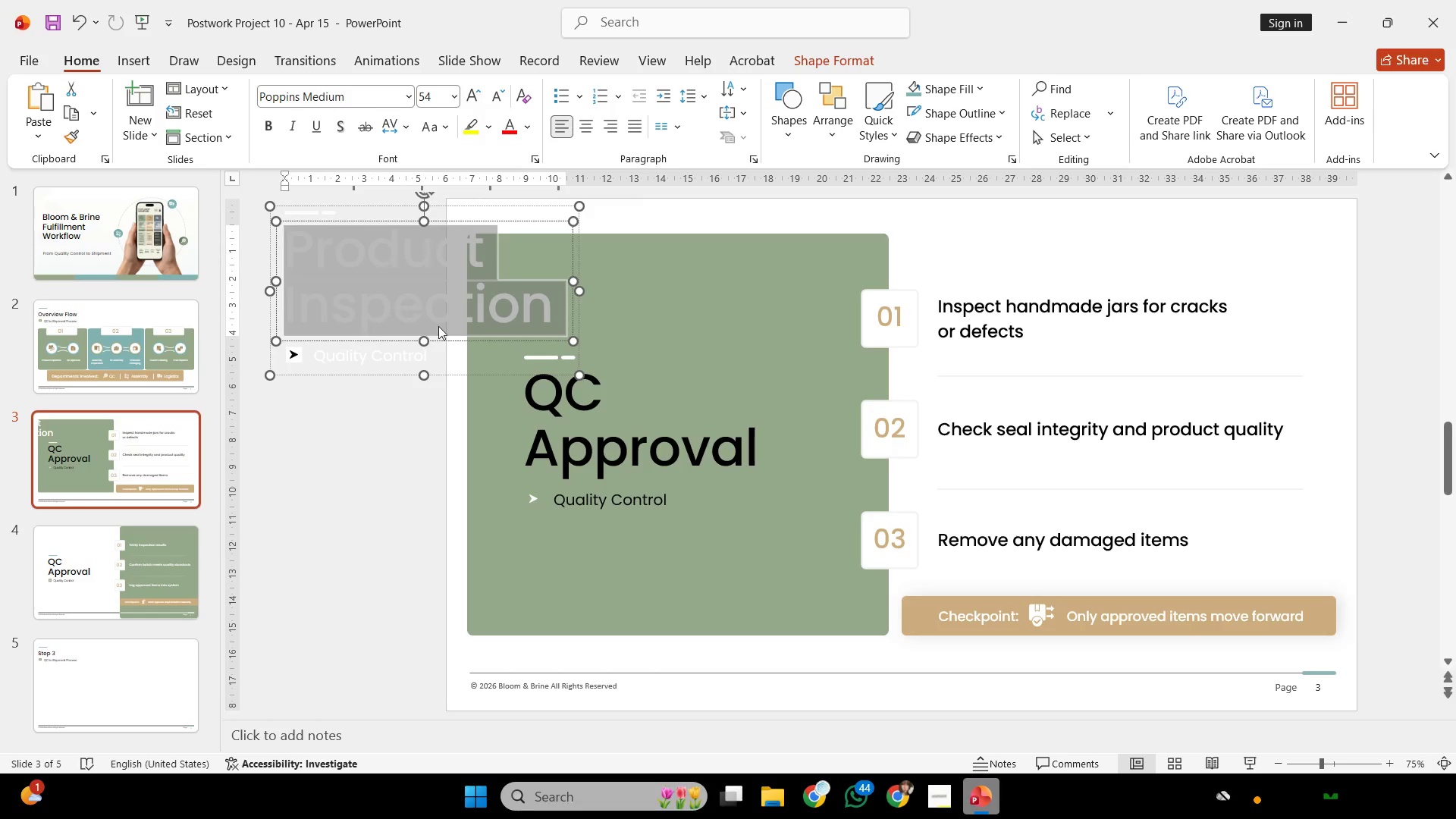 
key(Control+C)
 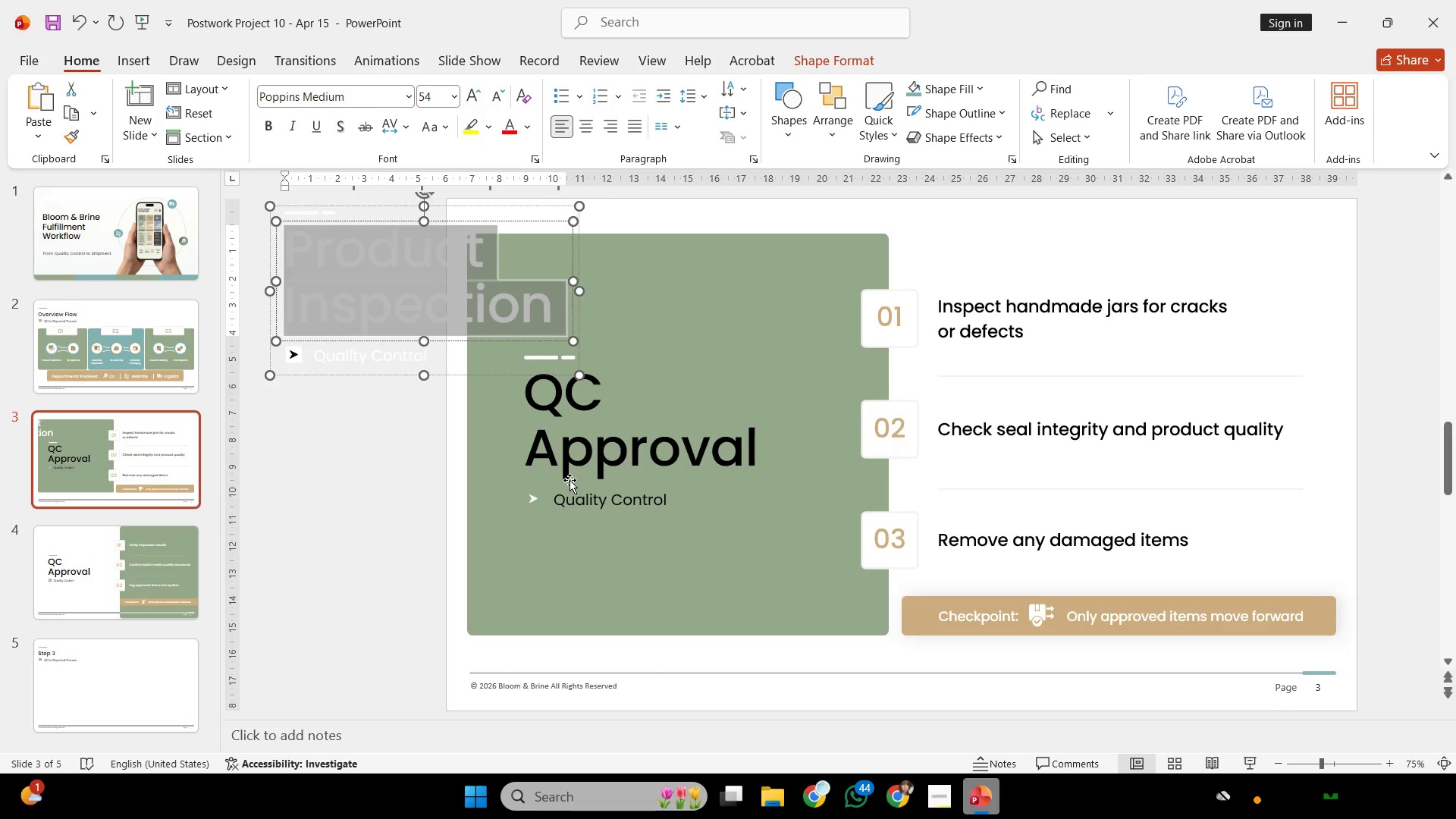 
left_click([570, 461])
 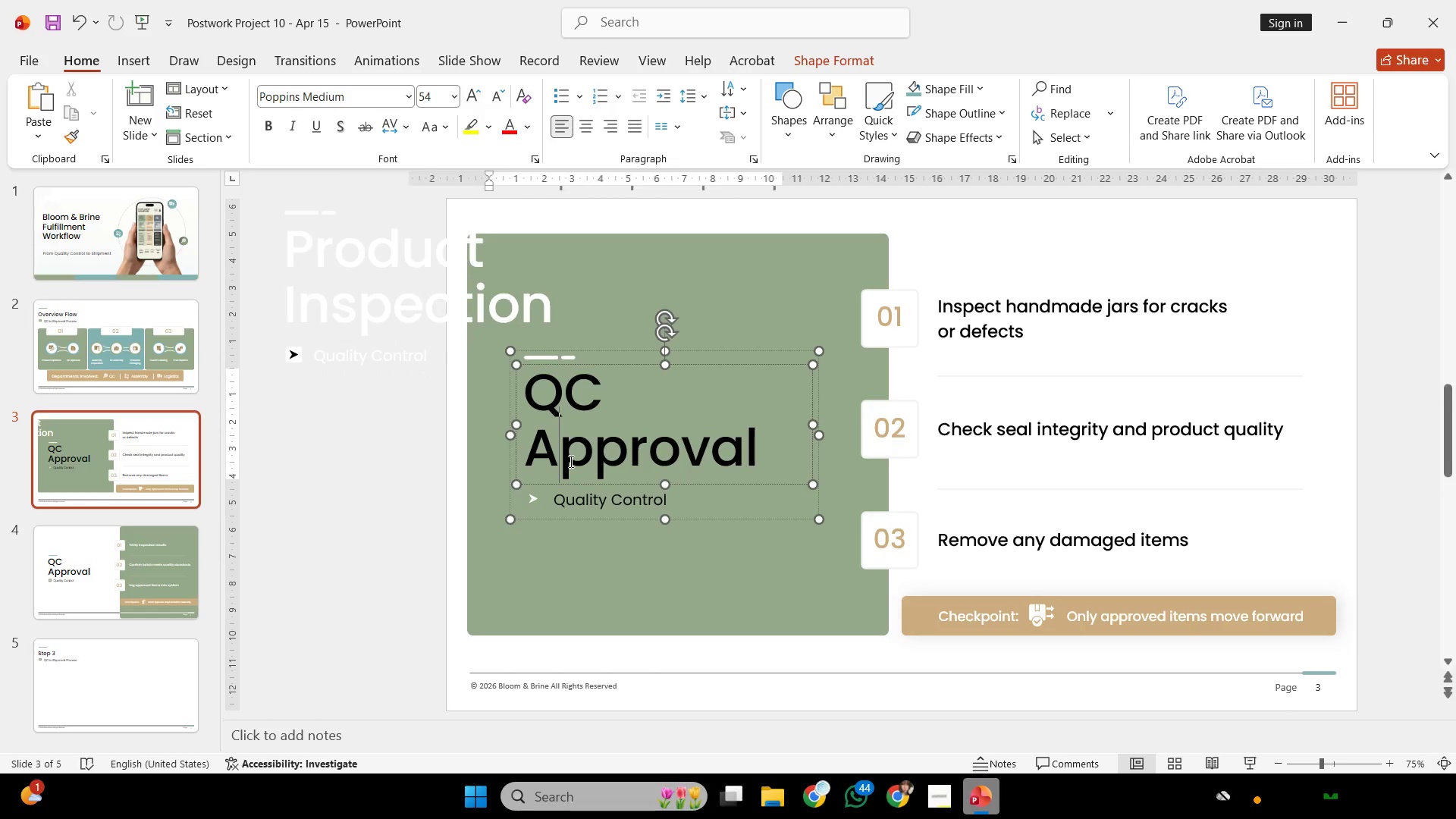 
key(Control+ControlLeft)
 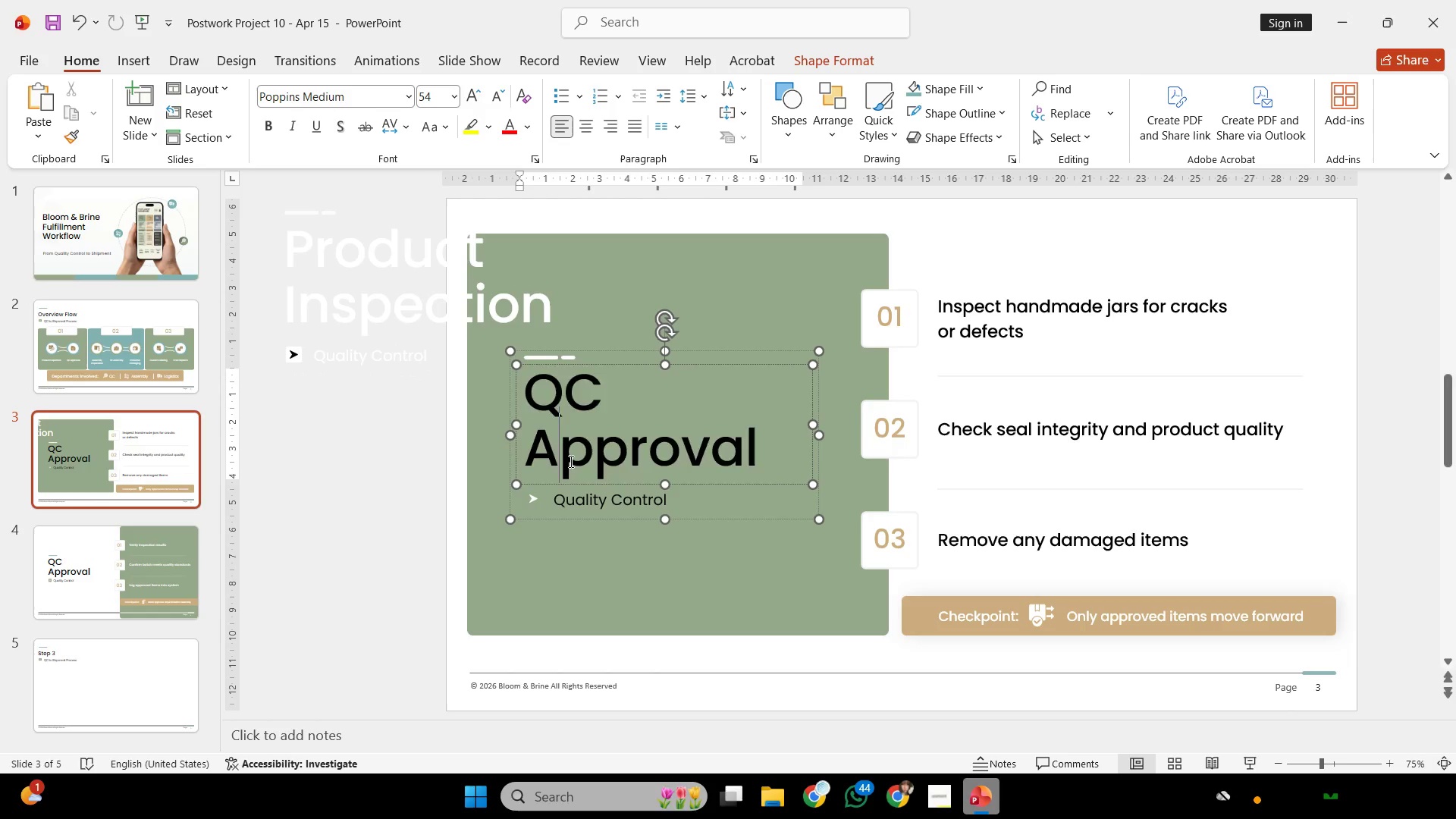 
key(Control+A)
 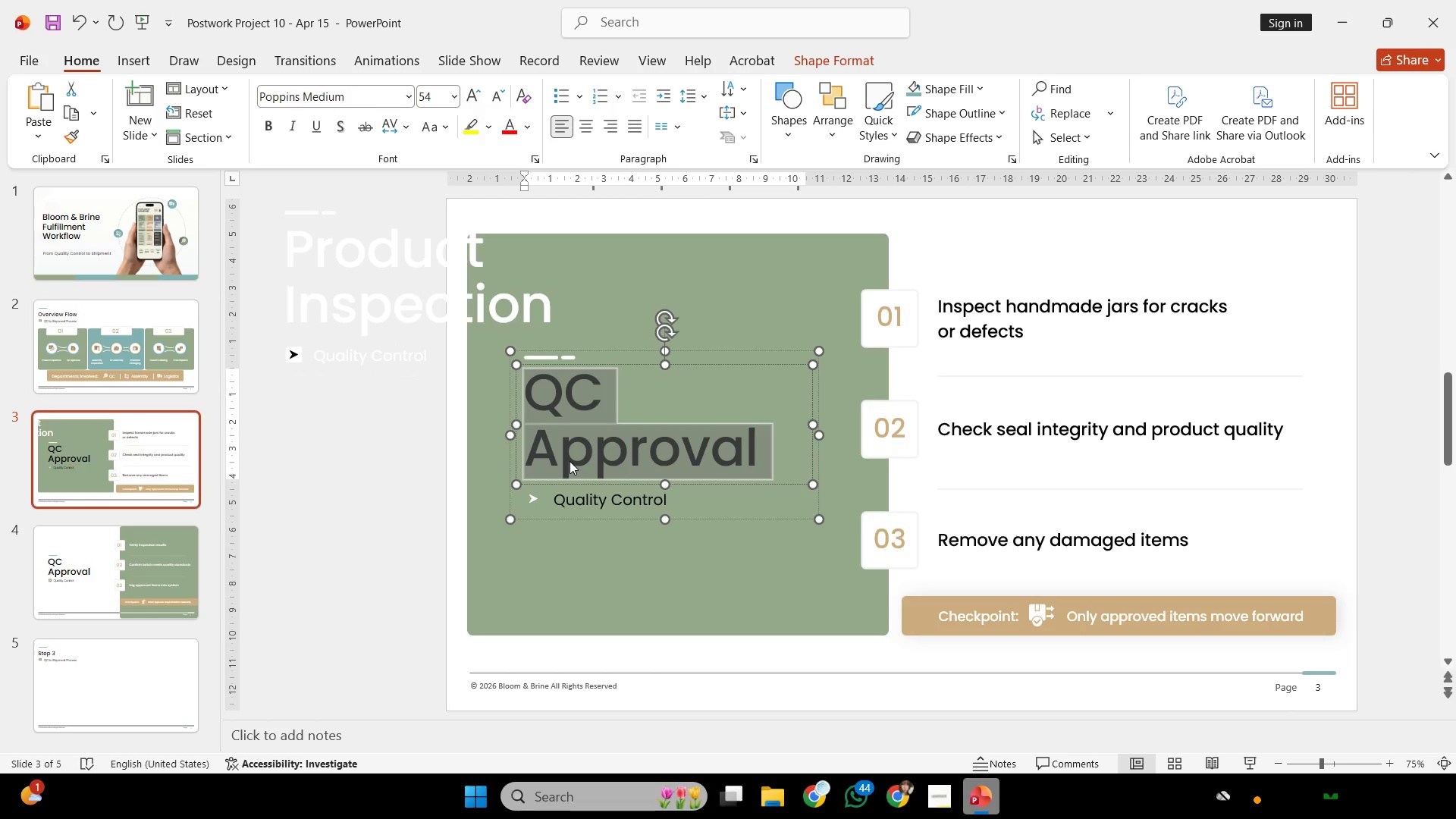 
right_click([570, 461])
 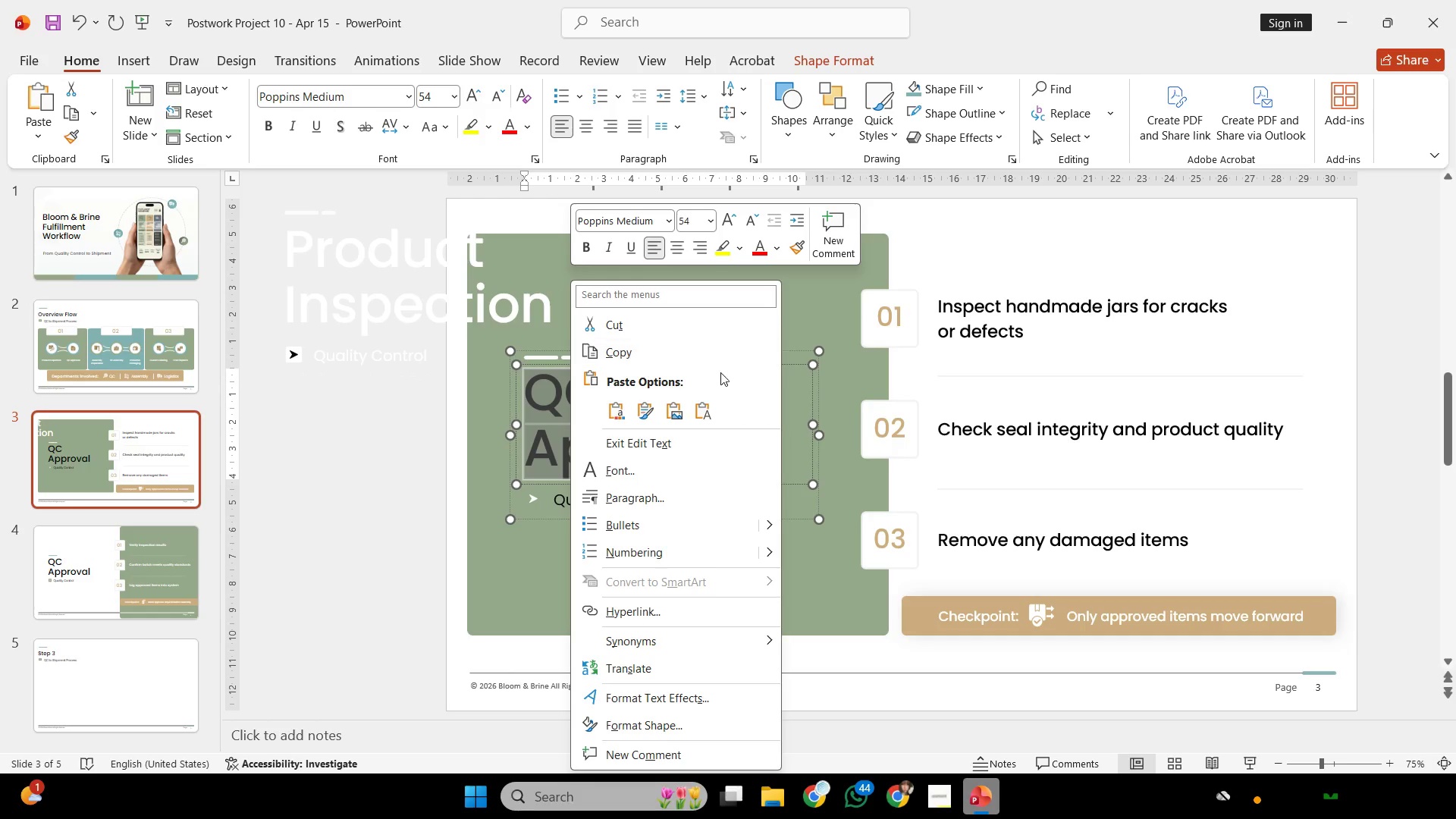 
left_click([708, 413])
 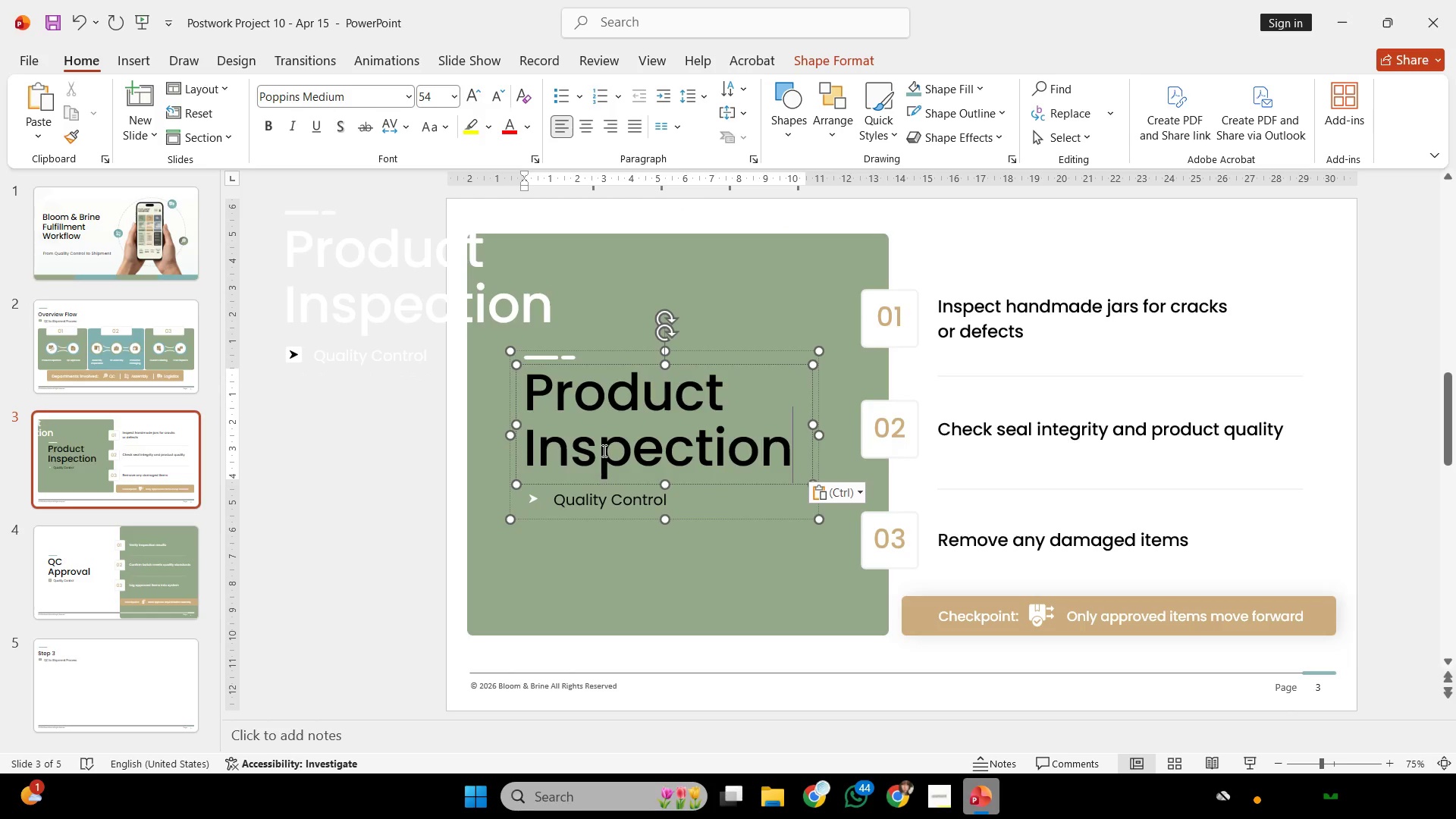 
left_click([603, 450])
 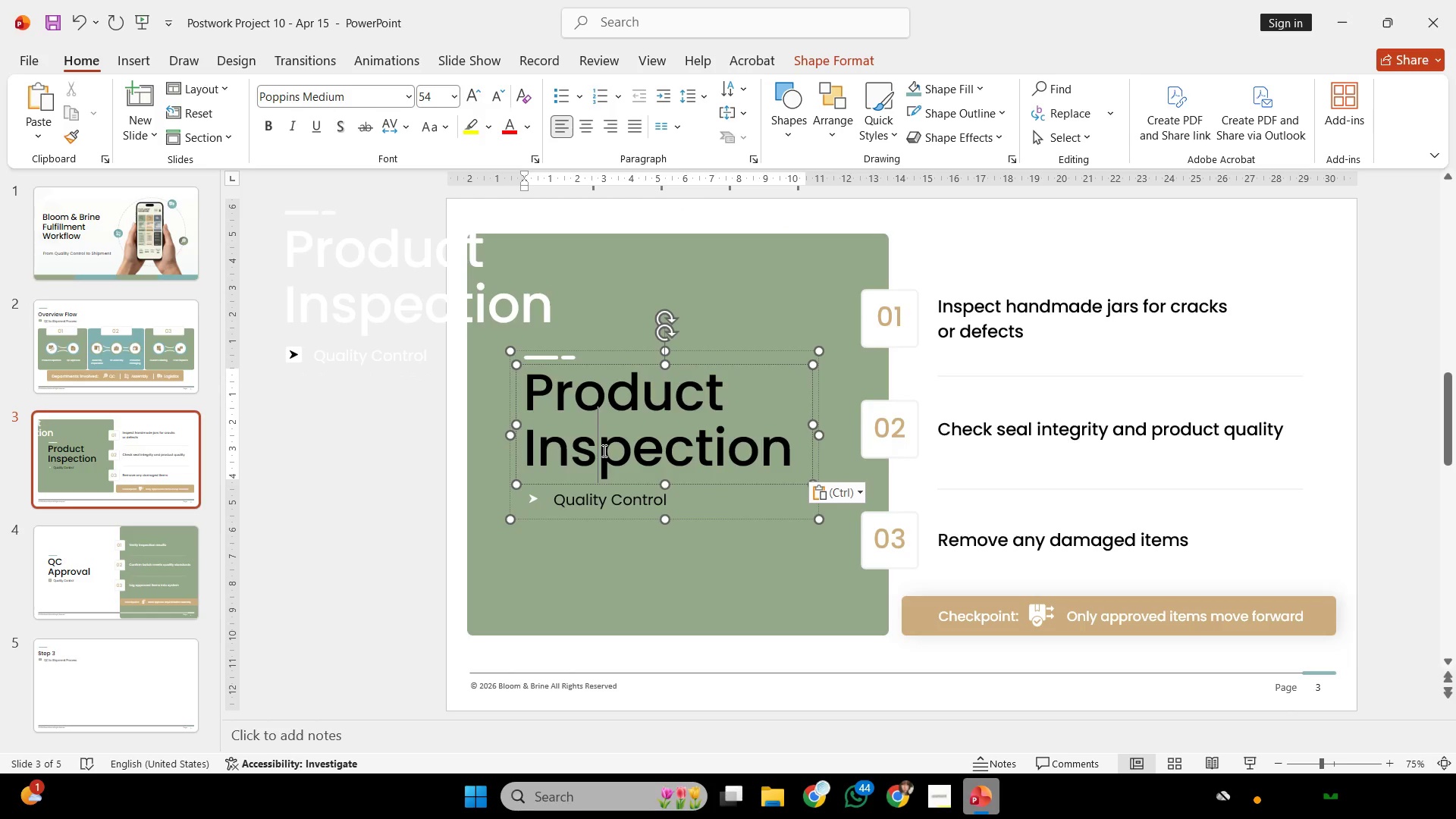 
key(Control+ControlLeft)
 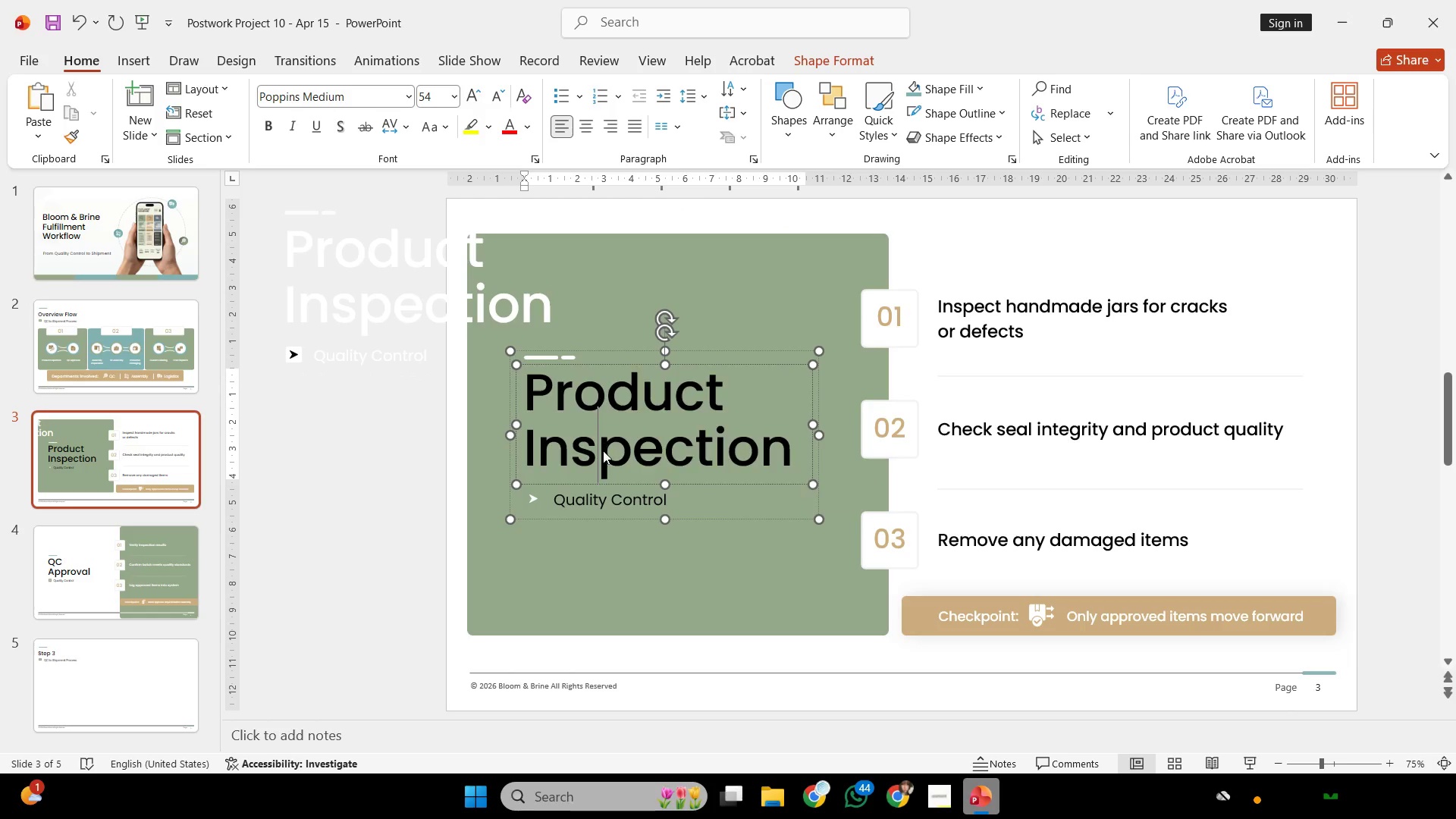 
key(Control+A)
 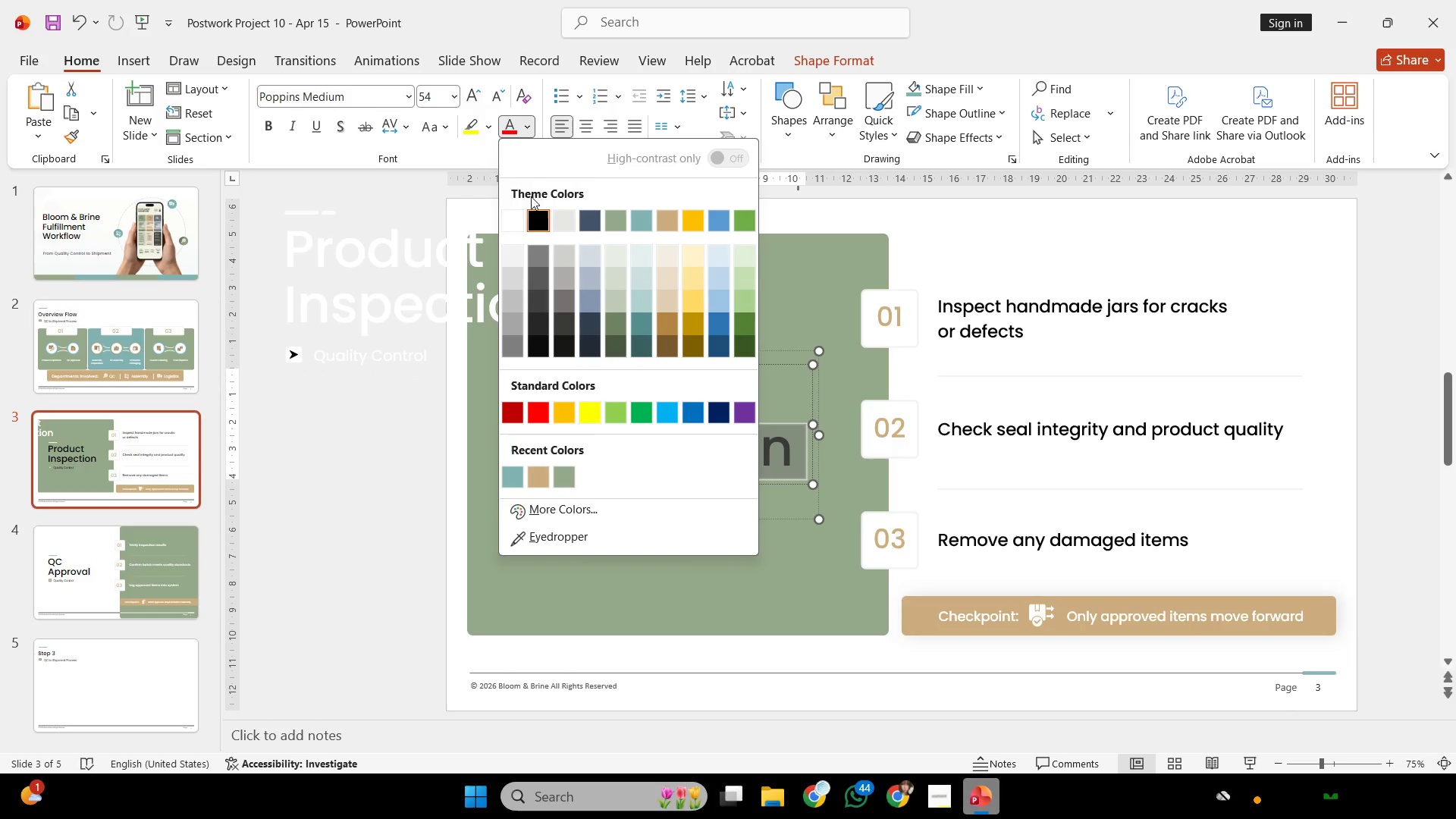 
left_click([522, 212])
 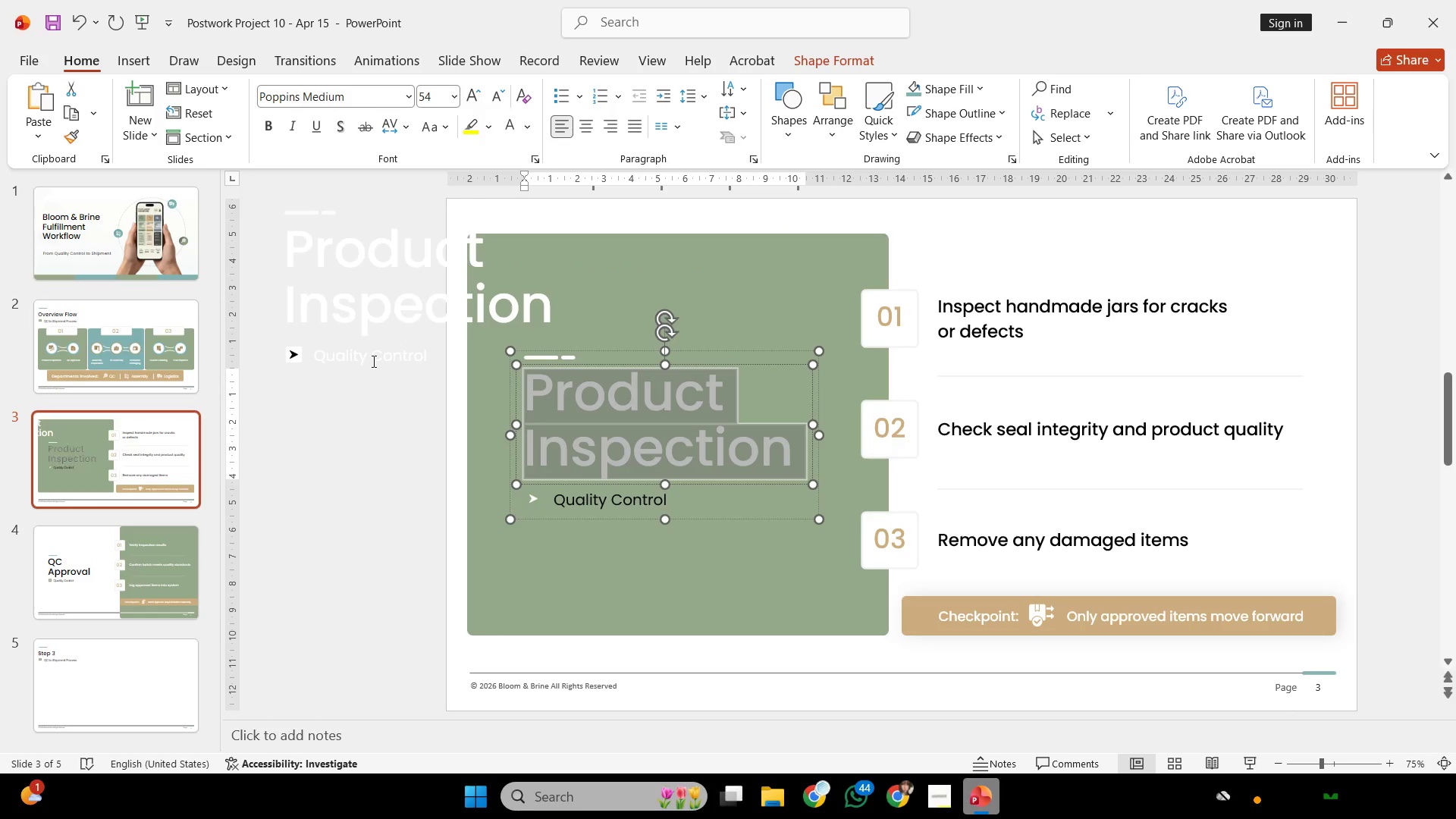 
left_click([372, 362])
 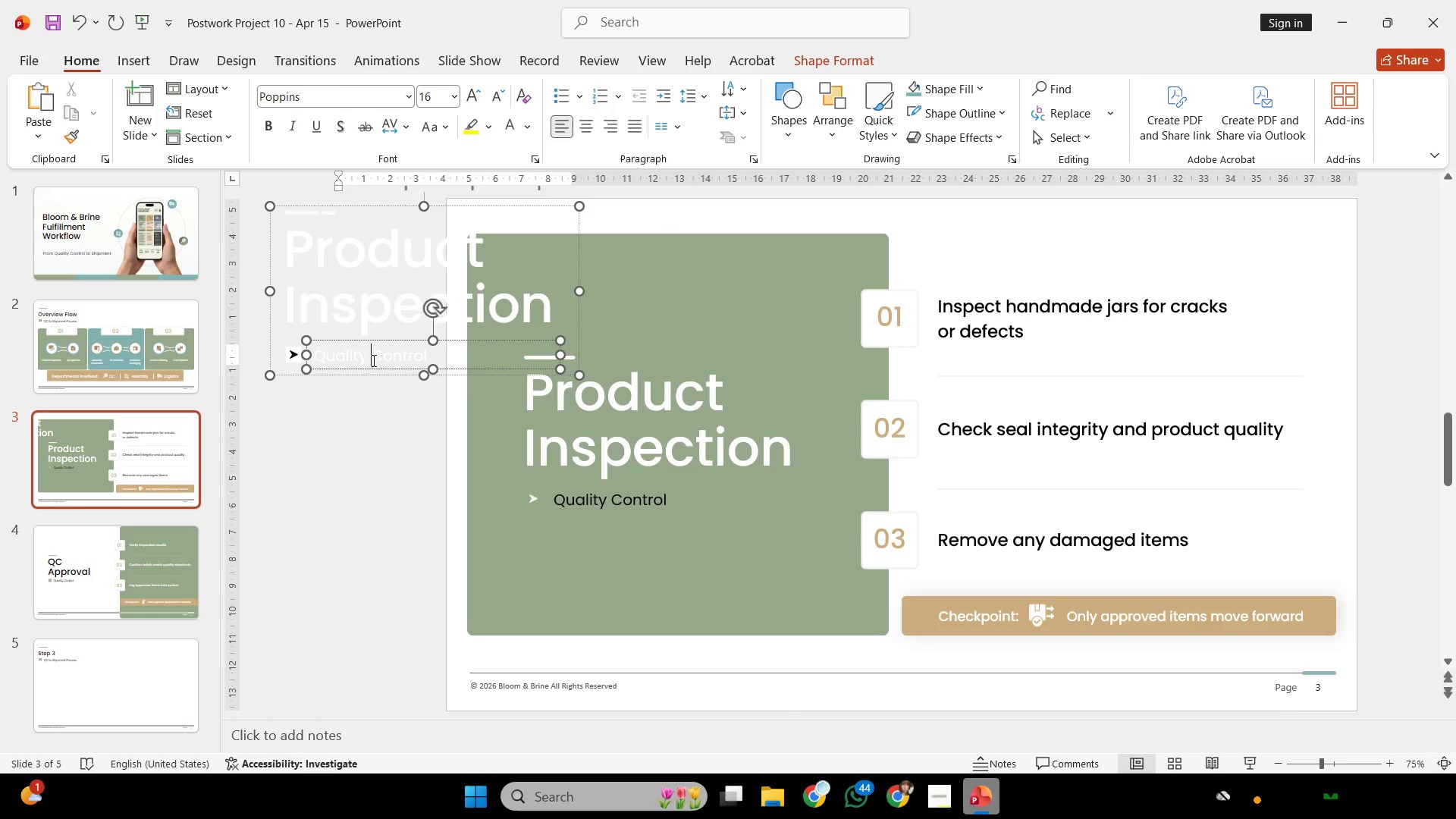 
key(Control+ControlLeft)
 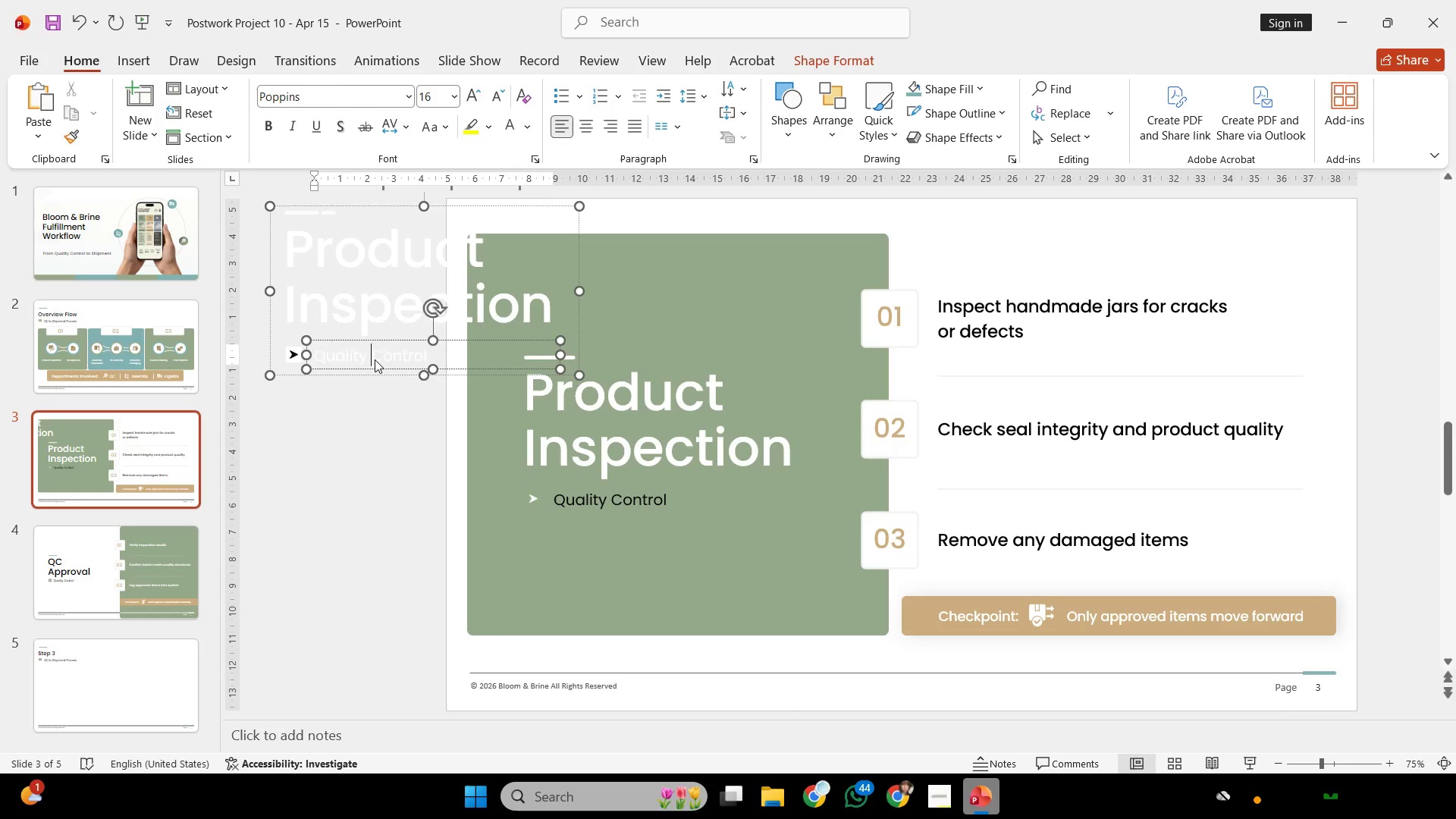 
key(Control+A)
 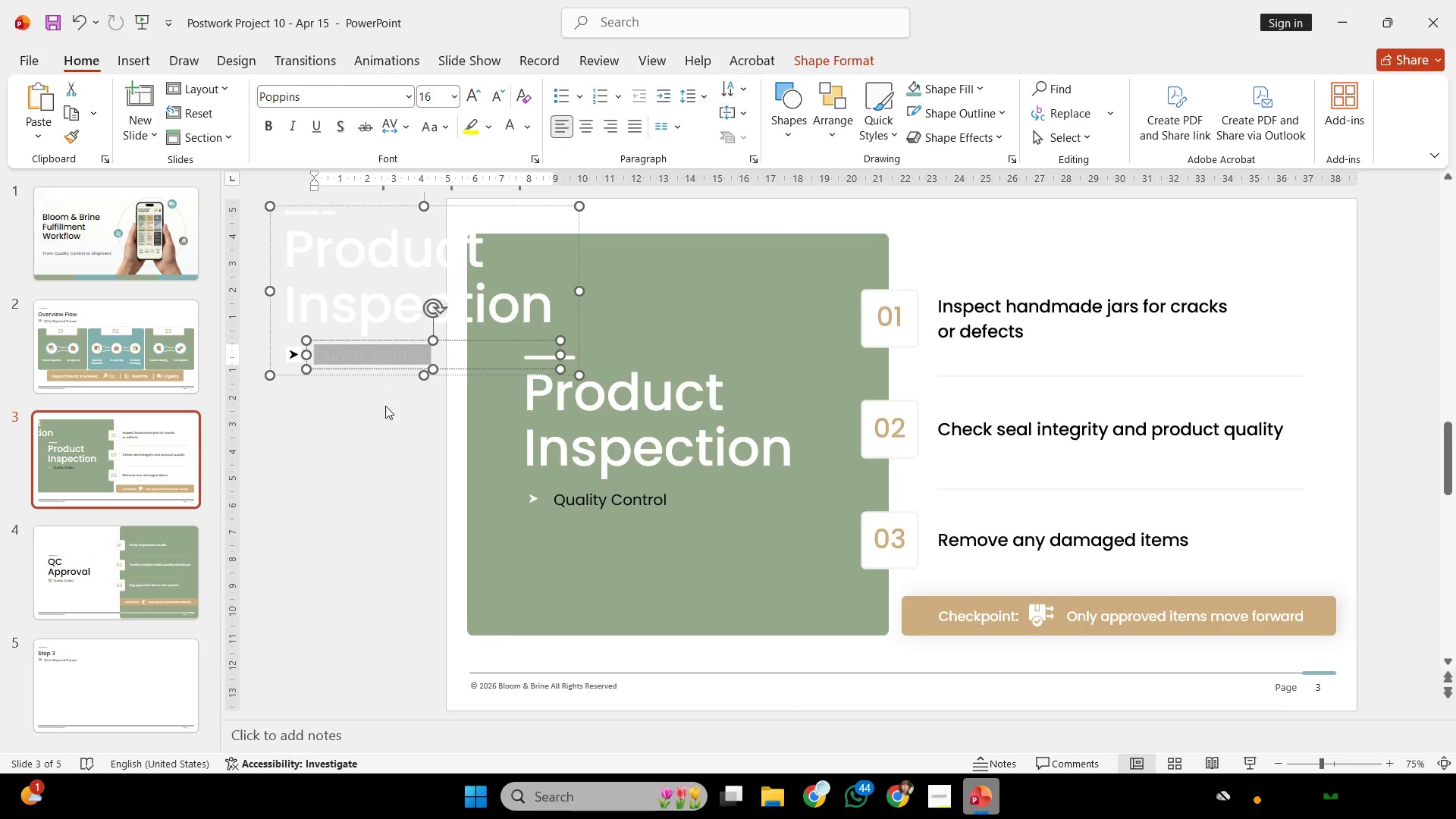 
key(Control+C)
 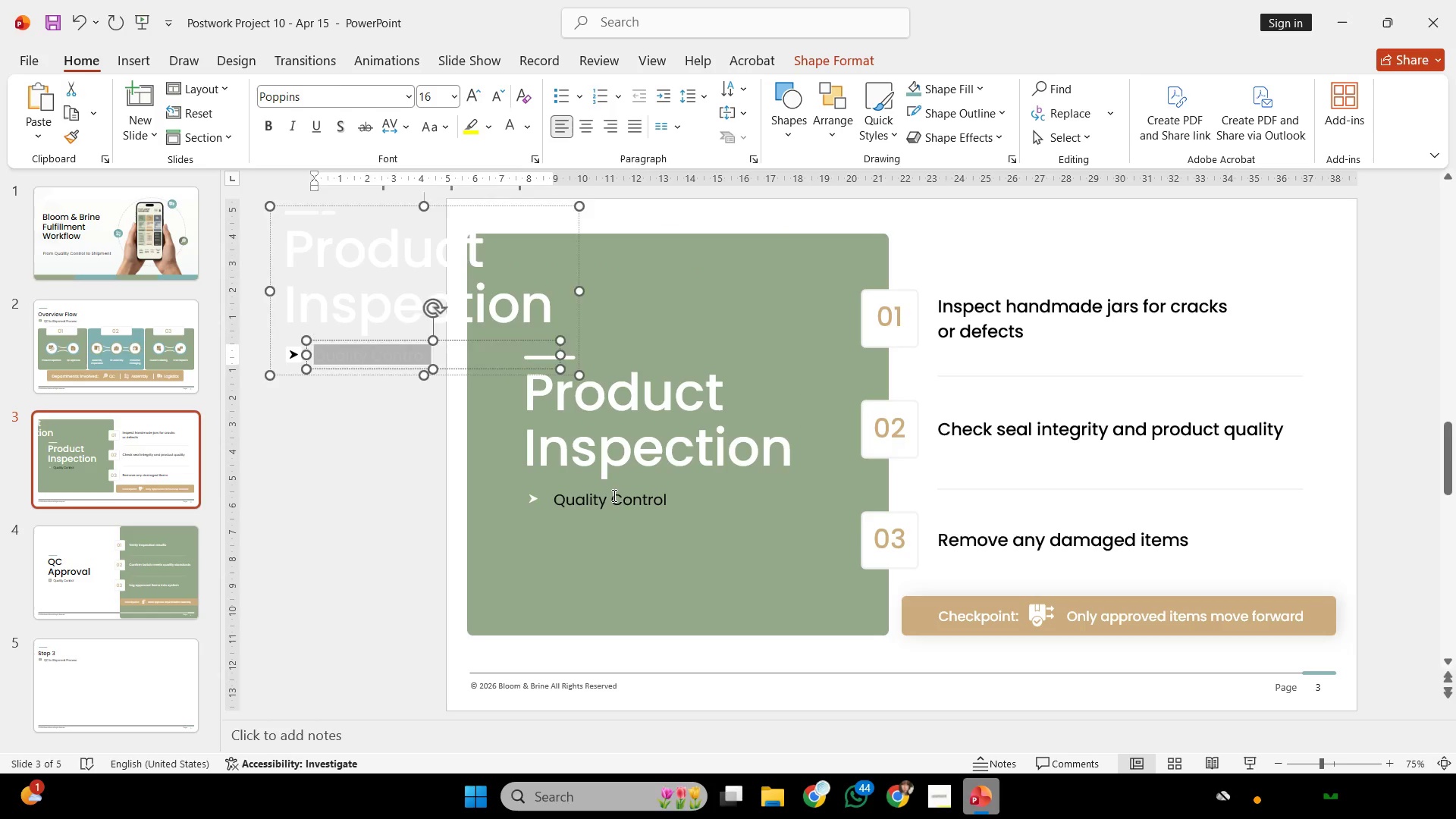 
left_click([613, 495])
 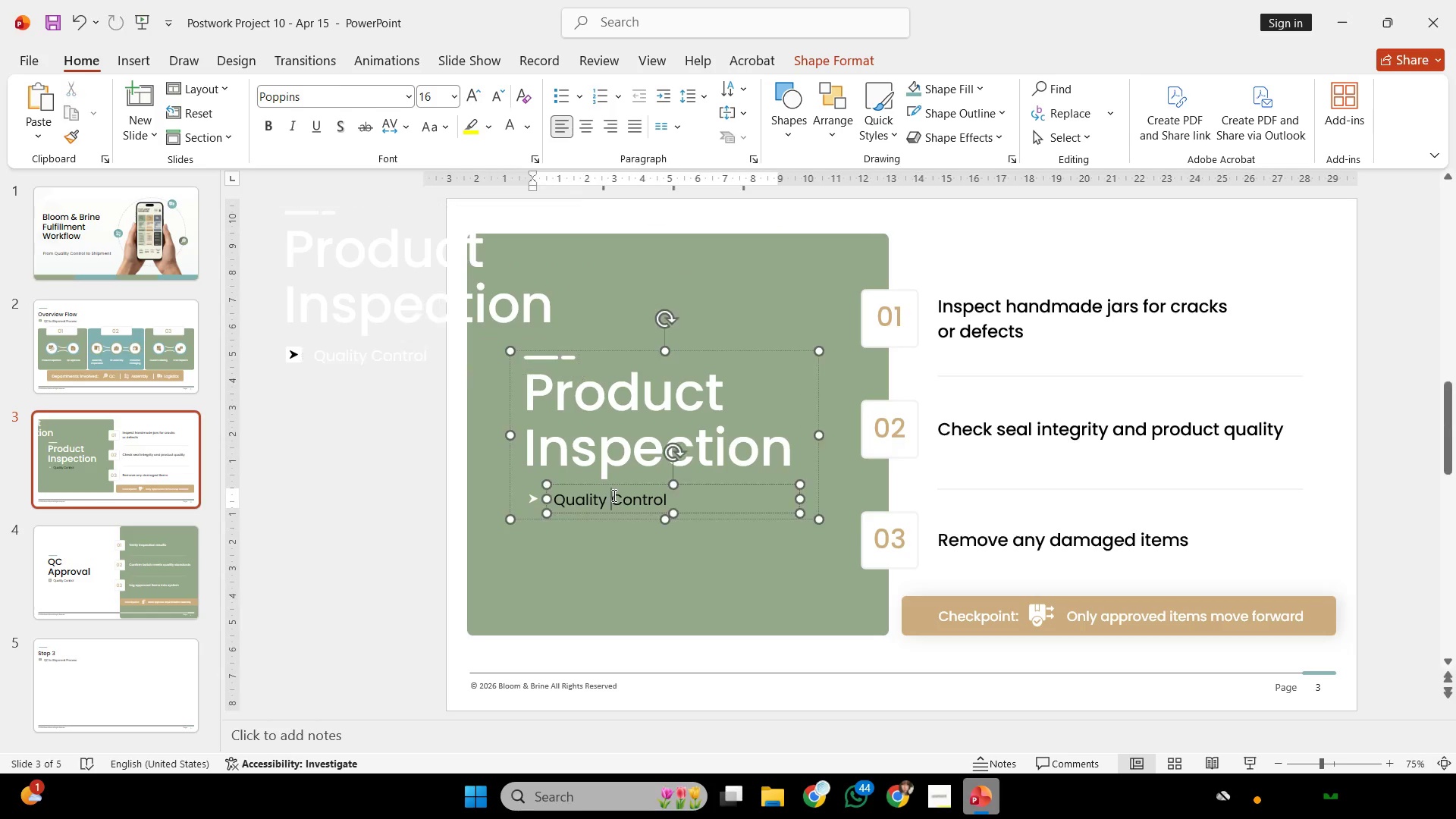 
key(Control+ControlLeft)
 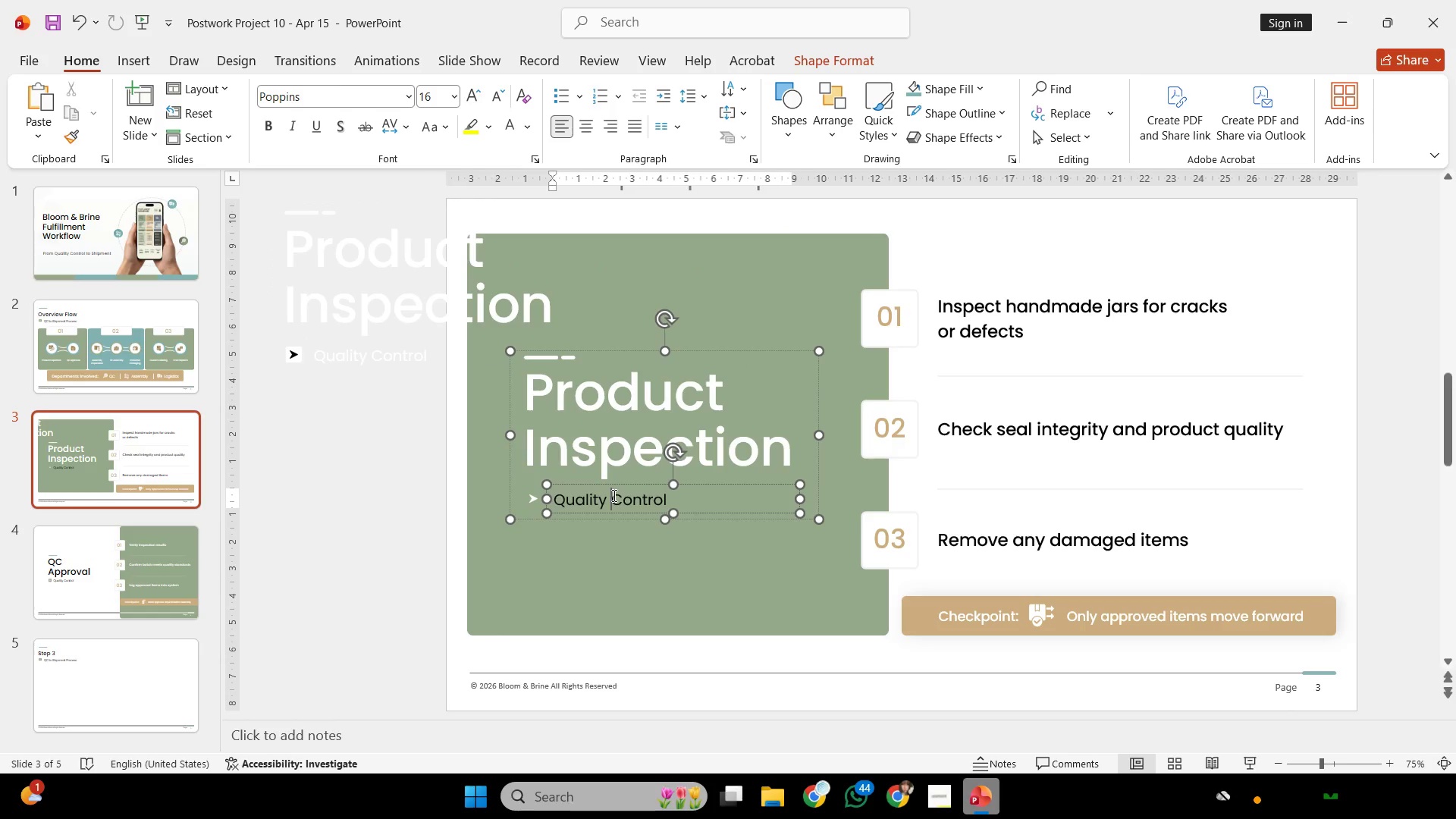 
key(Control+A)
 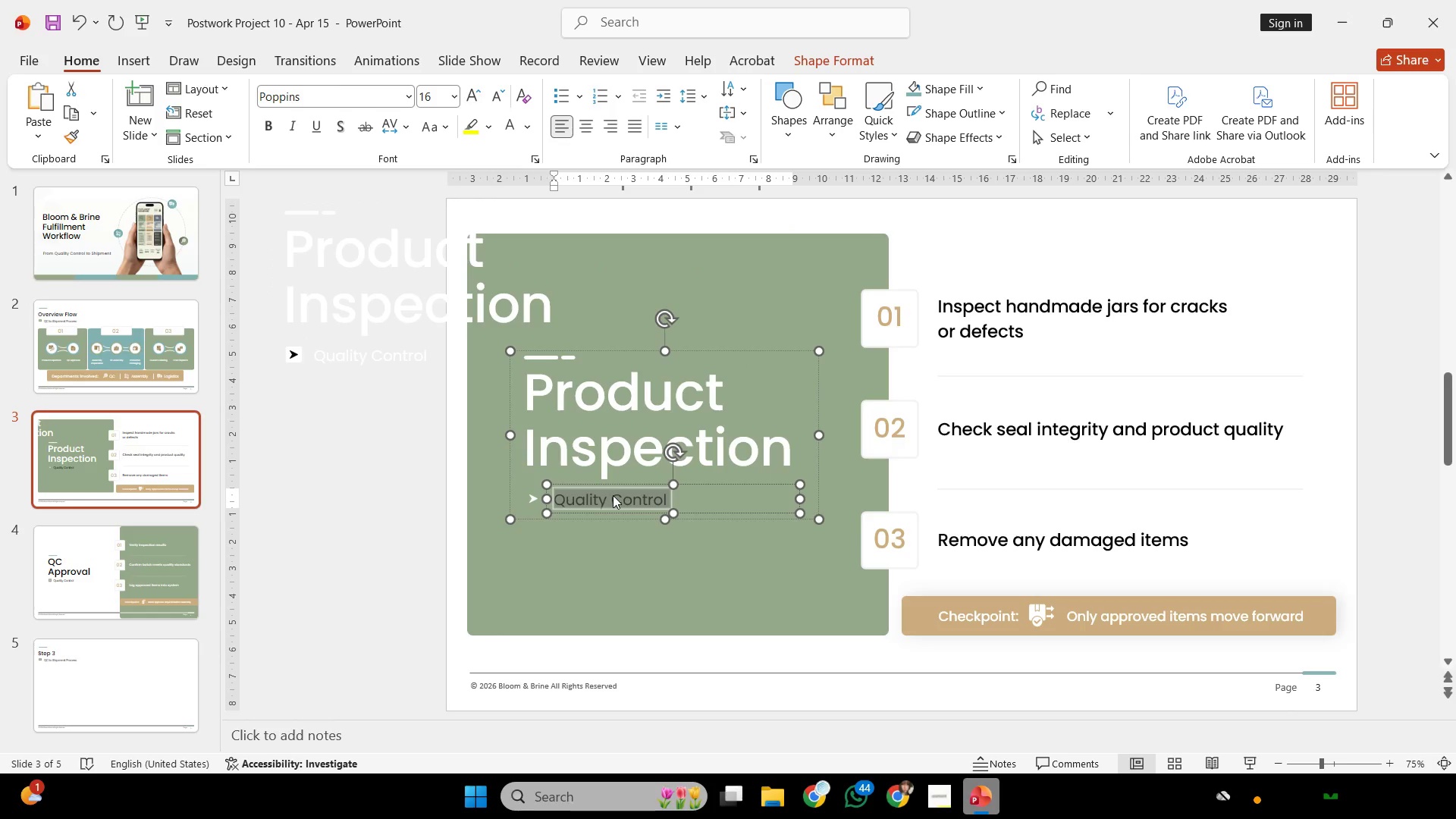 
right_click([613, 495])
 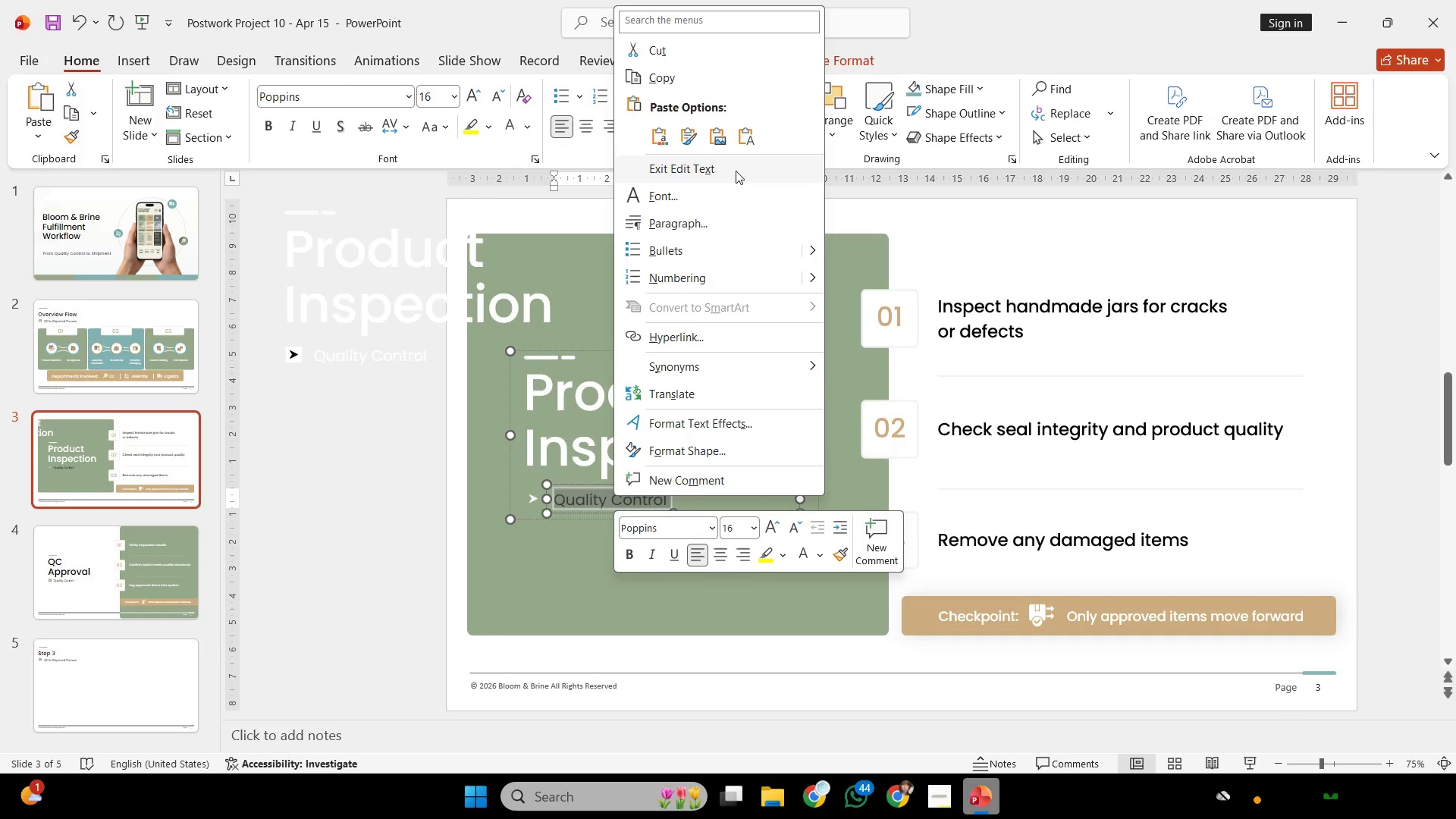 
left_click([748, 131])
 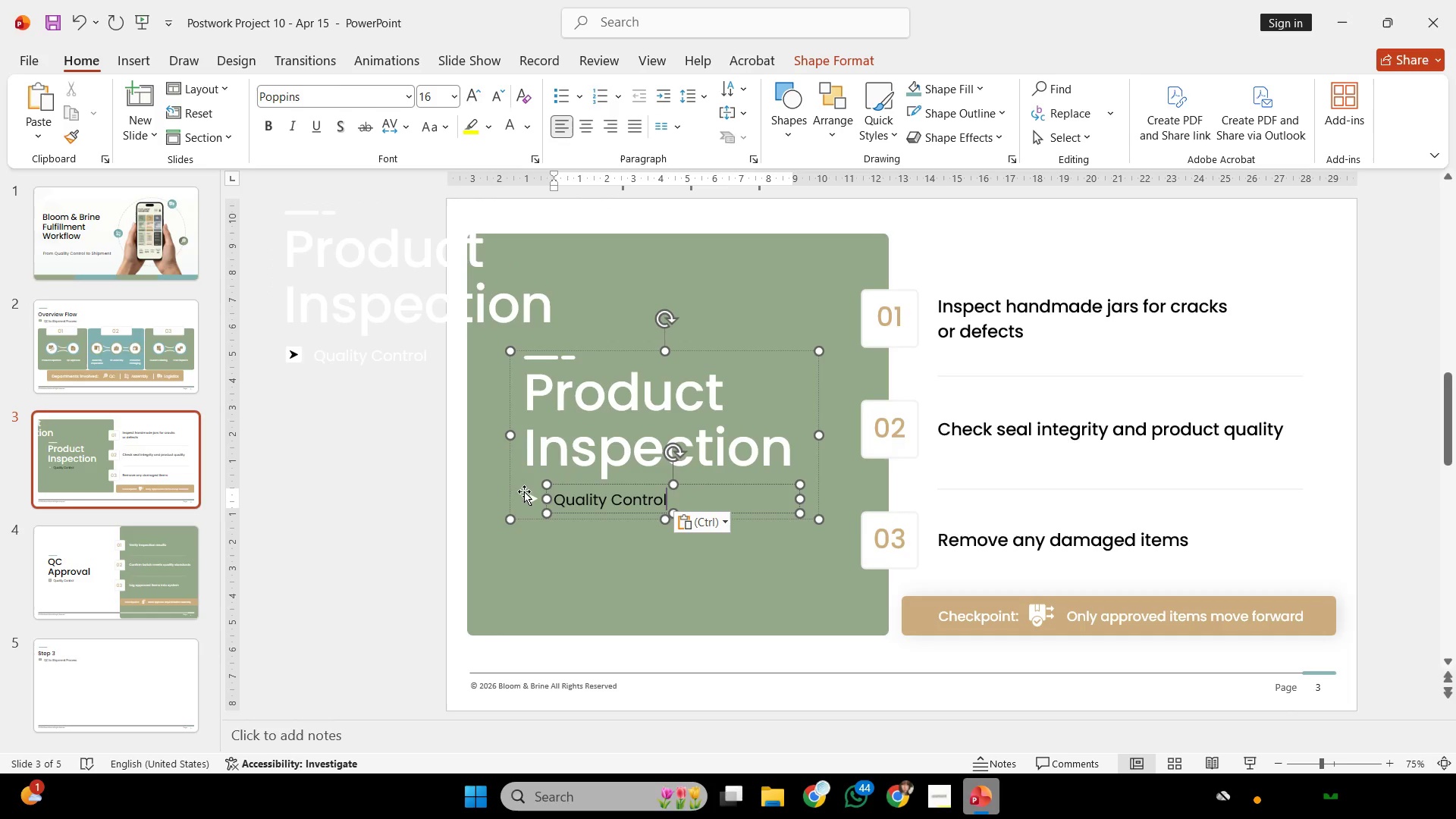 
left_click([529, 495])
 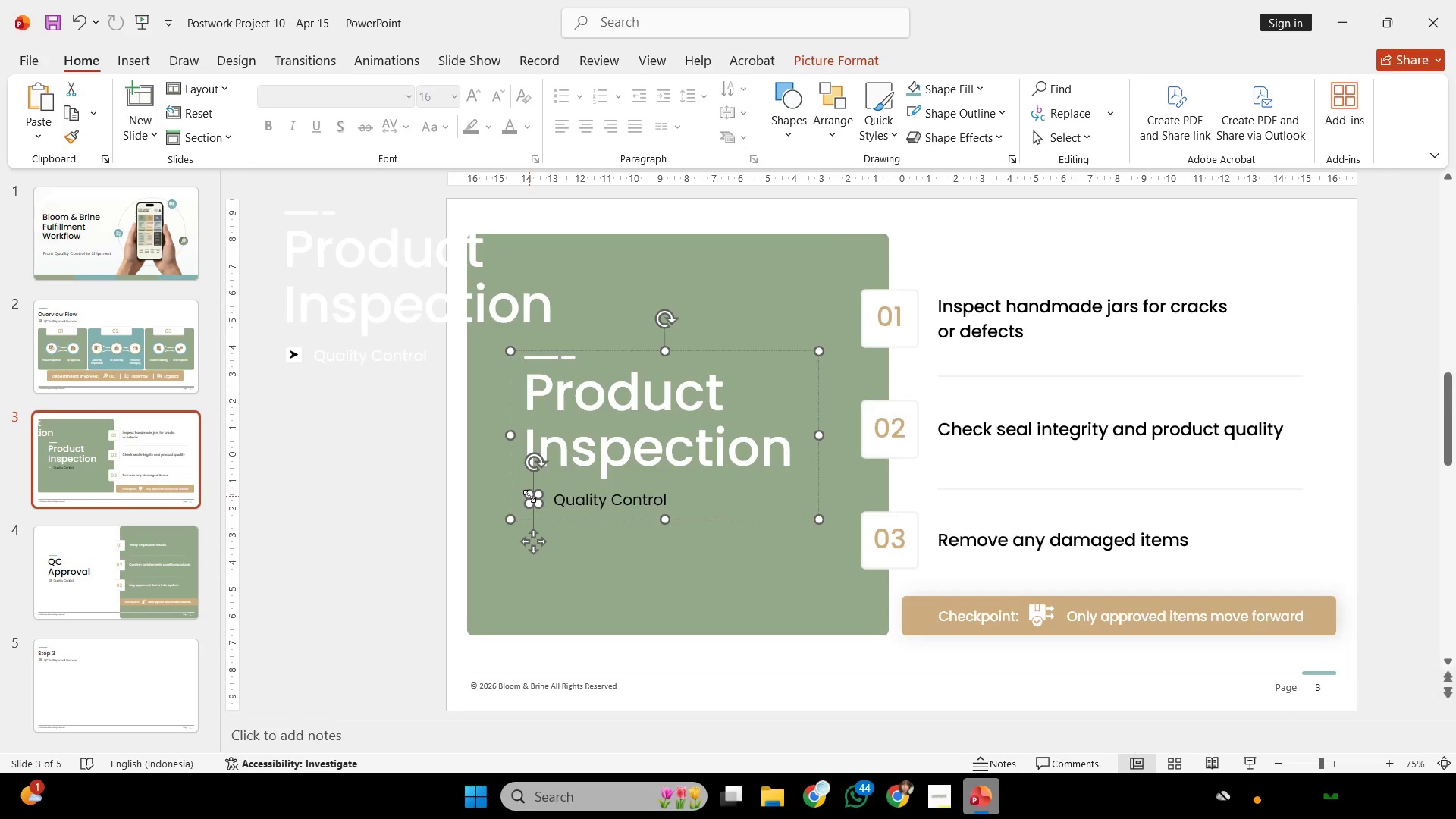 
hold_key(key=ControlLeft, duration=0.66)
scroll: coordinate [532, 497], scroll_direction: up, amount: 6.0
 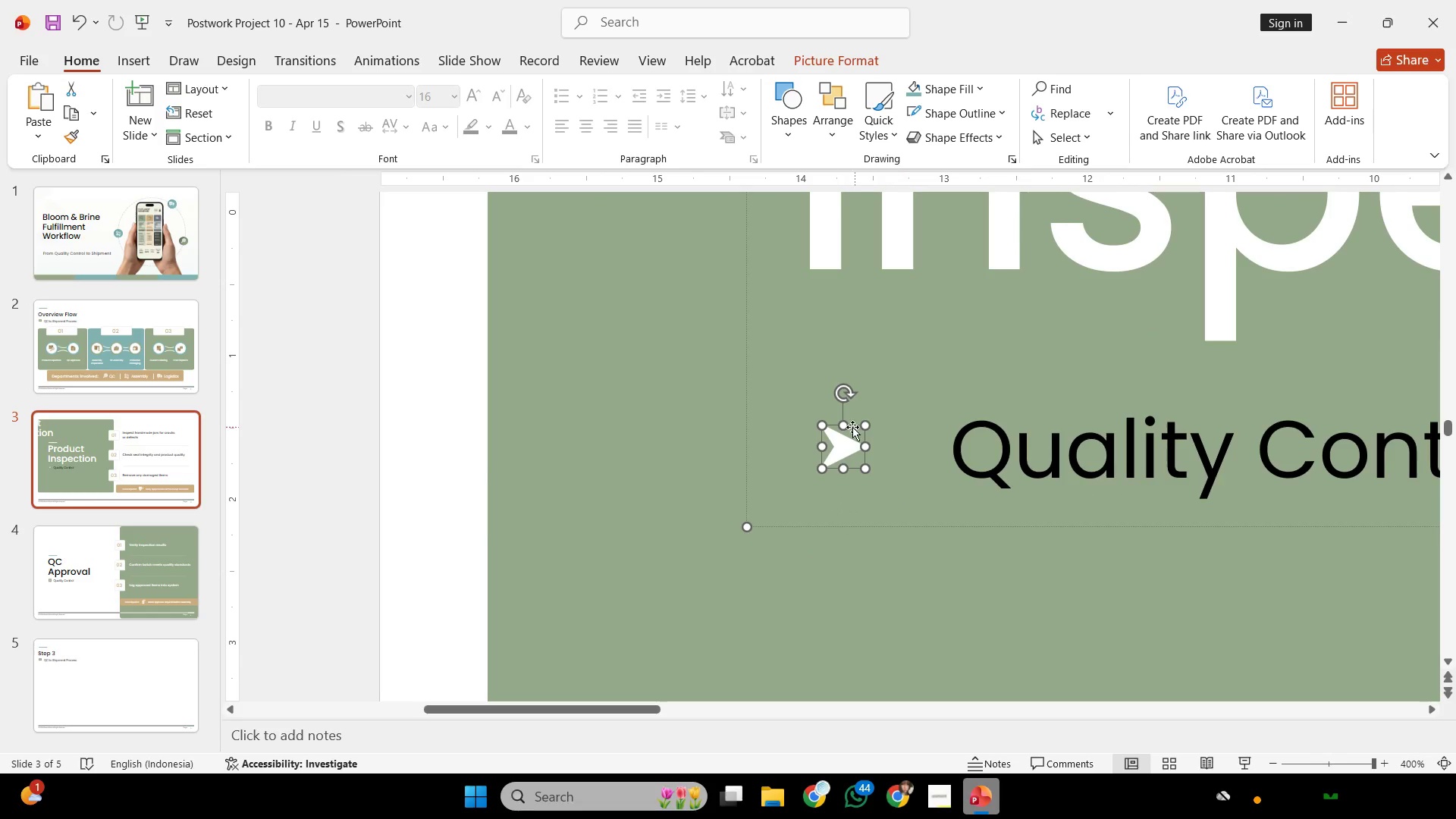 
left_click([853, 412])
 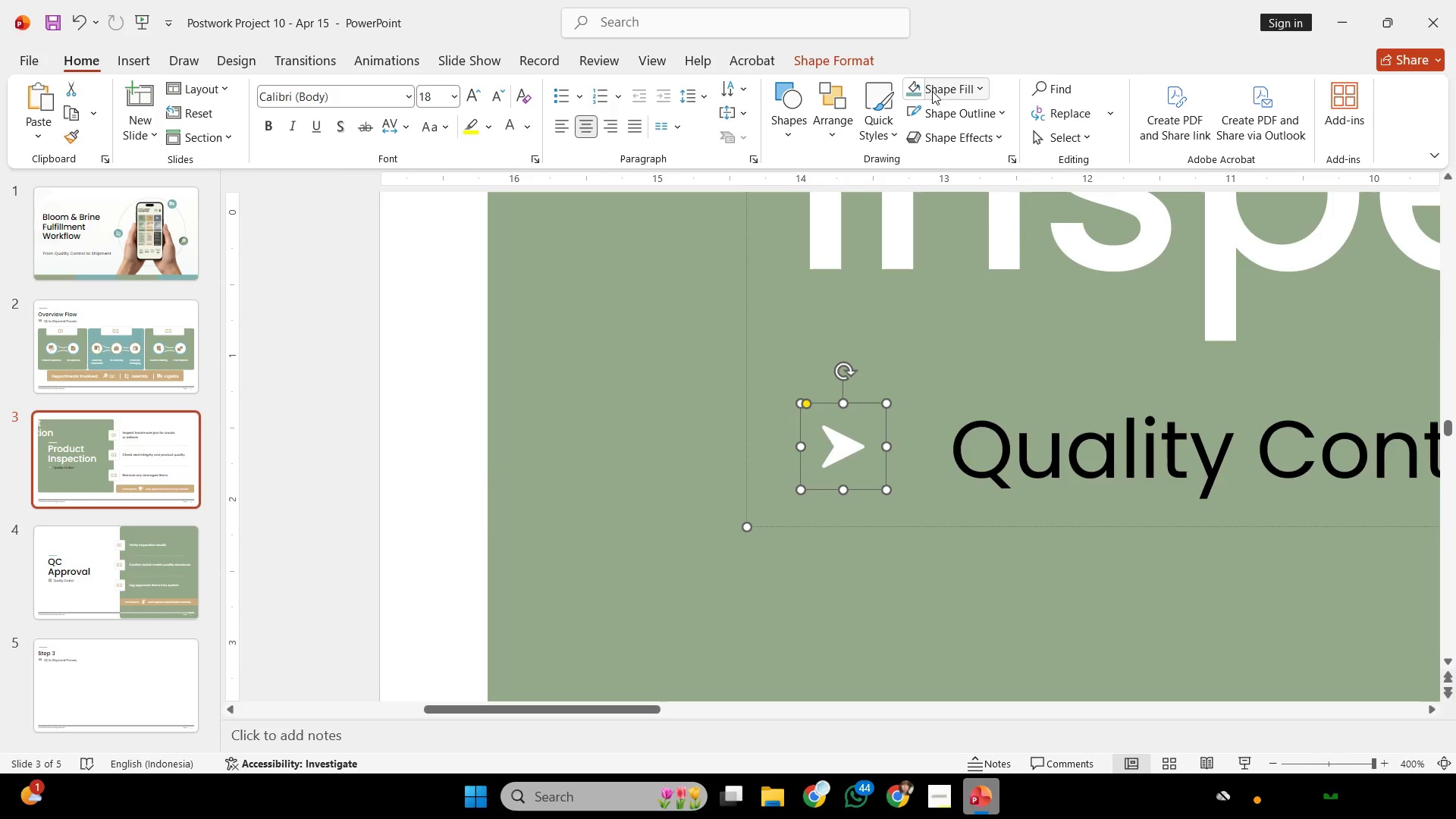 
left_click([951, 88])
 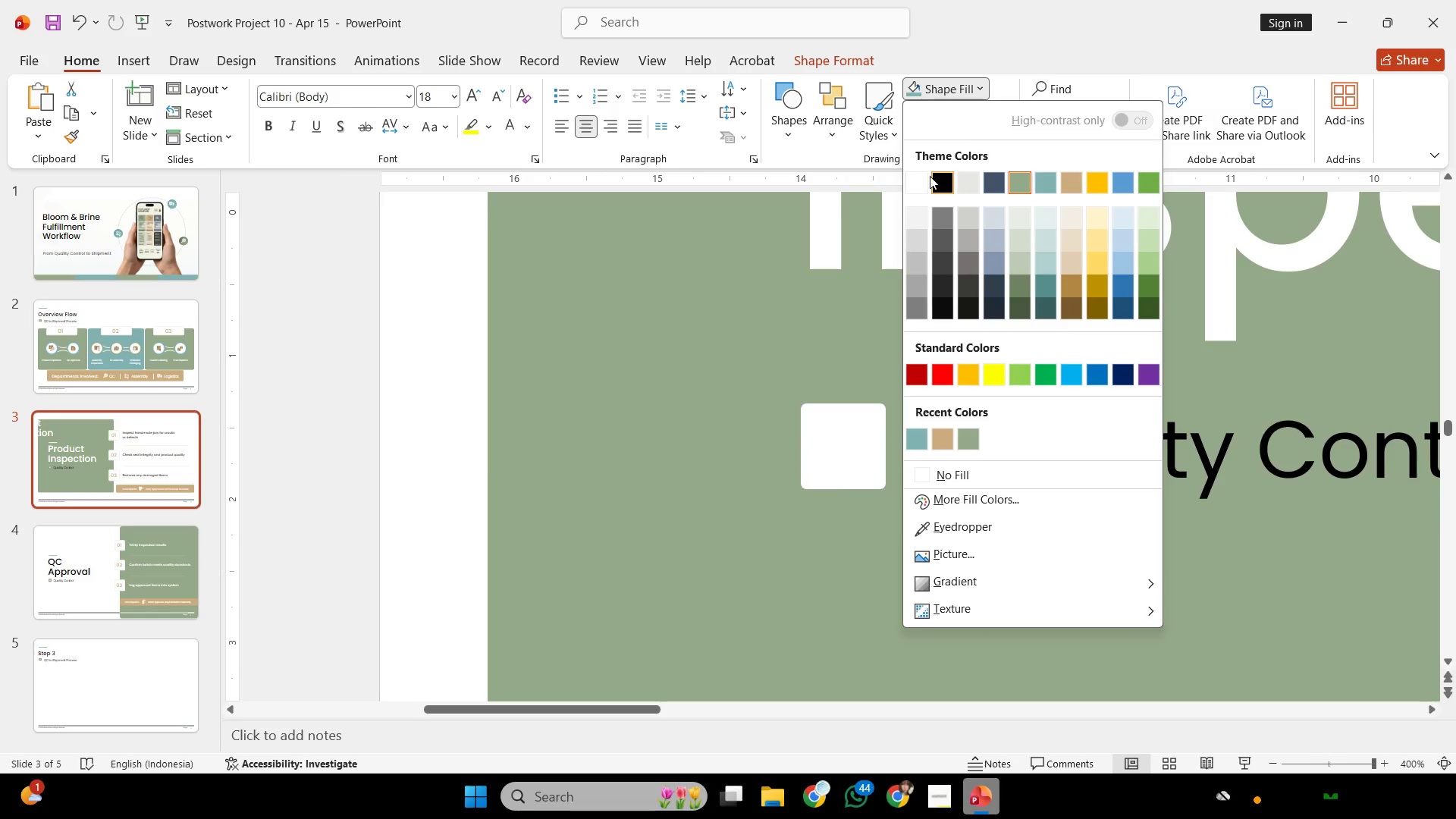 
left_click([924, 177])
 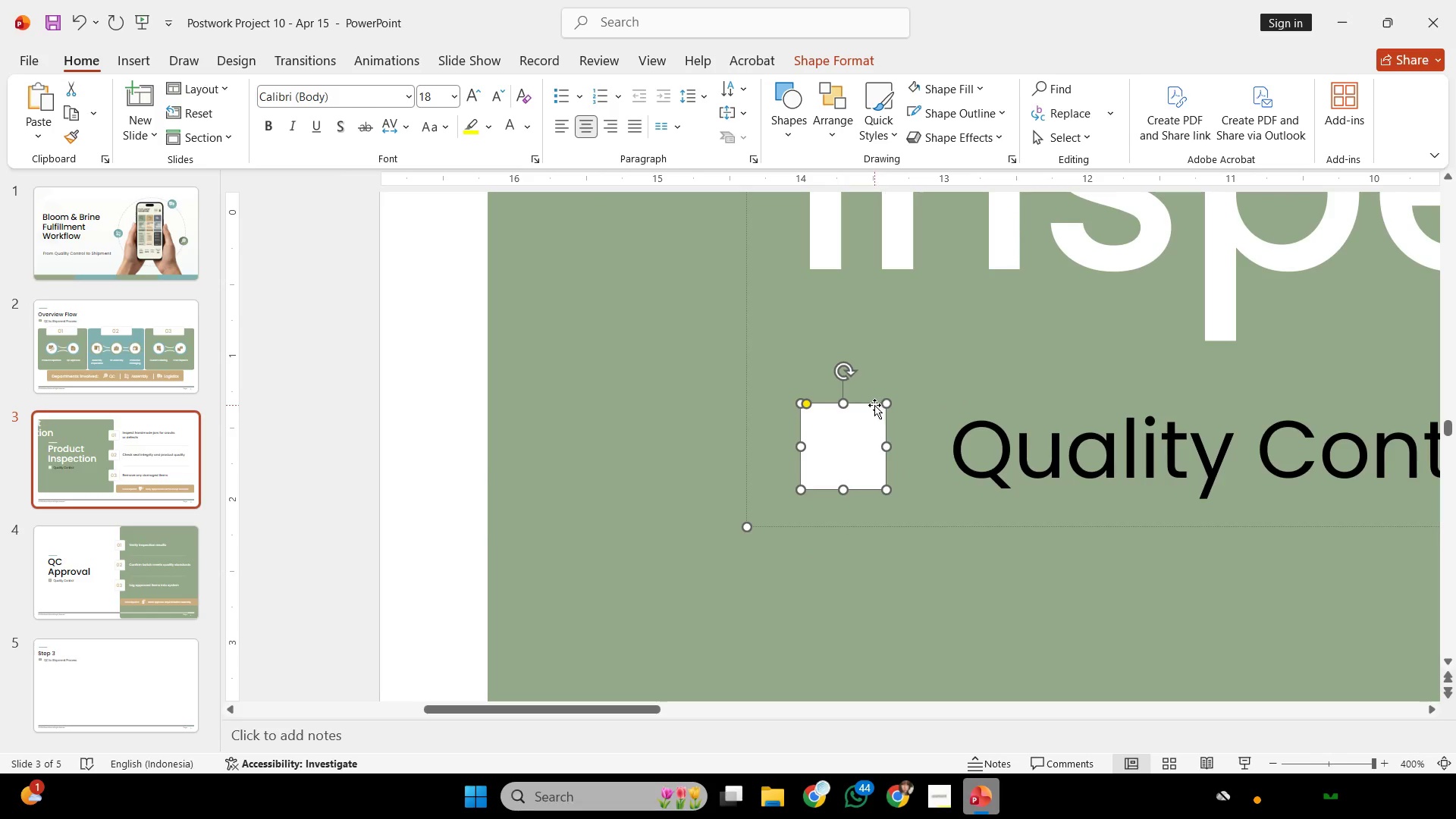 
left_click([843, 441])
 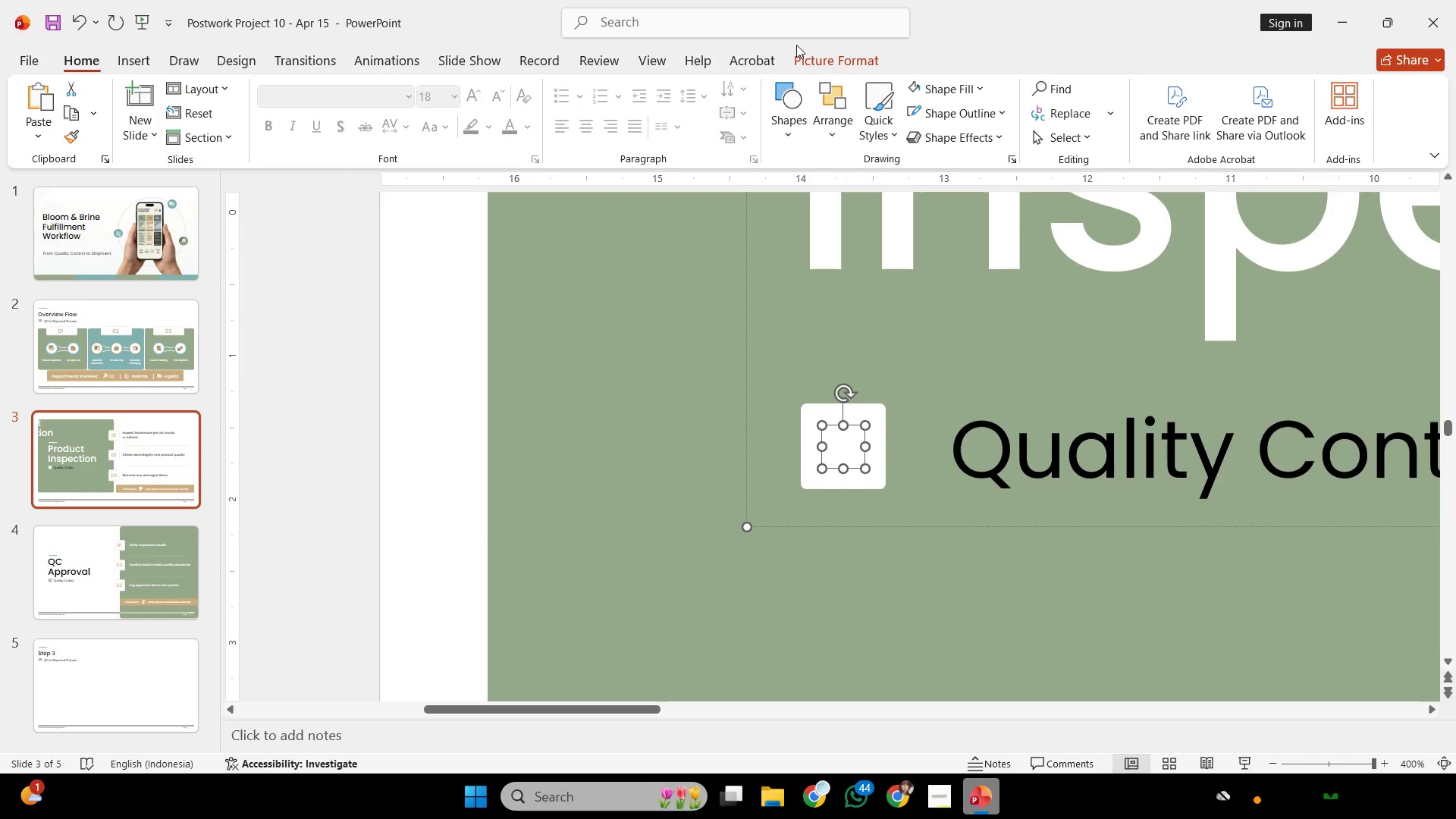 
left_click([805, 61])
 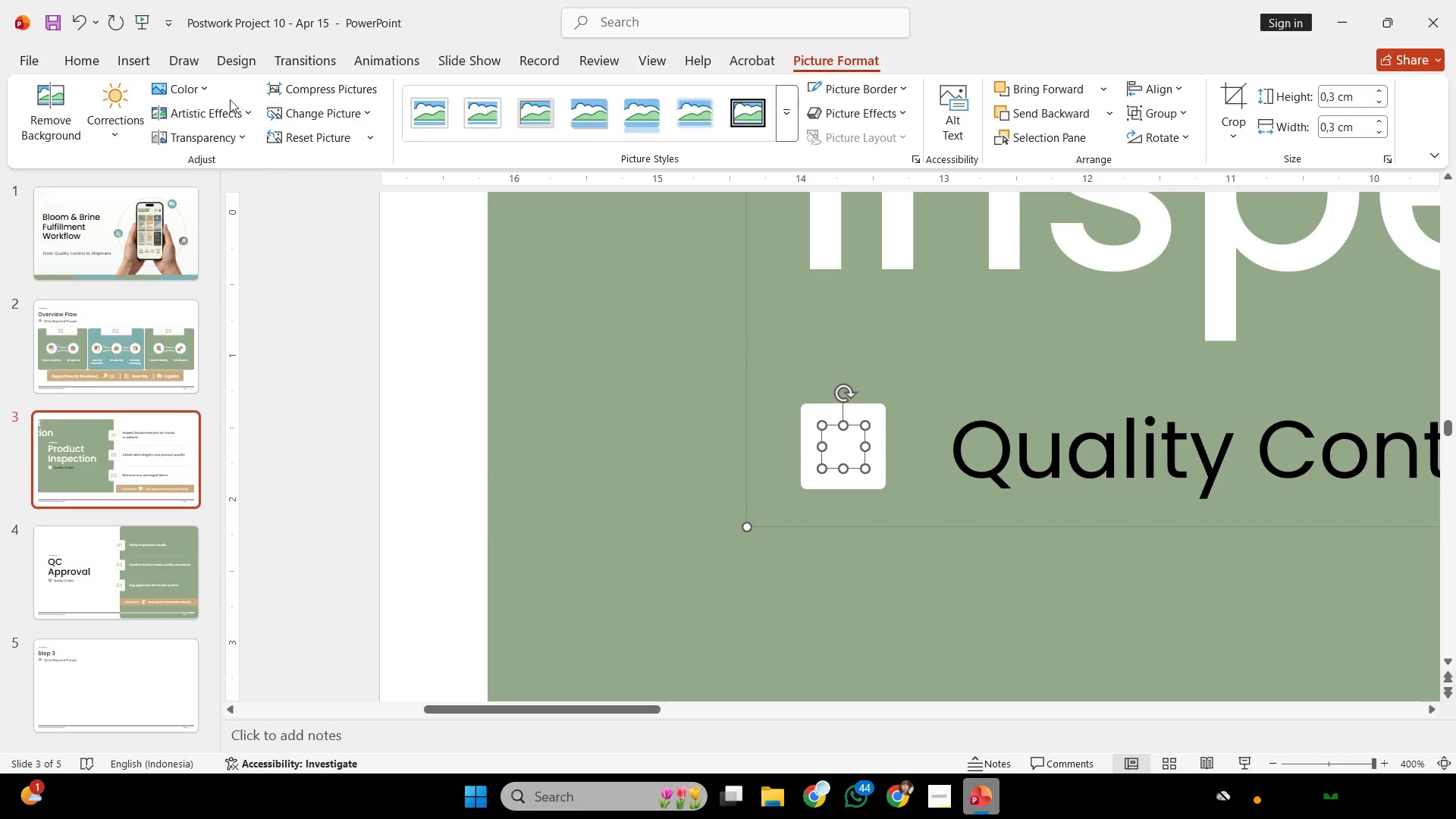 
left_click([209, 92])
 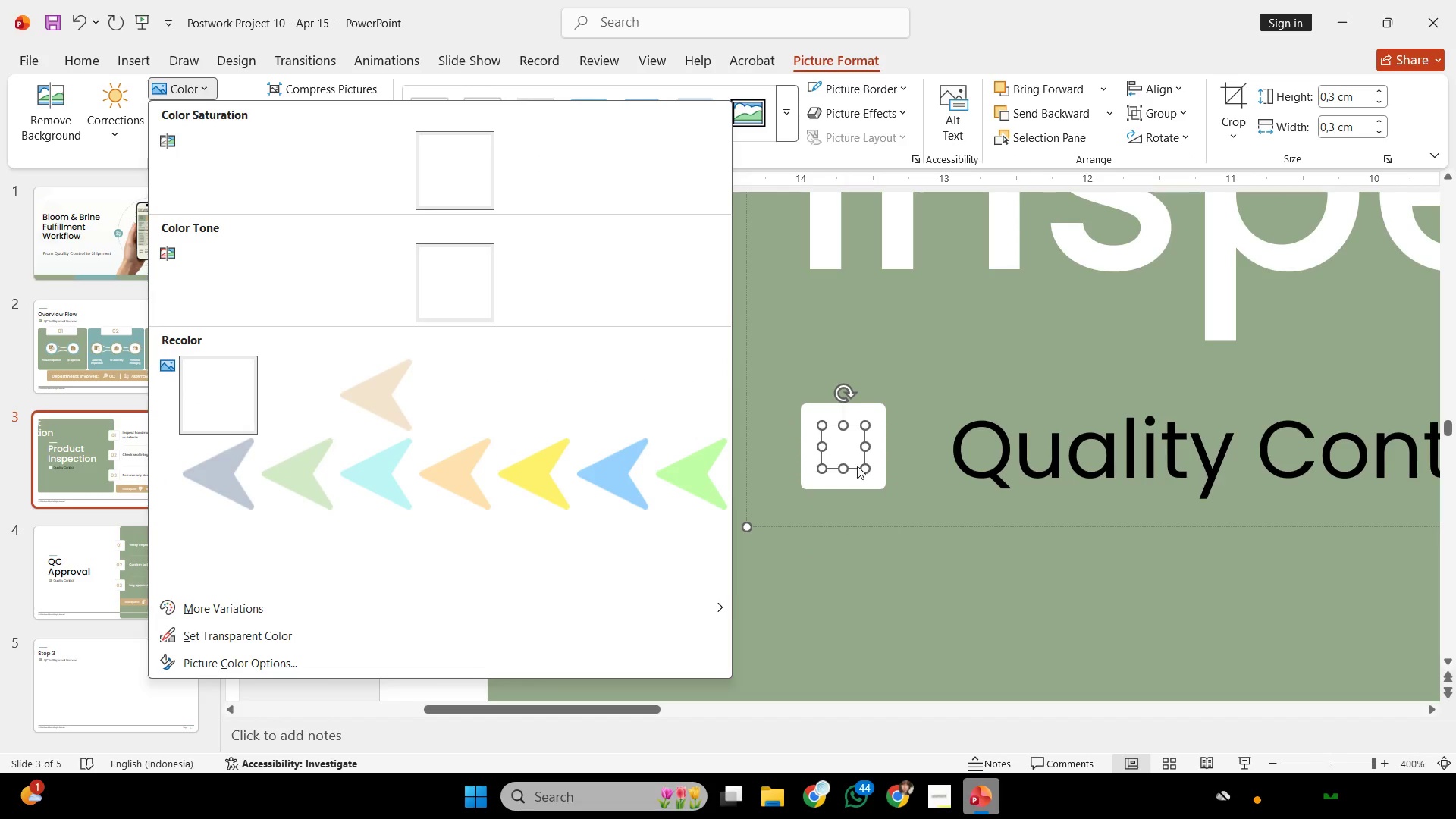 
left_click([827, 444])
 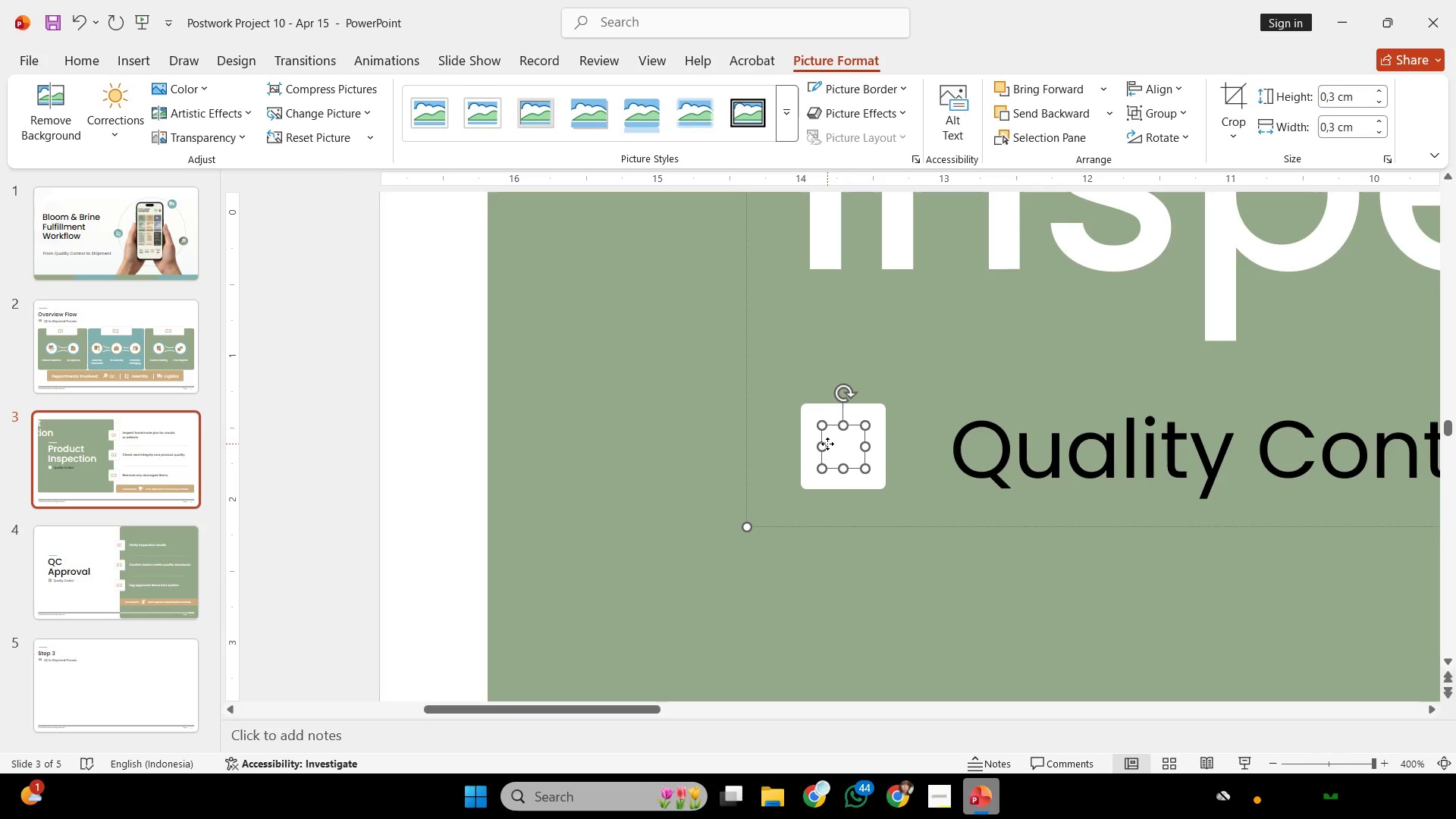 
right_click([827, 444])
 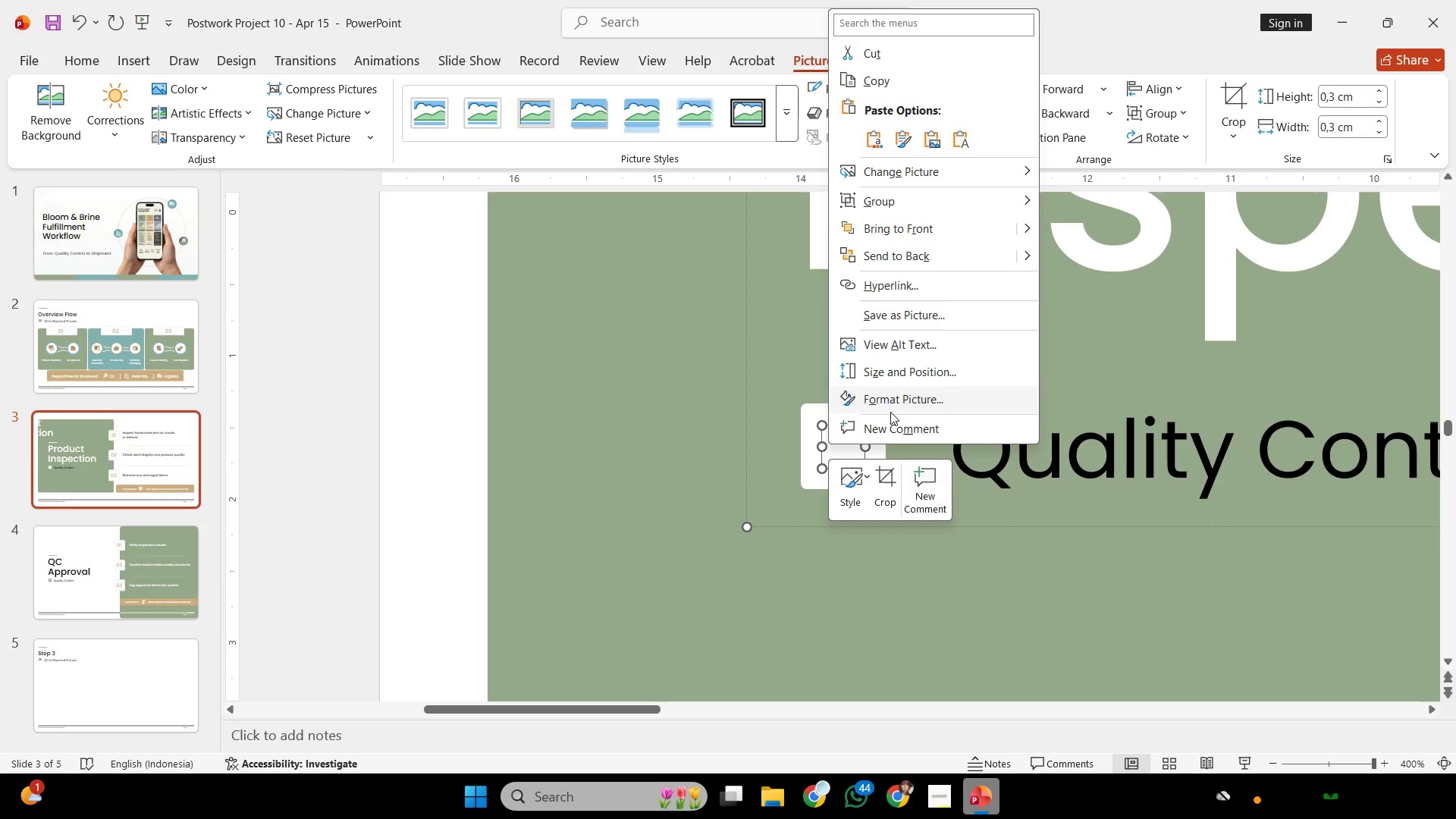 
left_click([899, 402])
 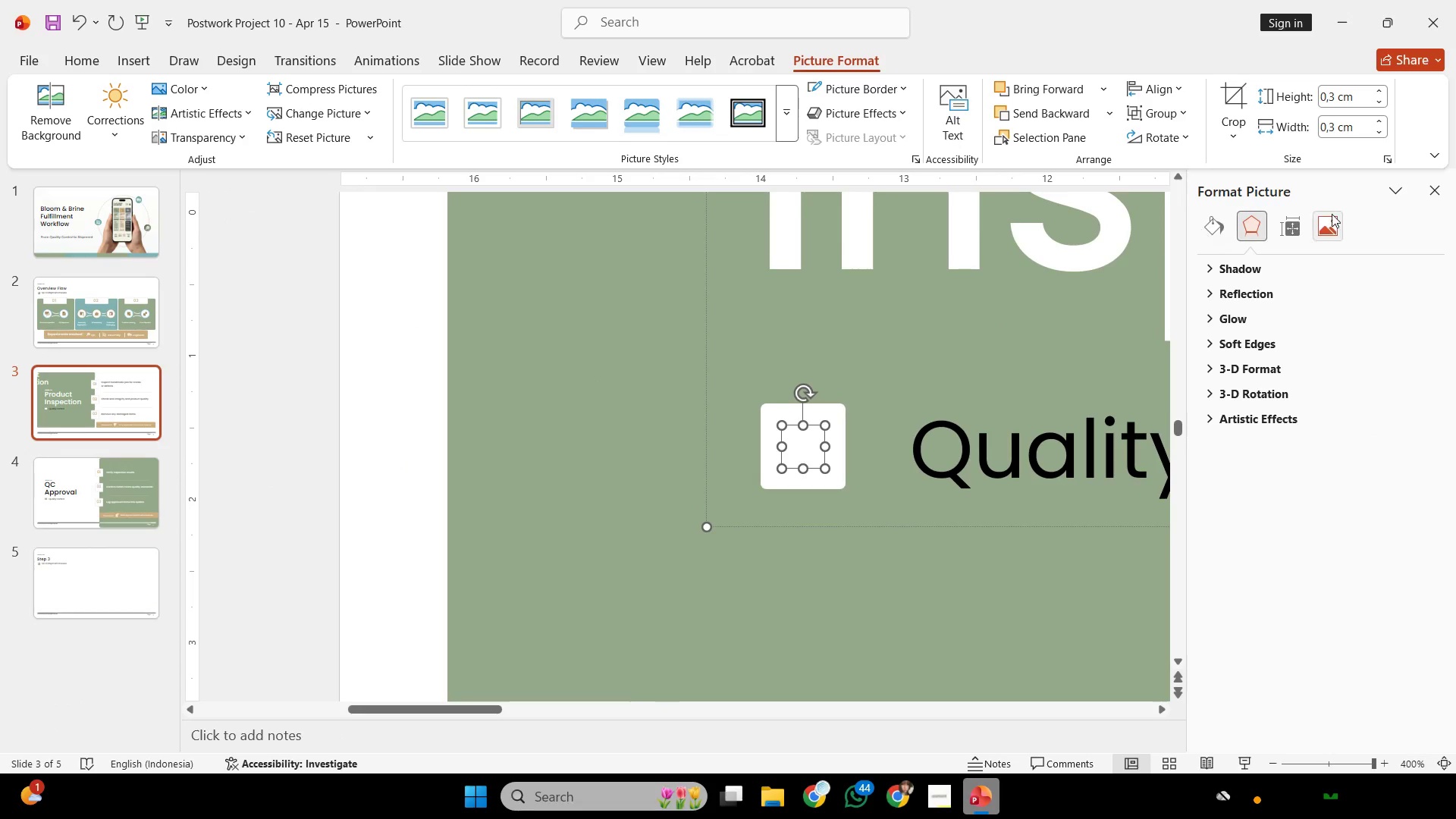 
left_click([1335, 223])
 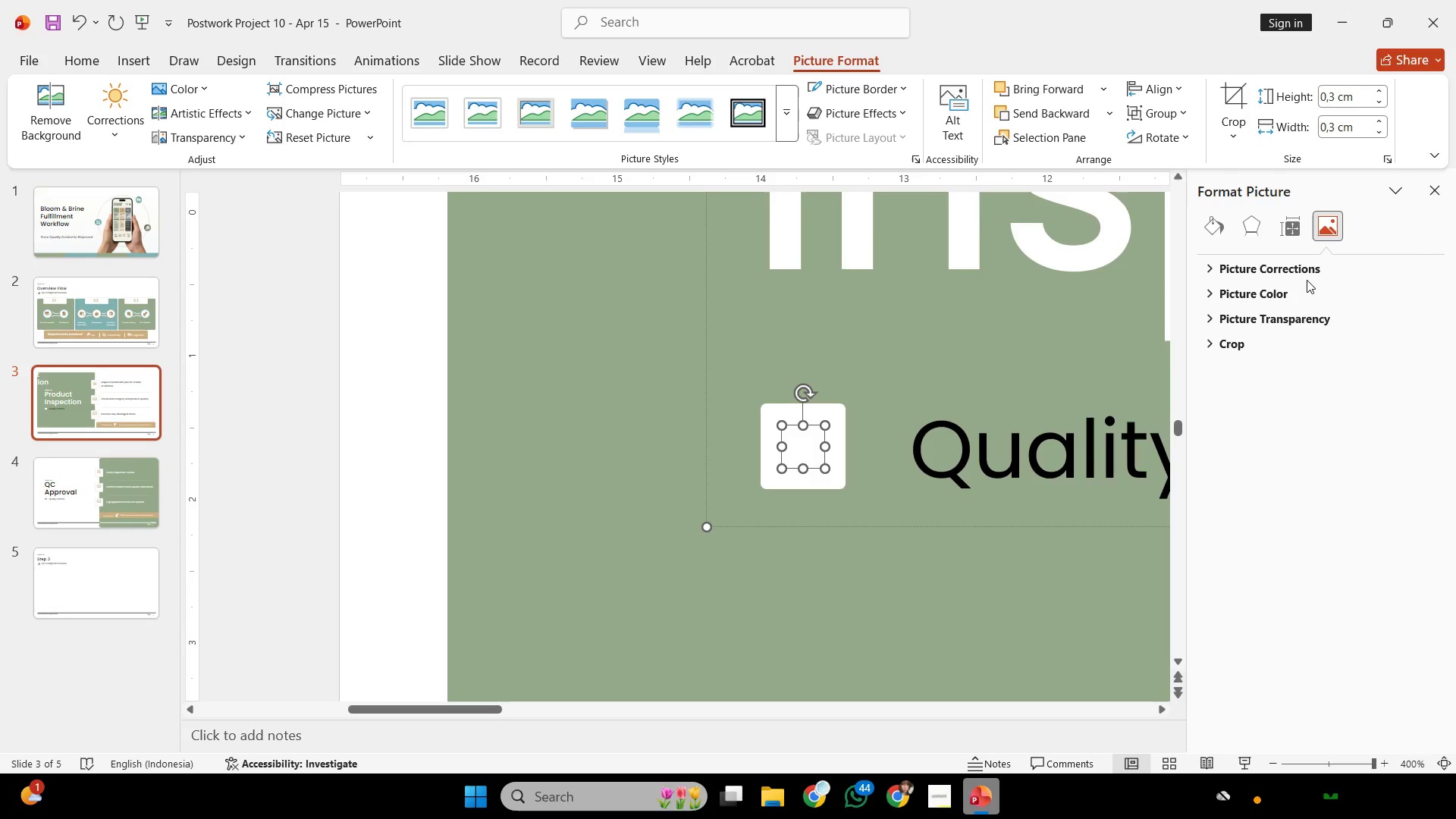 
double_click([1307, 271])
 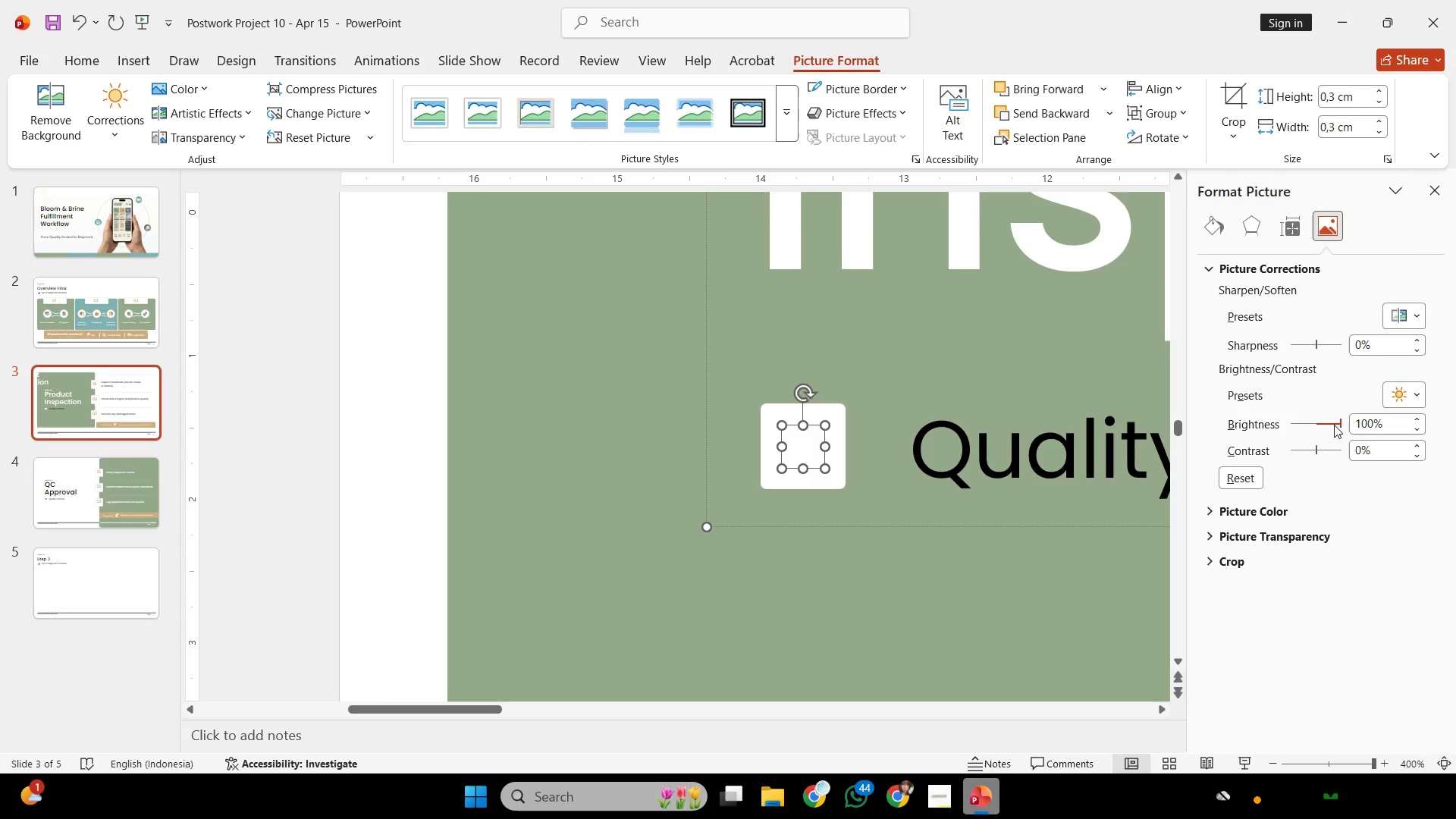 
left_click_drag(start_coordinate=[1338, 425], to_coordinate=[1324, 422])
 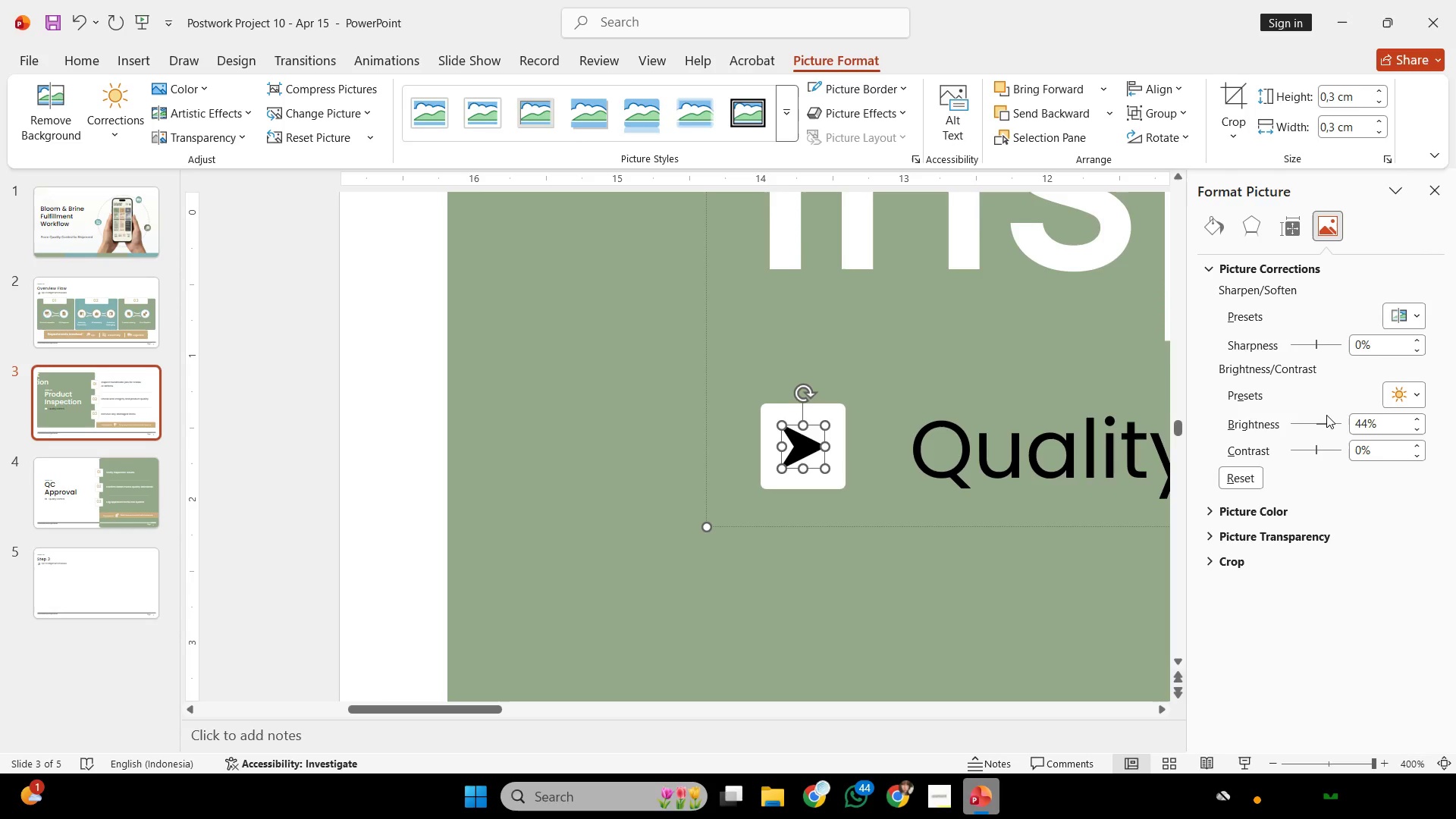 
scroll: coordinate [1322, 424], scroll_direction: down, amount: 32.0
 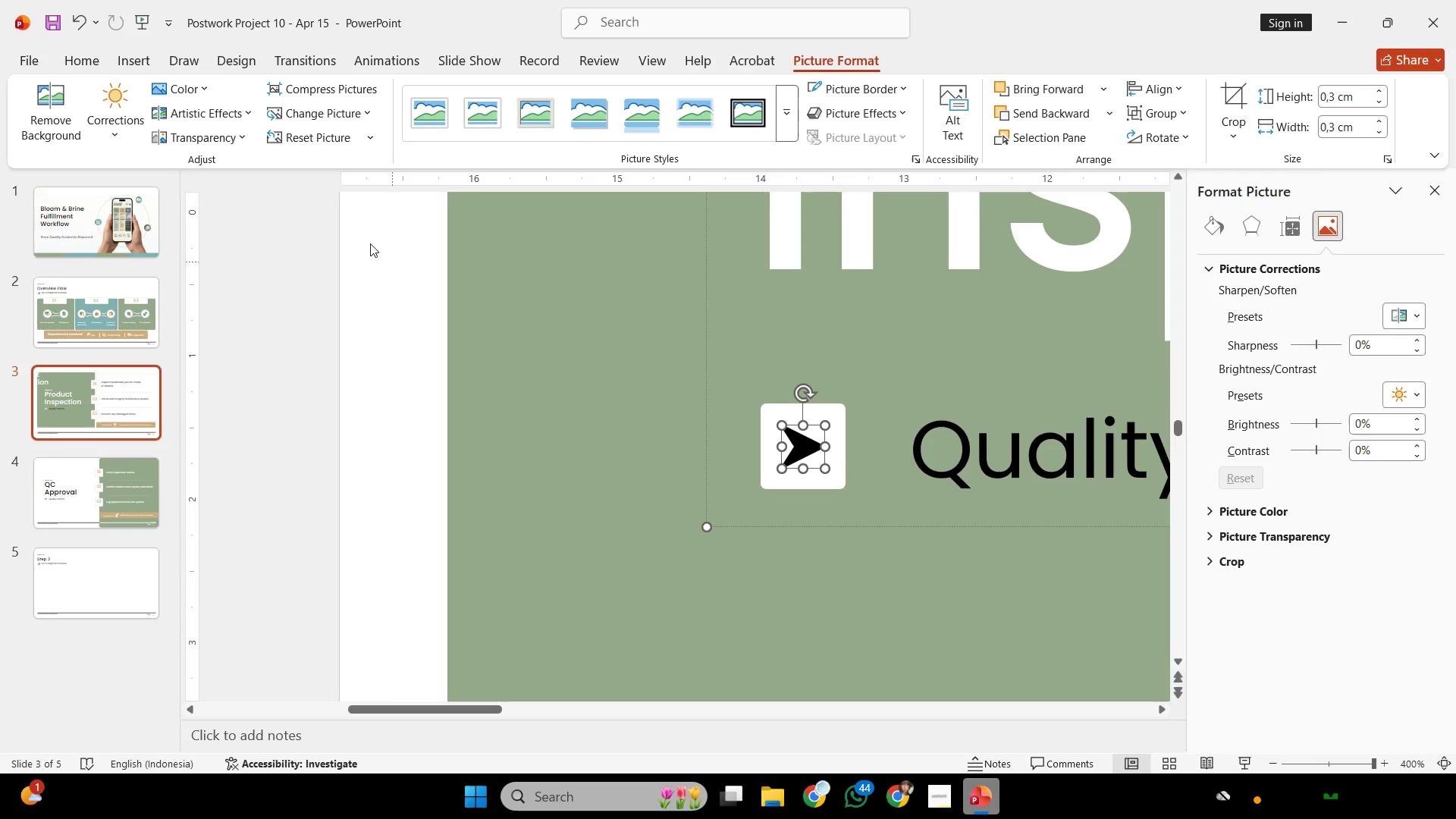 
left_click([450, 548])
 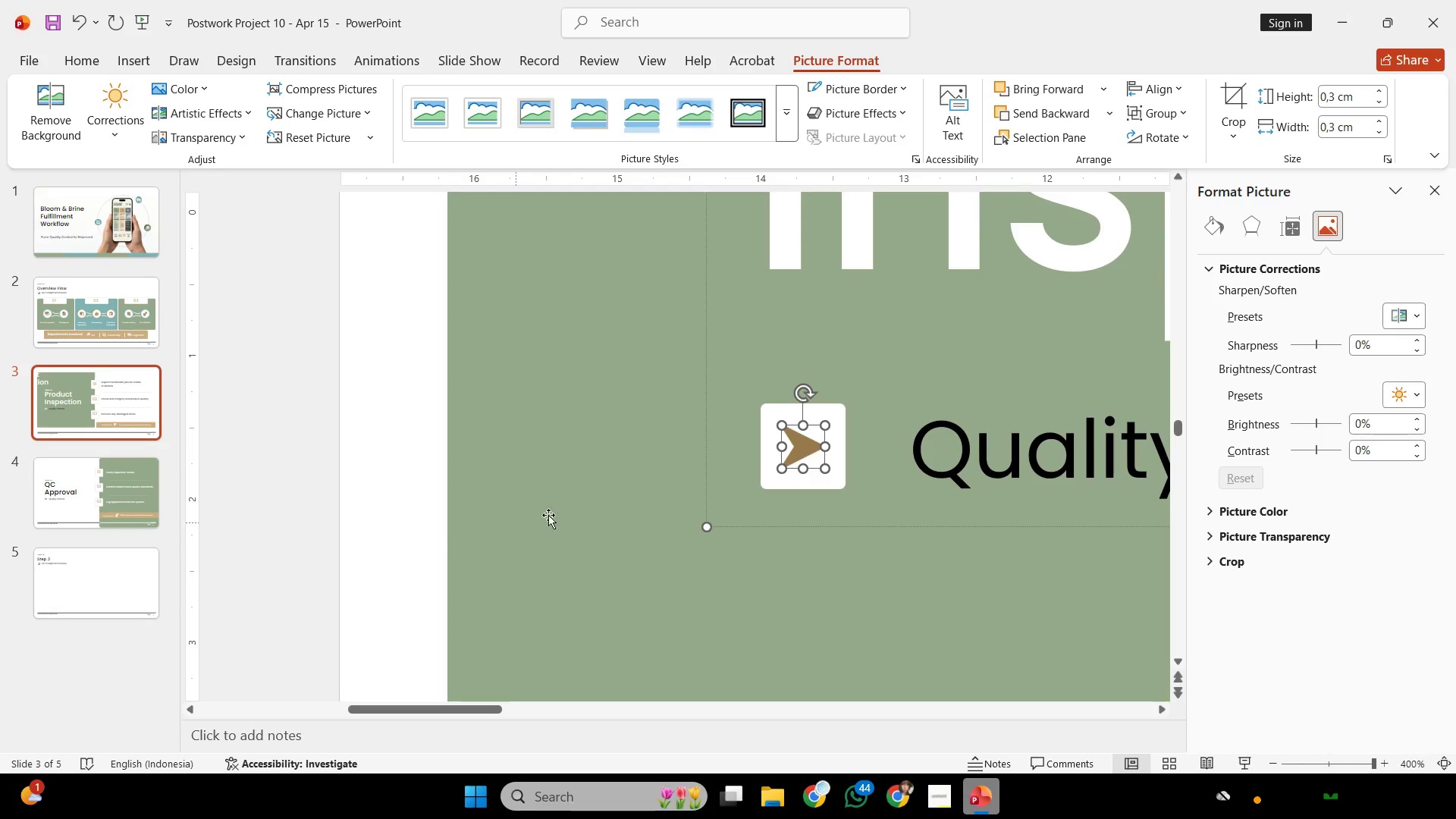 
hold_key(key=ControlLeft, duration=0.58)
 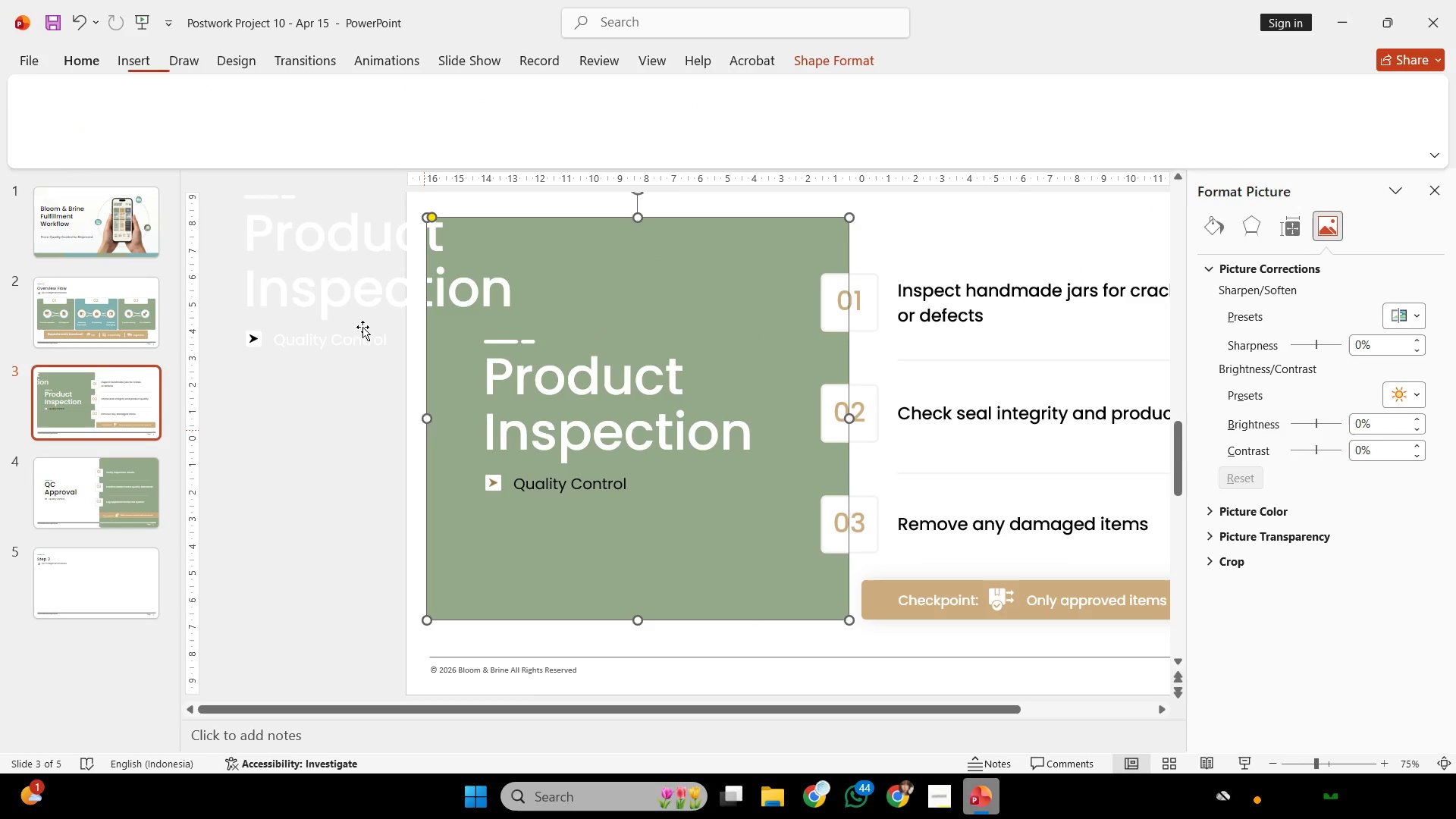 
left_click([442, 491])
 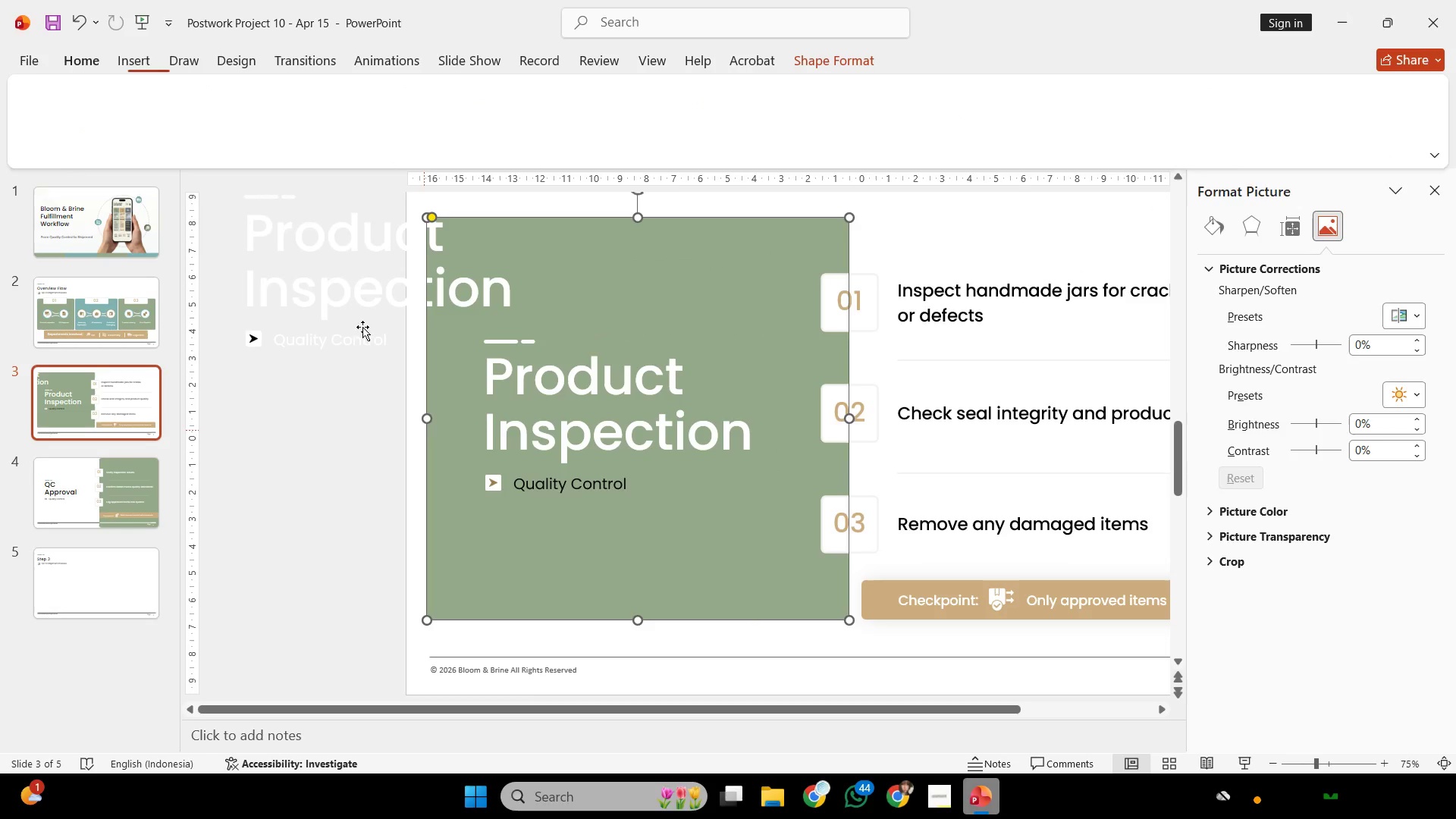 
scroll: coordinate [652, 494], scroll_direction: down, amount: 6.0
 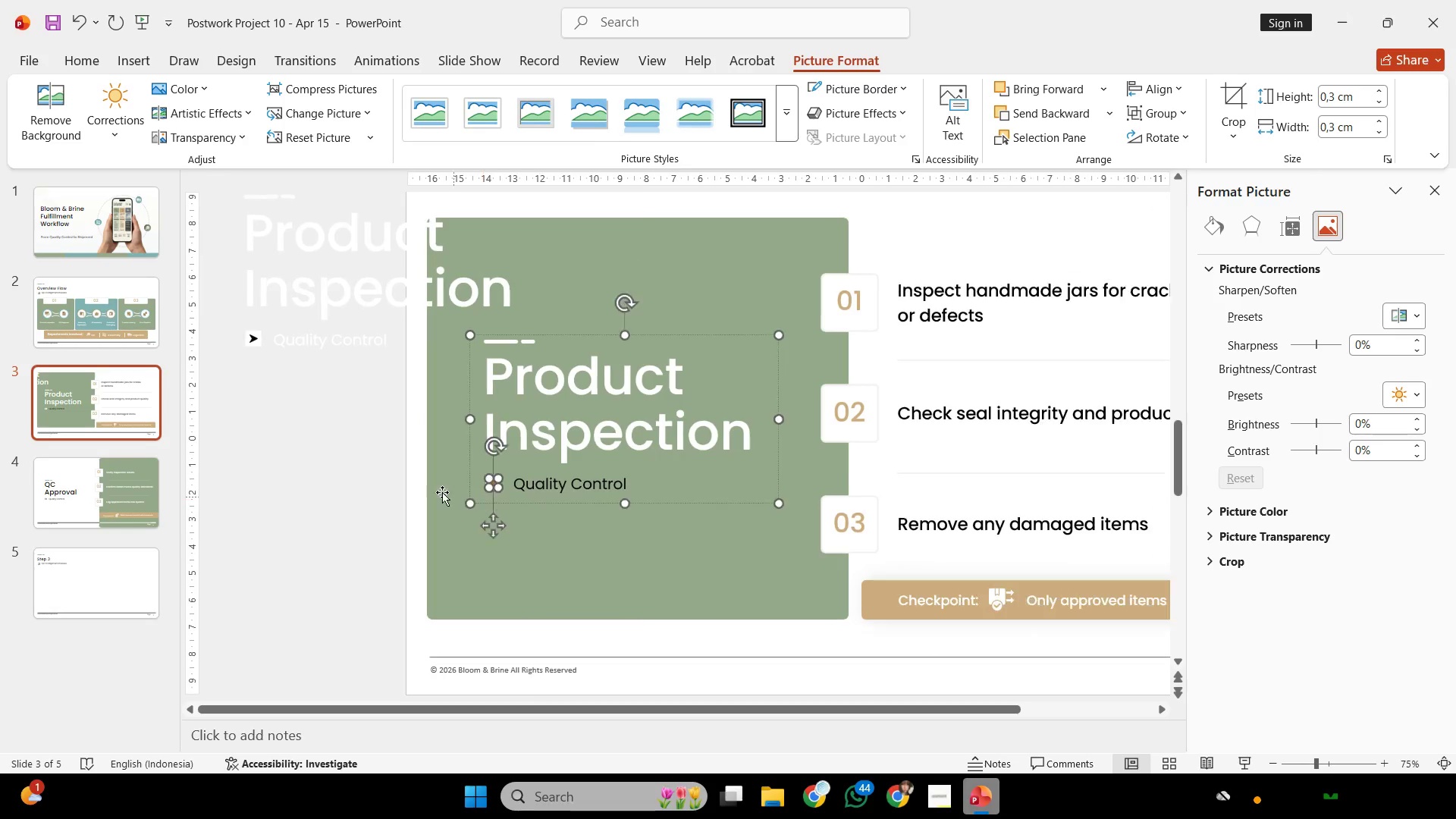 
double_click([362, 327])
 